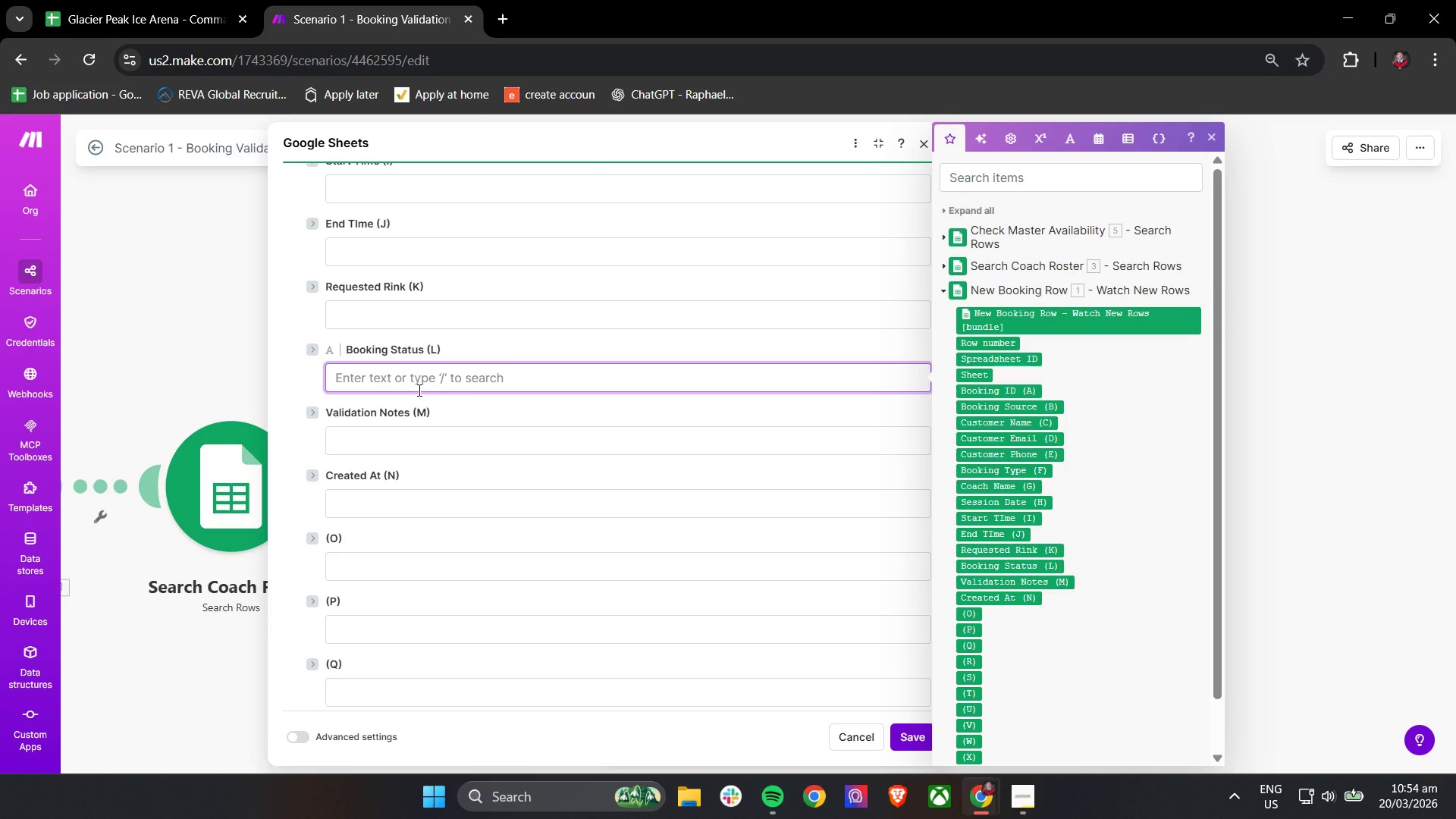 
type(COn)
key(Backspace)
key(Backspace)
type(onF)
key(Backspace)
type(firmed)
 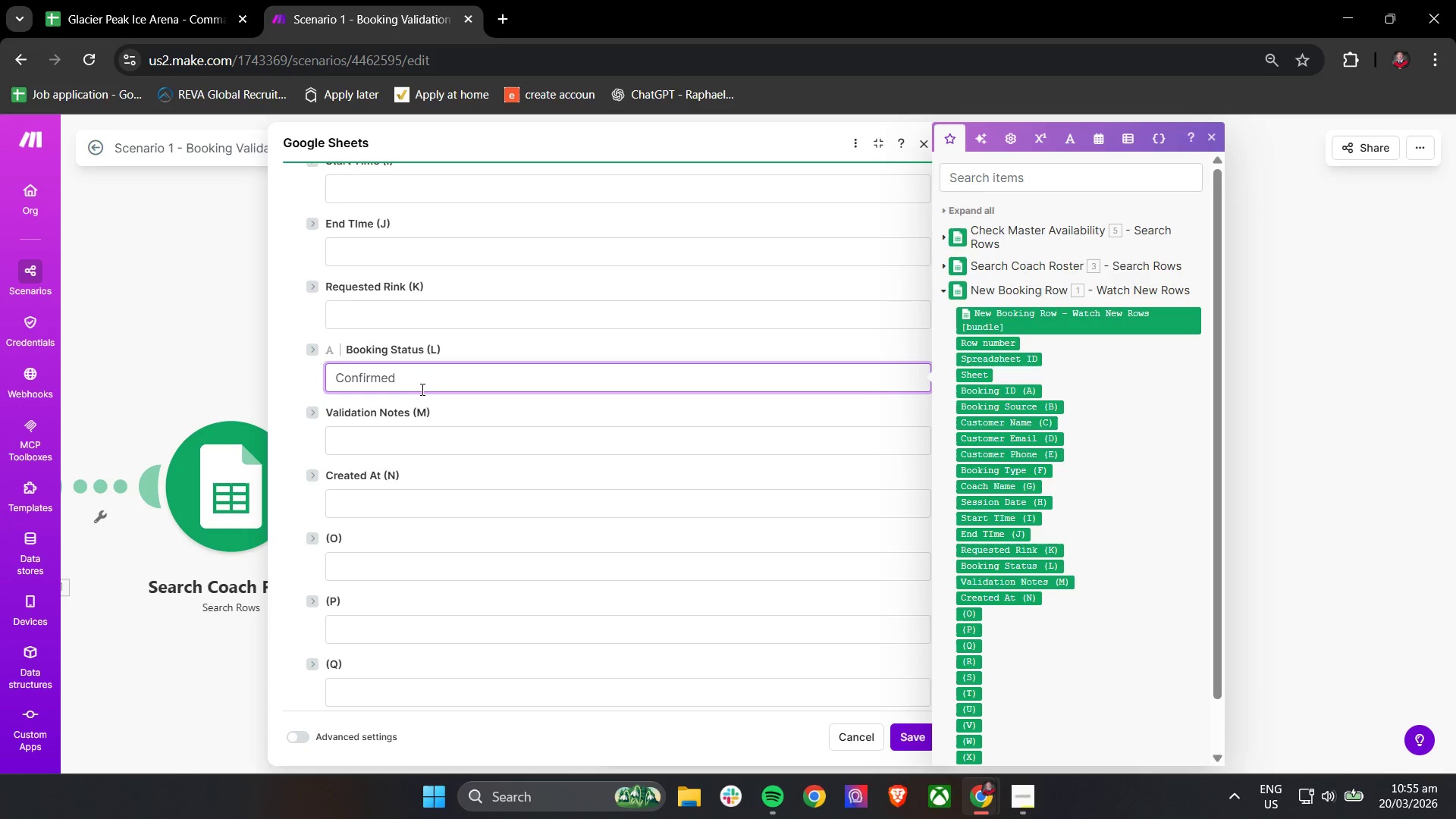 
scroll: coordinate [338, 453], scroll_direction: up, amount: 2.0
 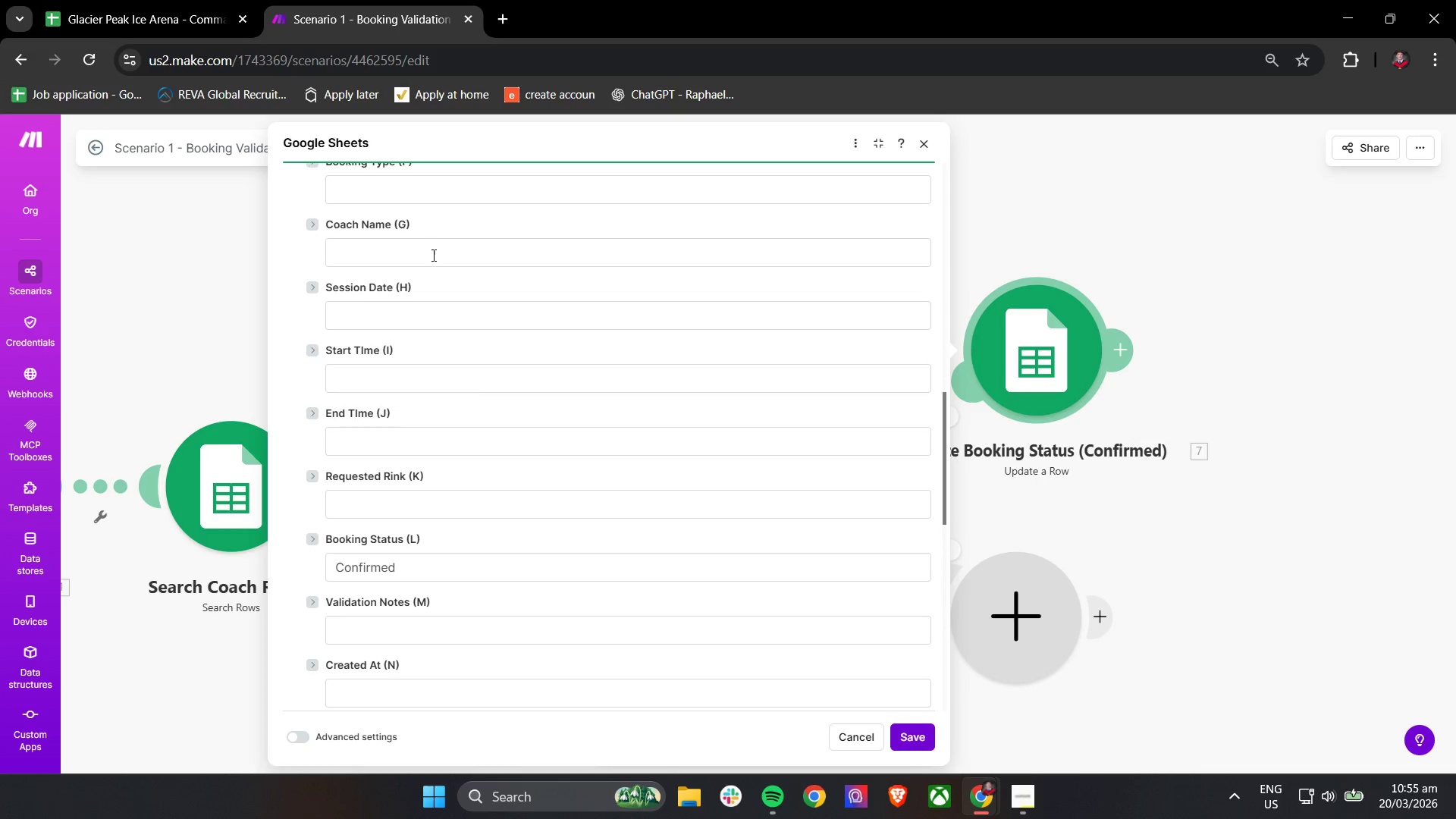 
left_click([432, 256])
 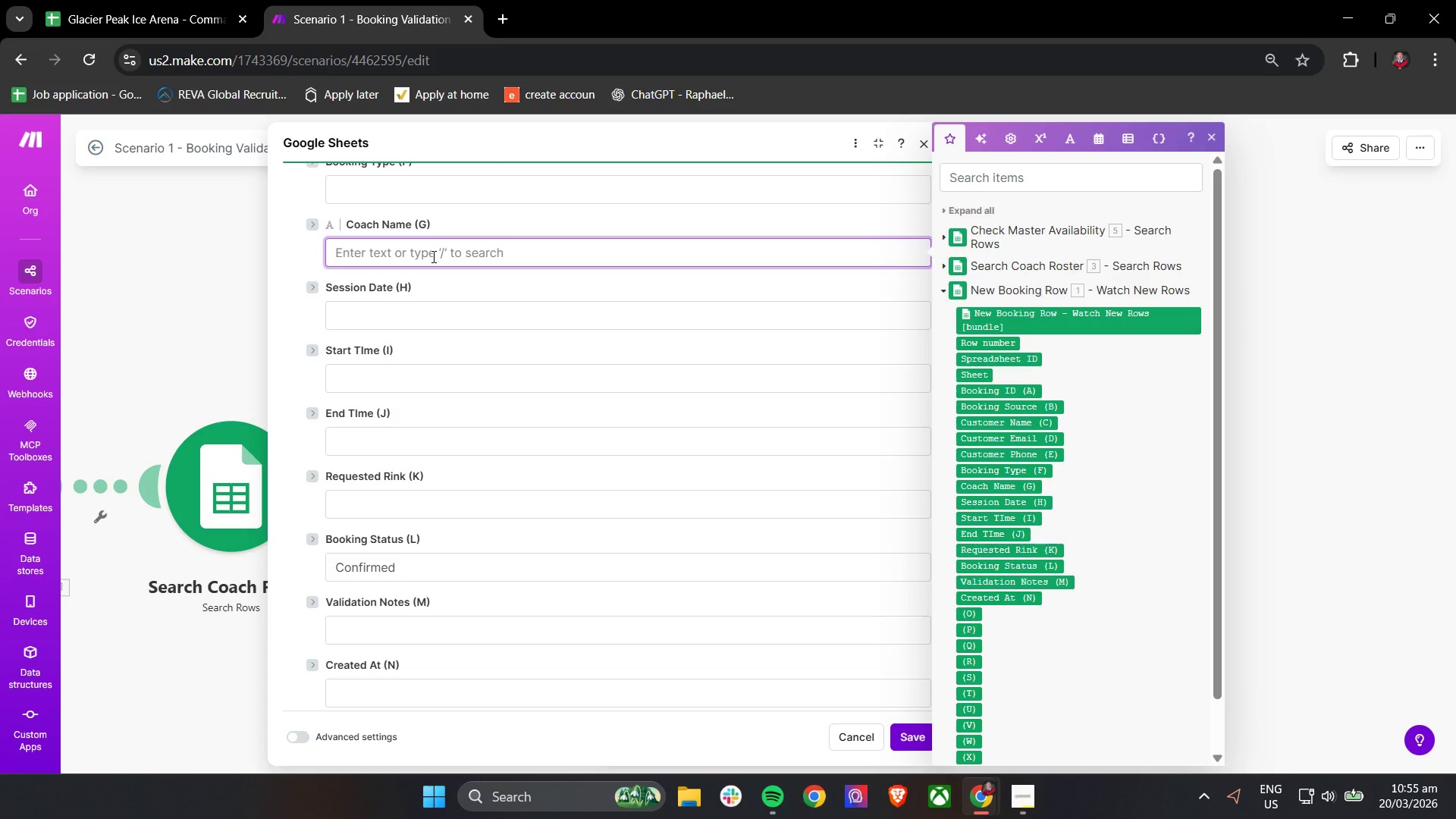 
wait(11.06)
 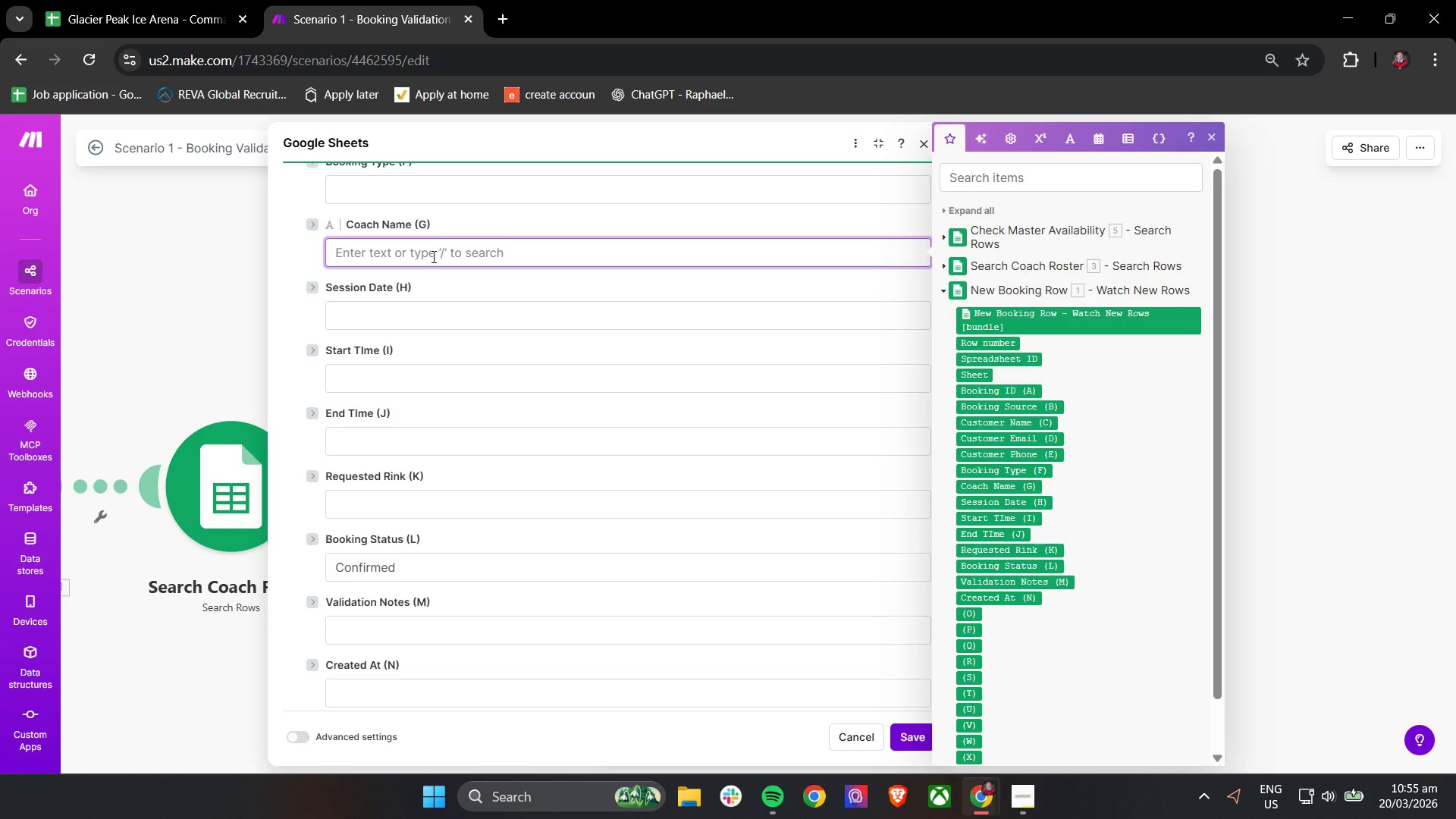 
left_click([996, 266])
 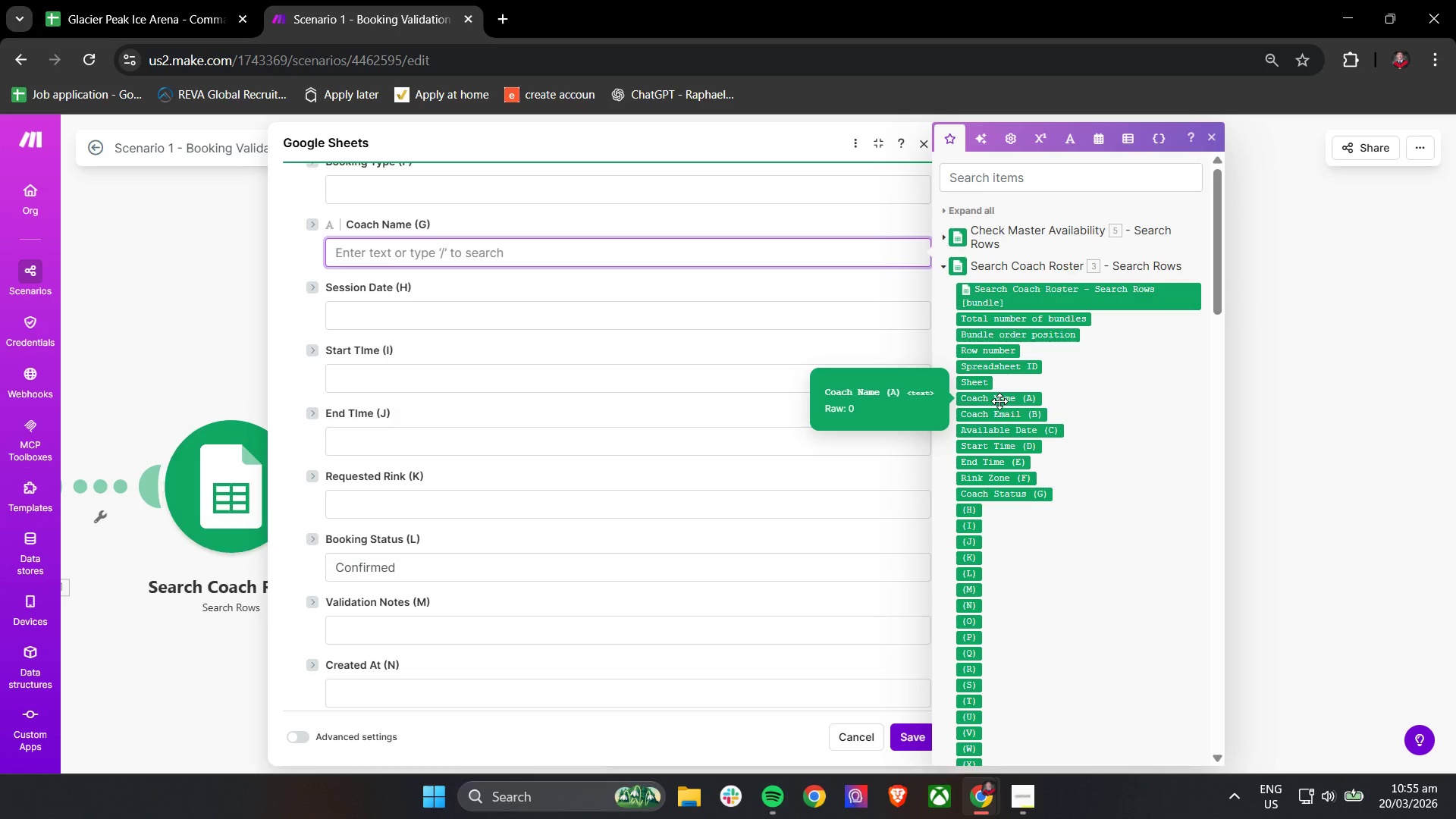 
left_click([999, 401])
 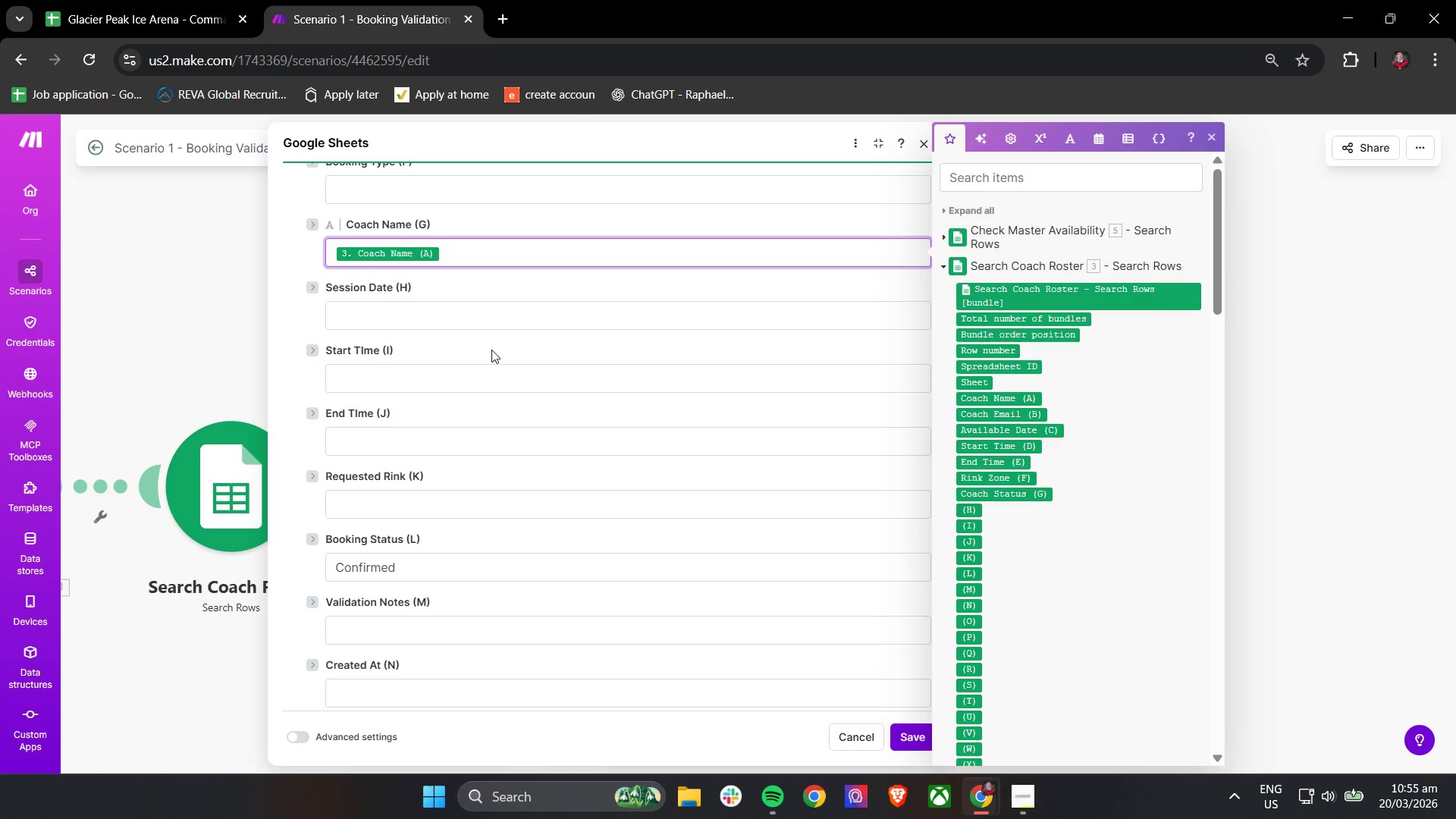 
wait(12.38)
 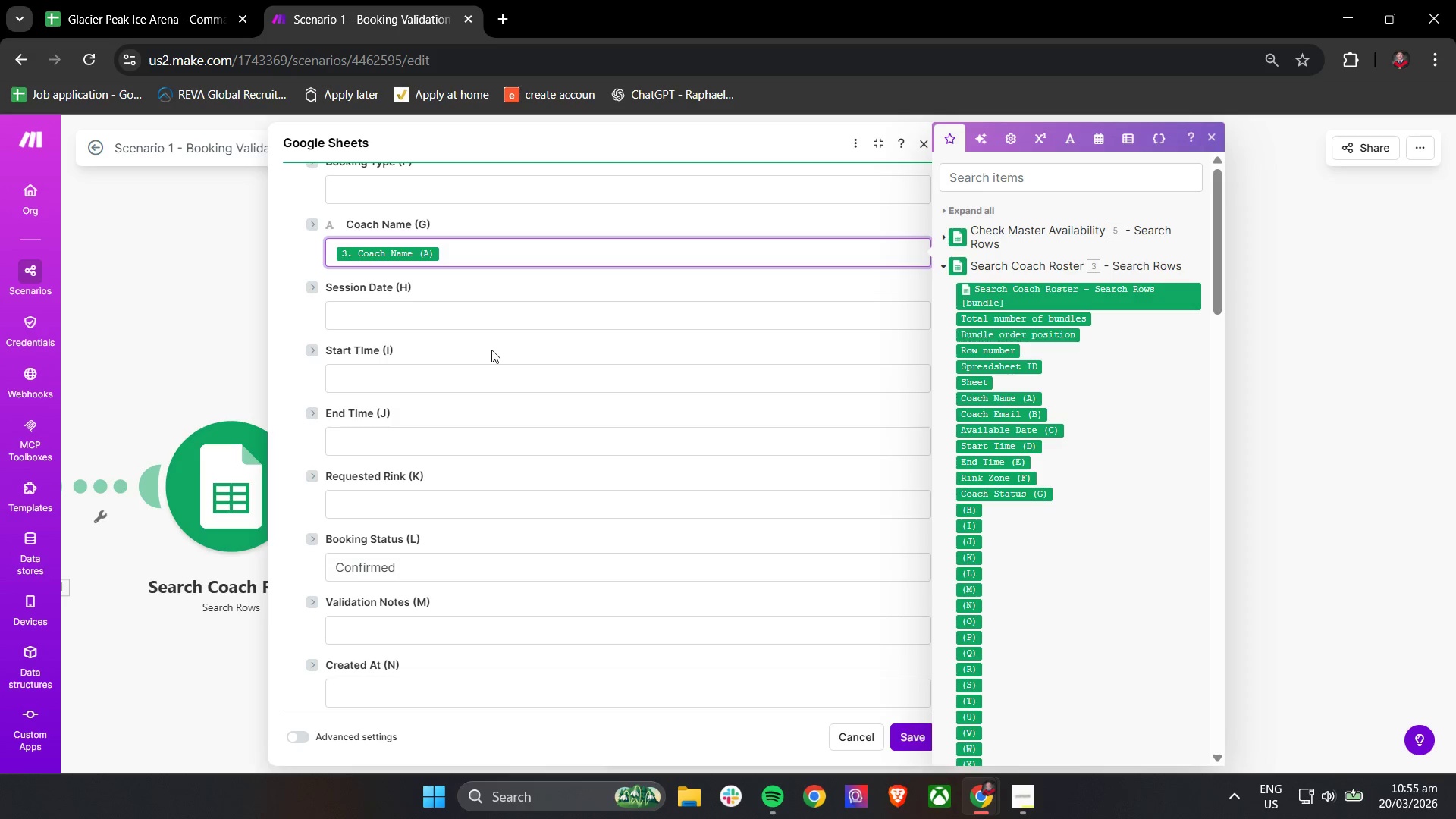 
left_click([404, 626])
 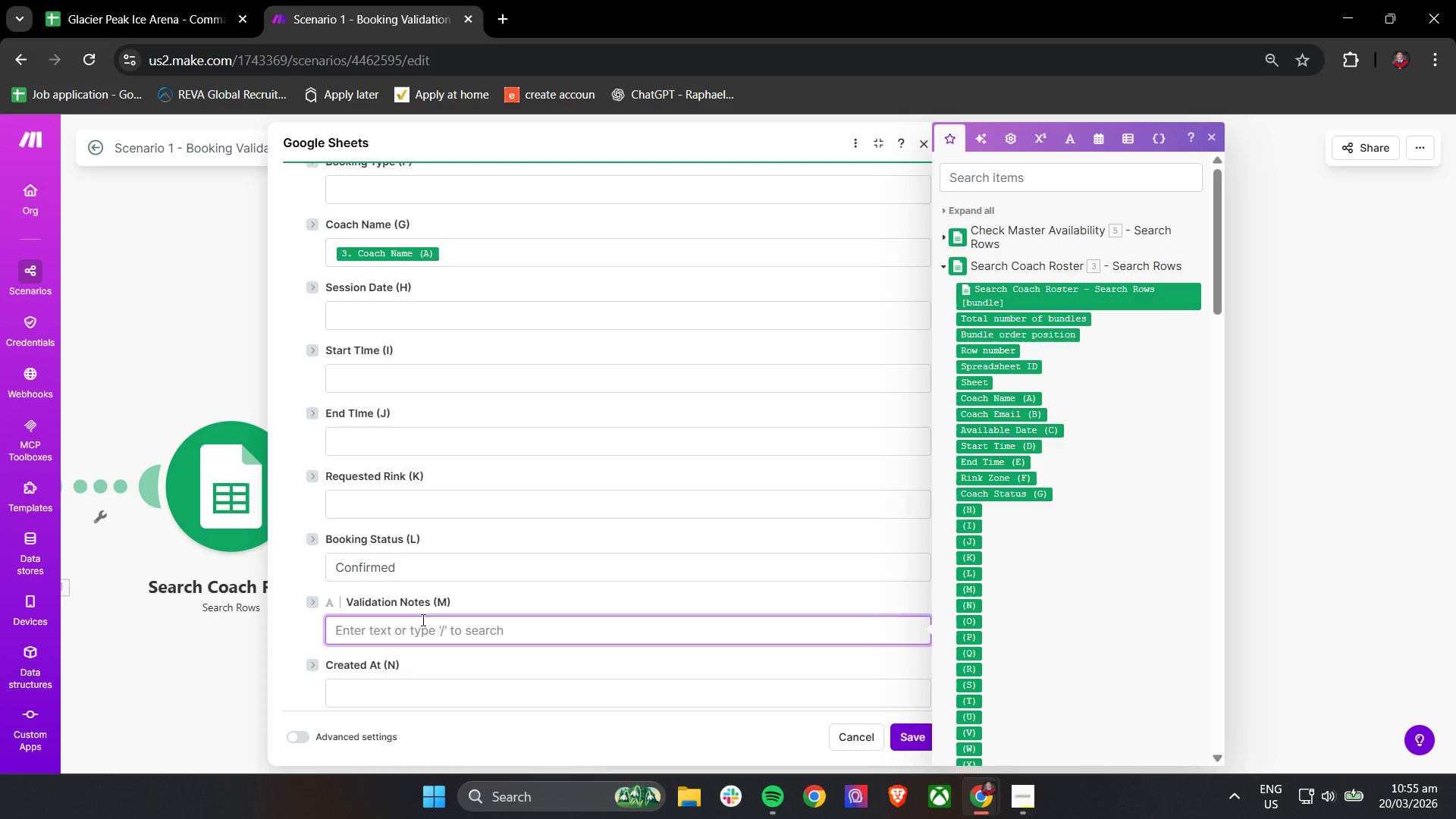 
wait(5.76)
 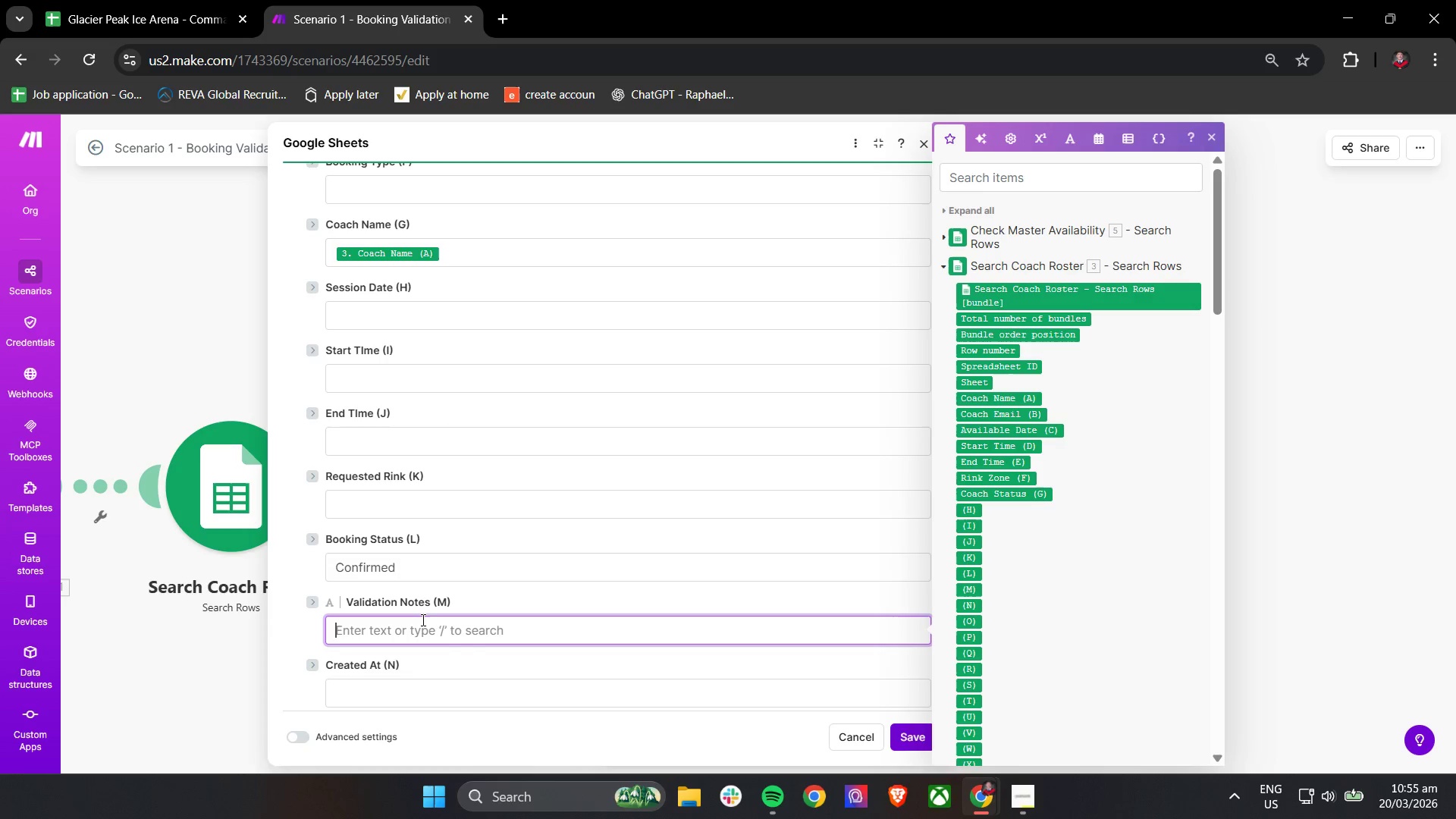 
type(Auto-confirmed: L)
key(Backspace)
type(Slot available and assigned)
 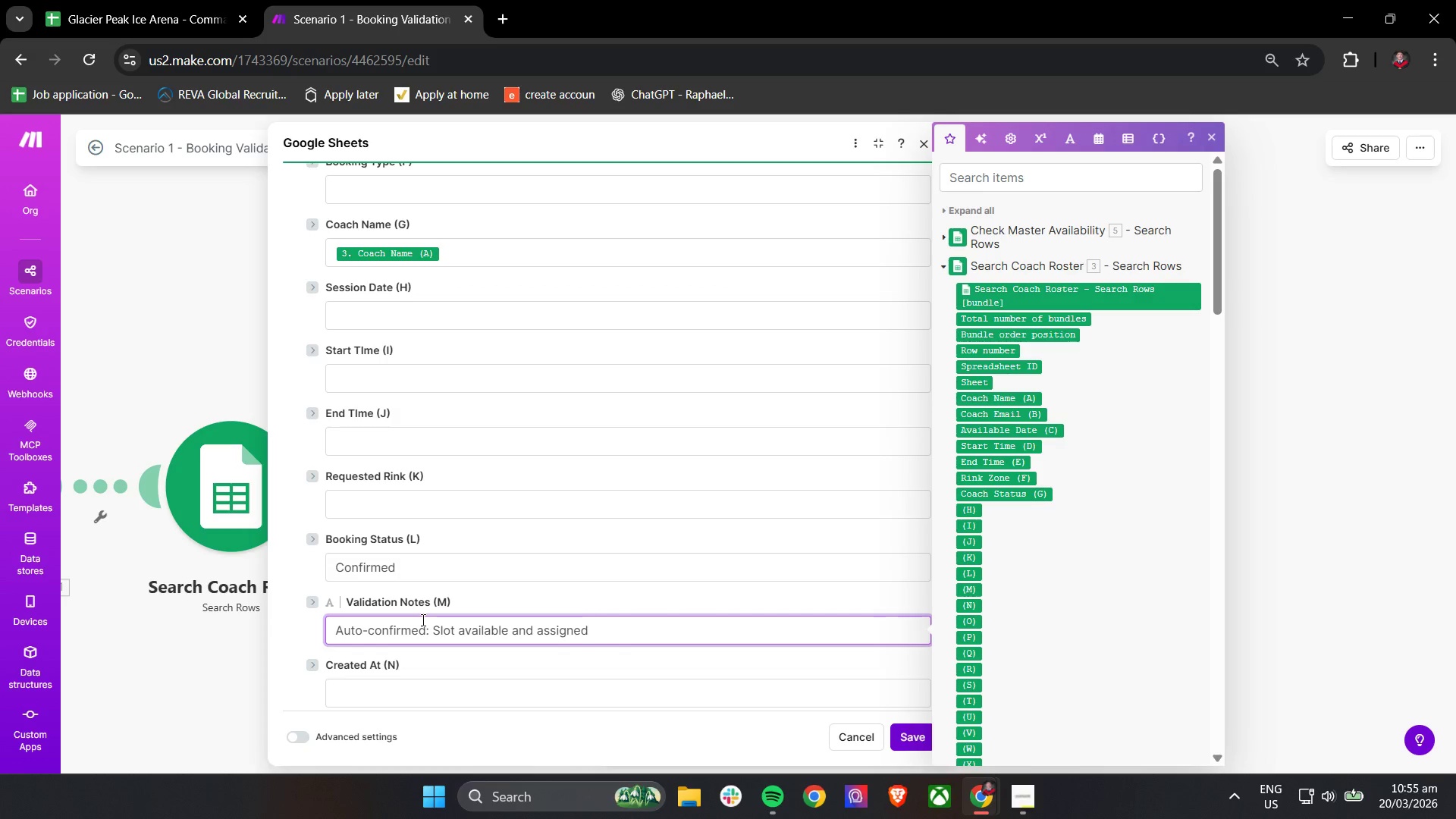 
wait(6.89)
 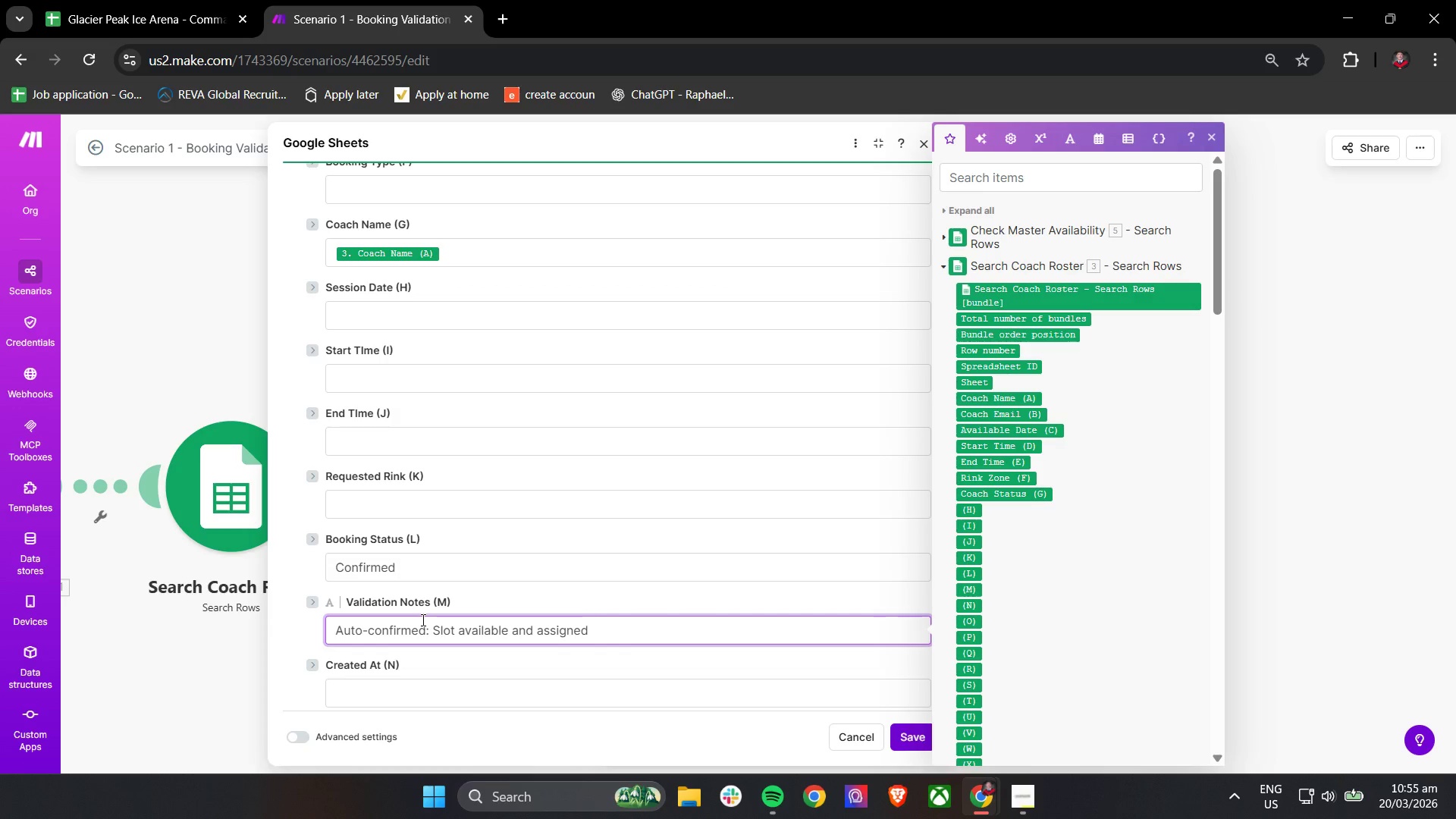 
left_click([384, 705])
 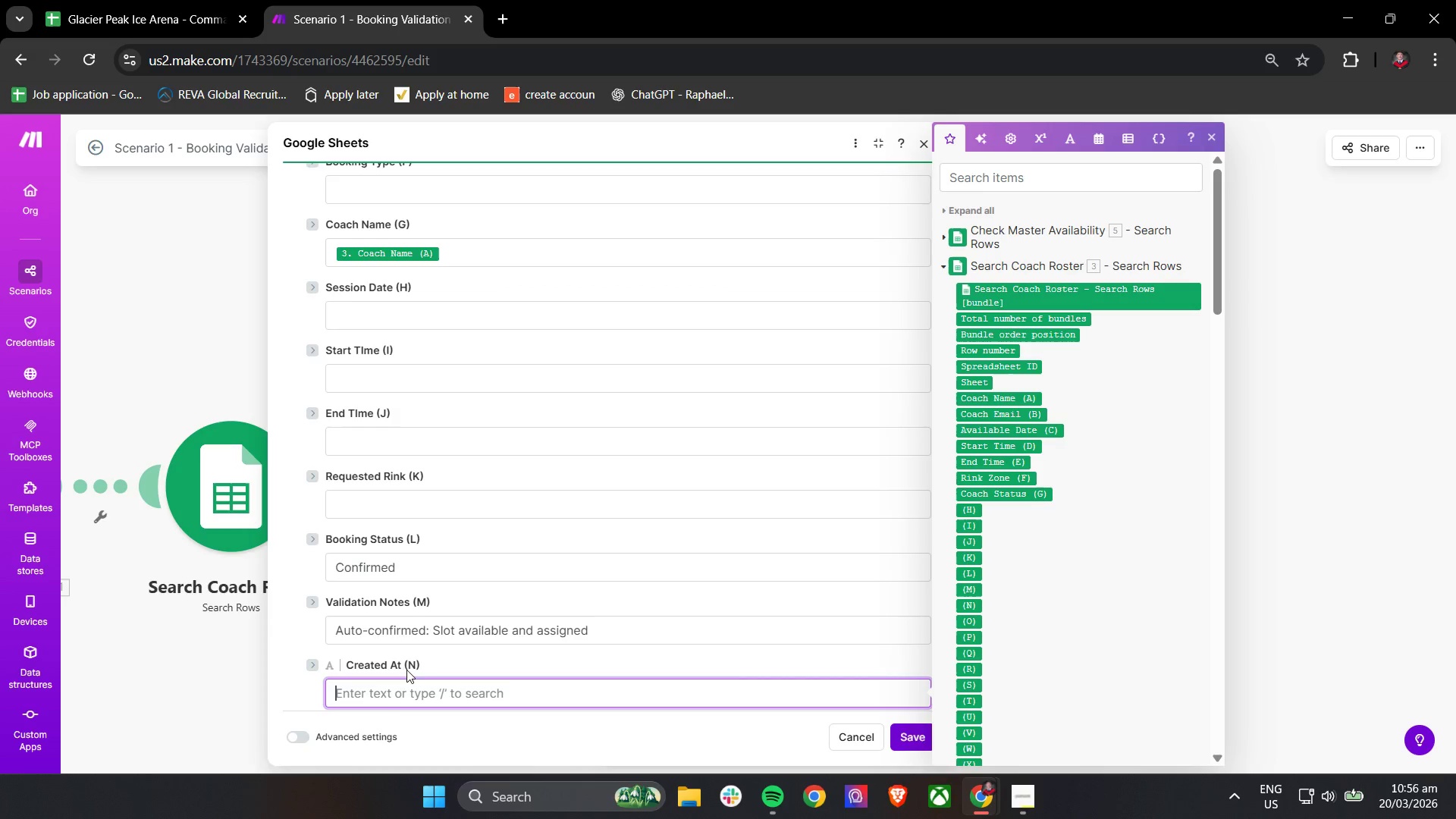 
scroll: coordinate [409, 667], scroll_direction: down, amount: 1.0
 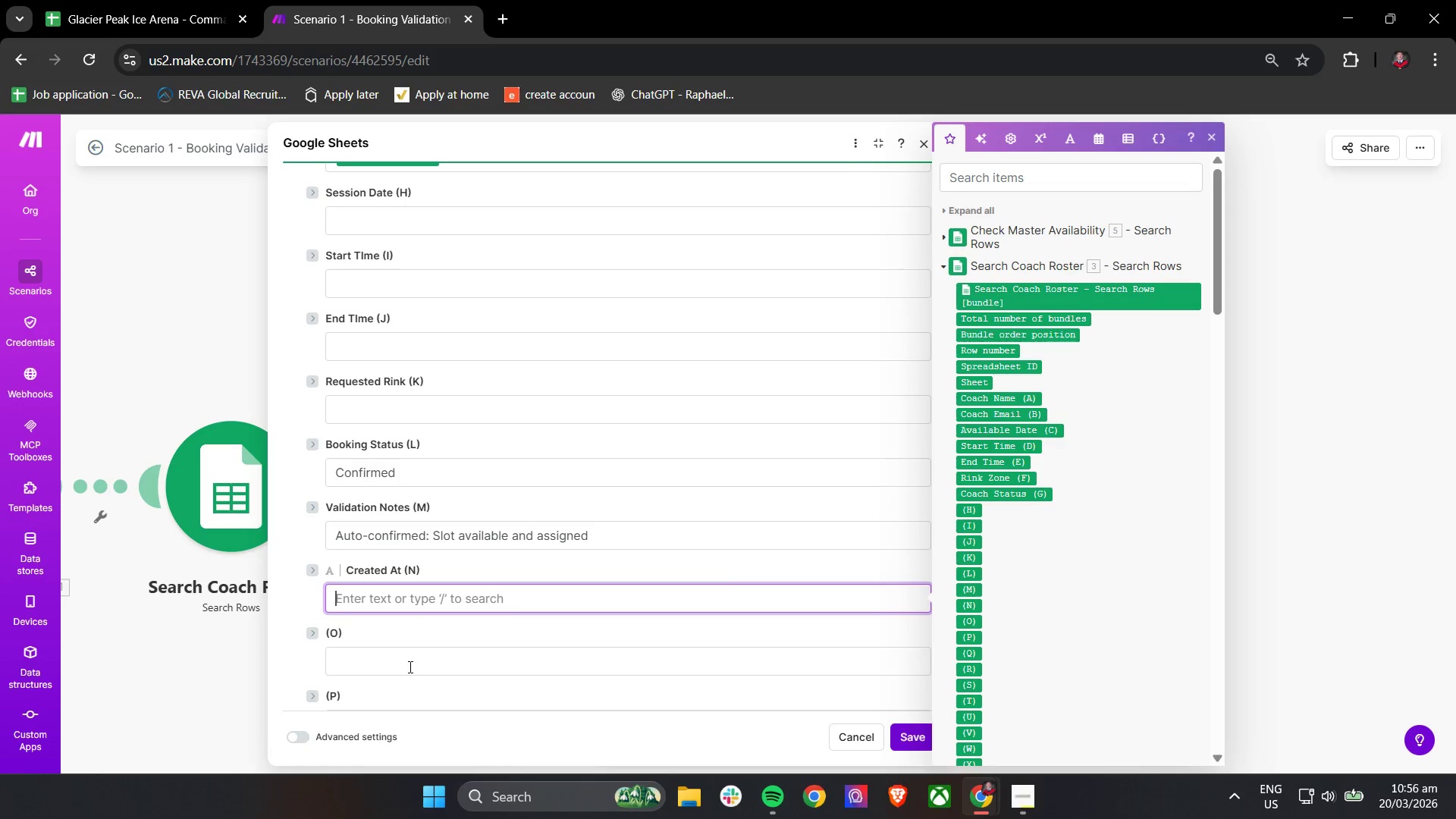 
key(N)
 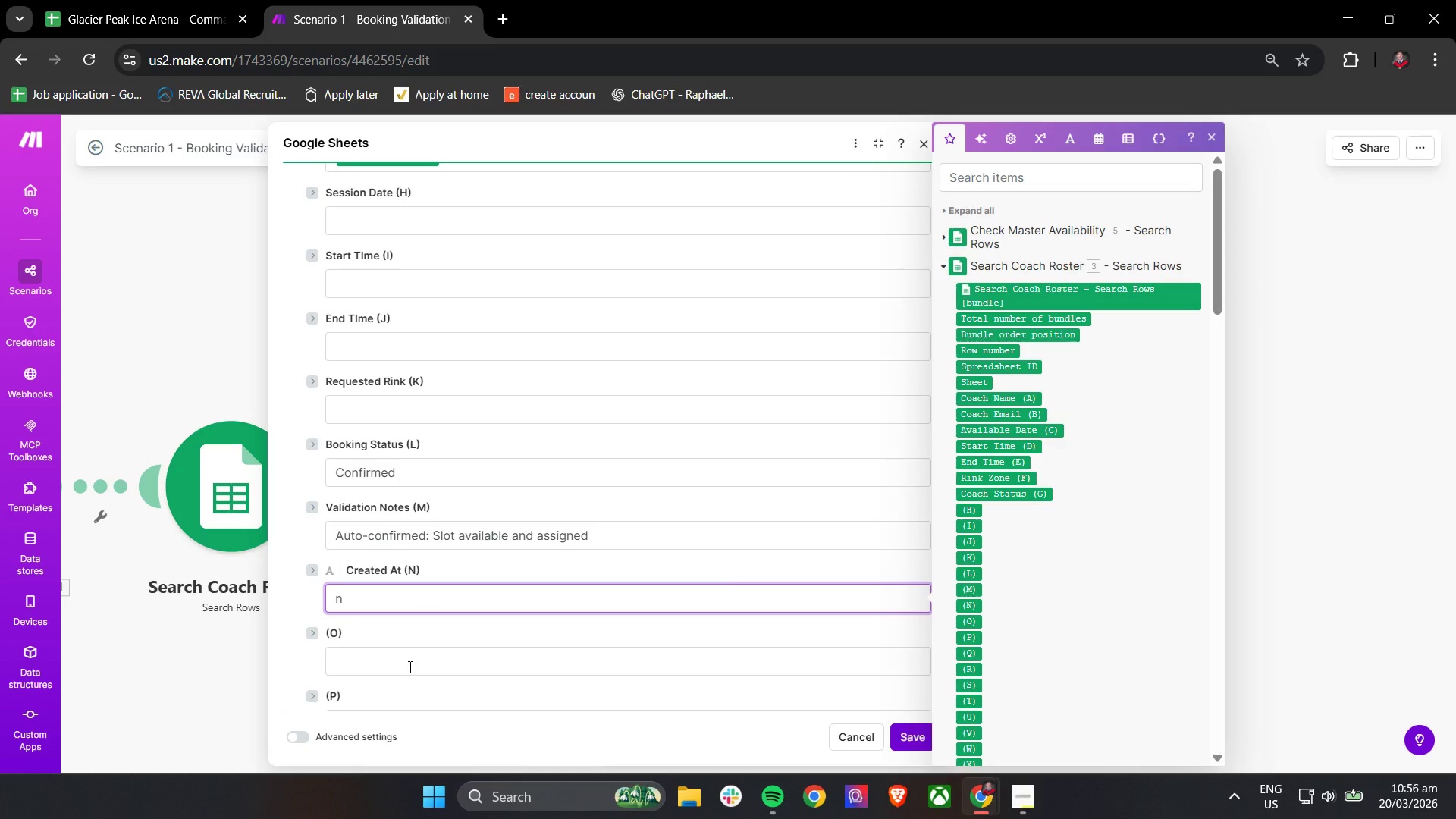 
key(Backspace)
 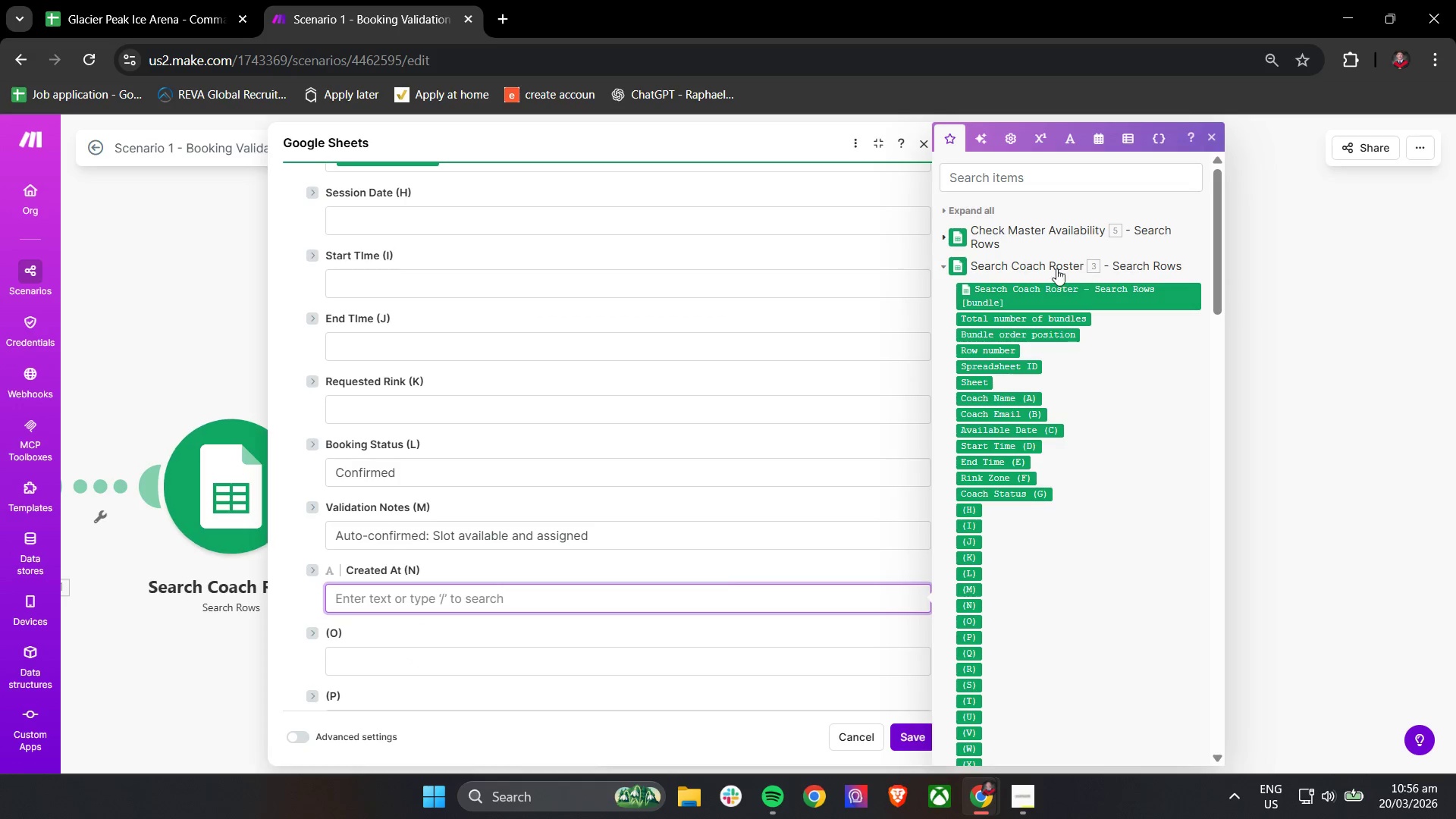 
left_click([1054, 184])
 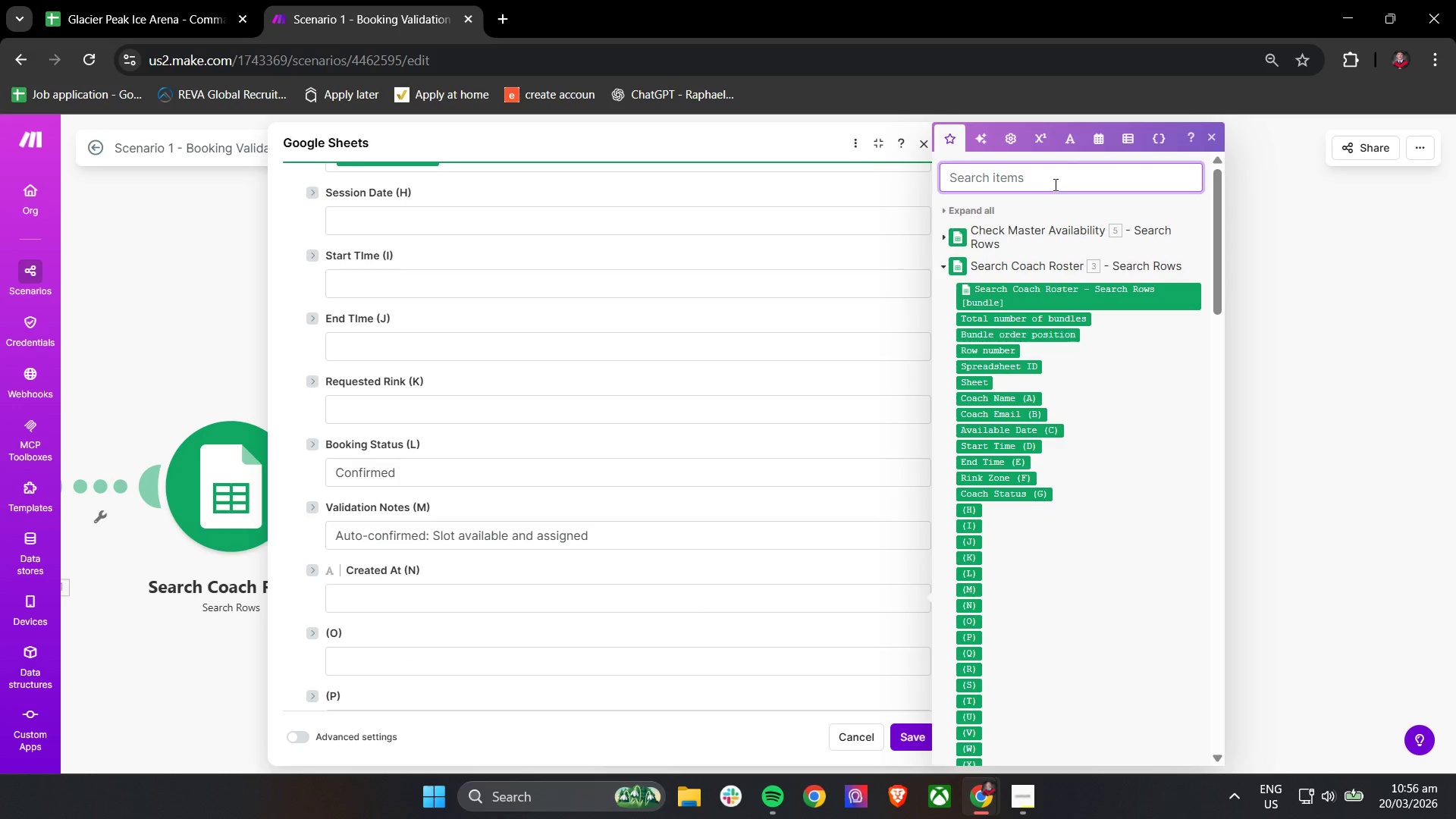 
type(now)
 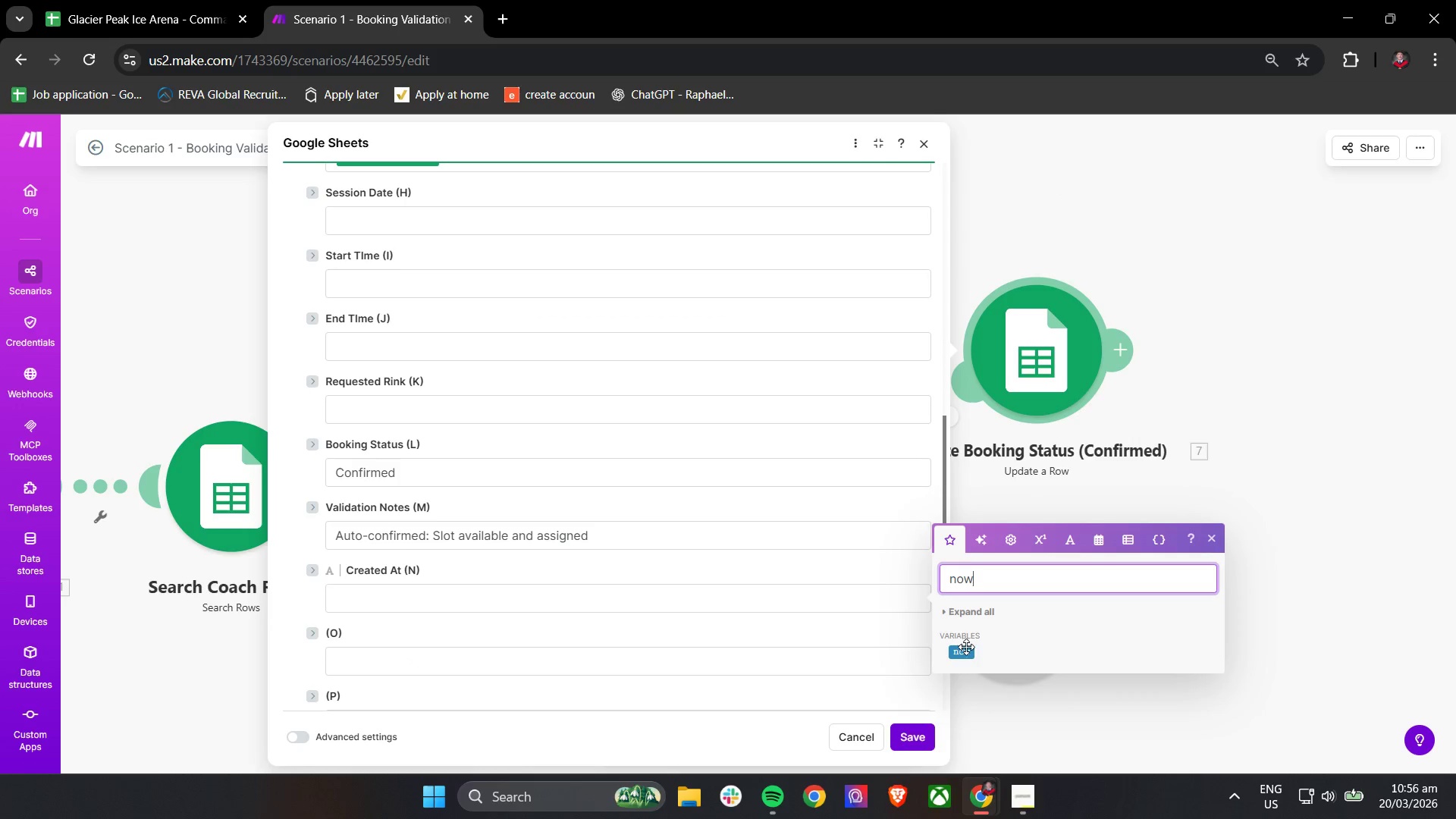 
left_click([966, 651])
 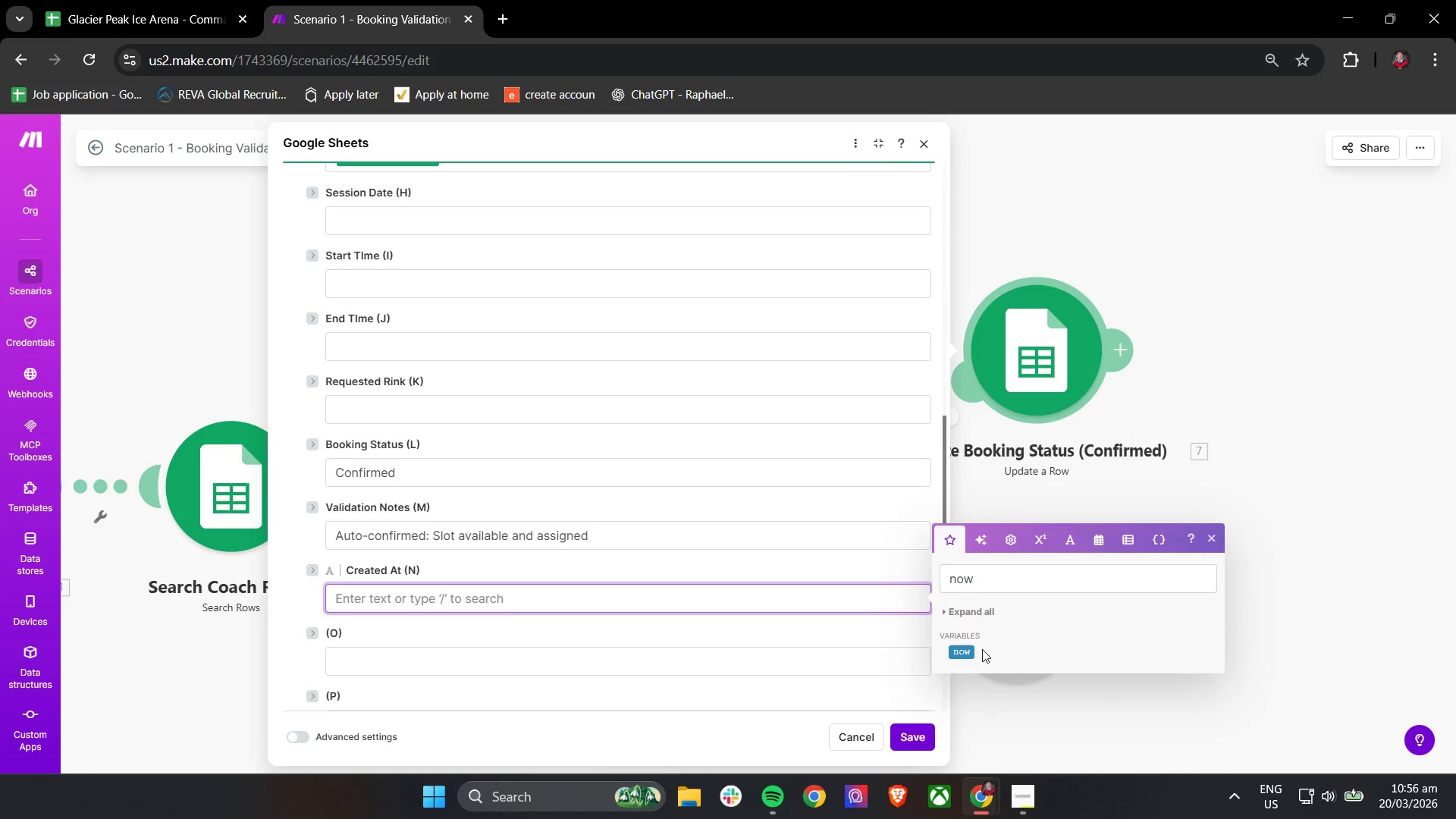 
left_click_drag(start_coordinate=[971, 649], to_coordinate=[549, 597])
 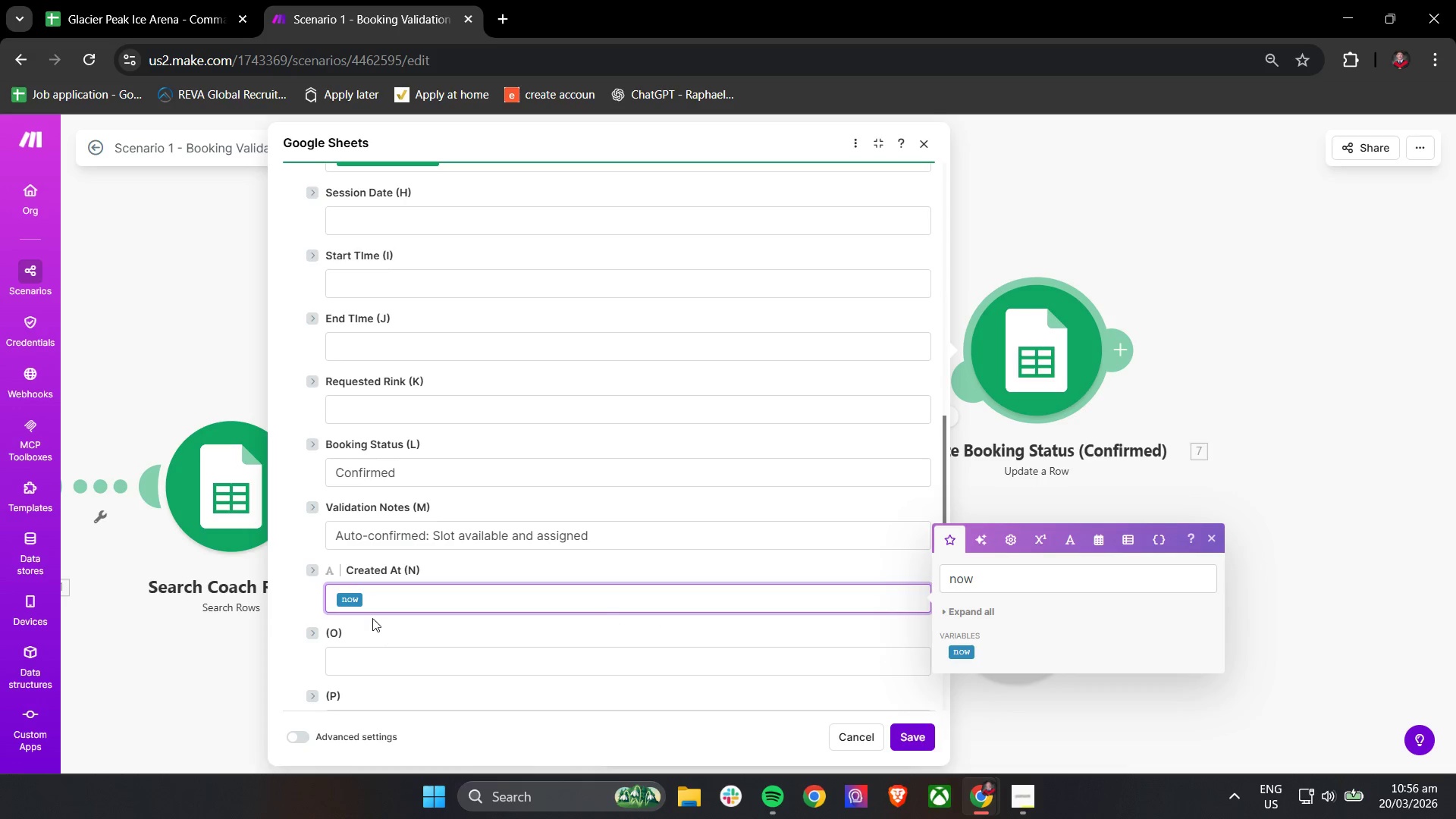 
left_click([293, 595])
 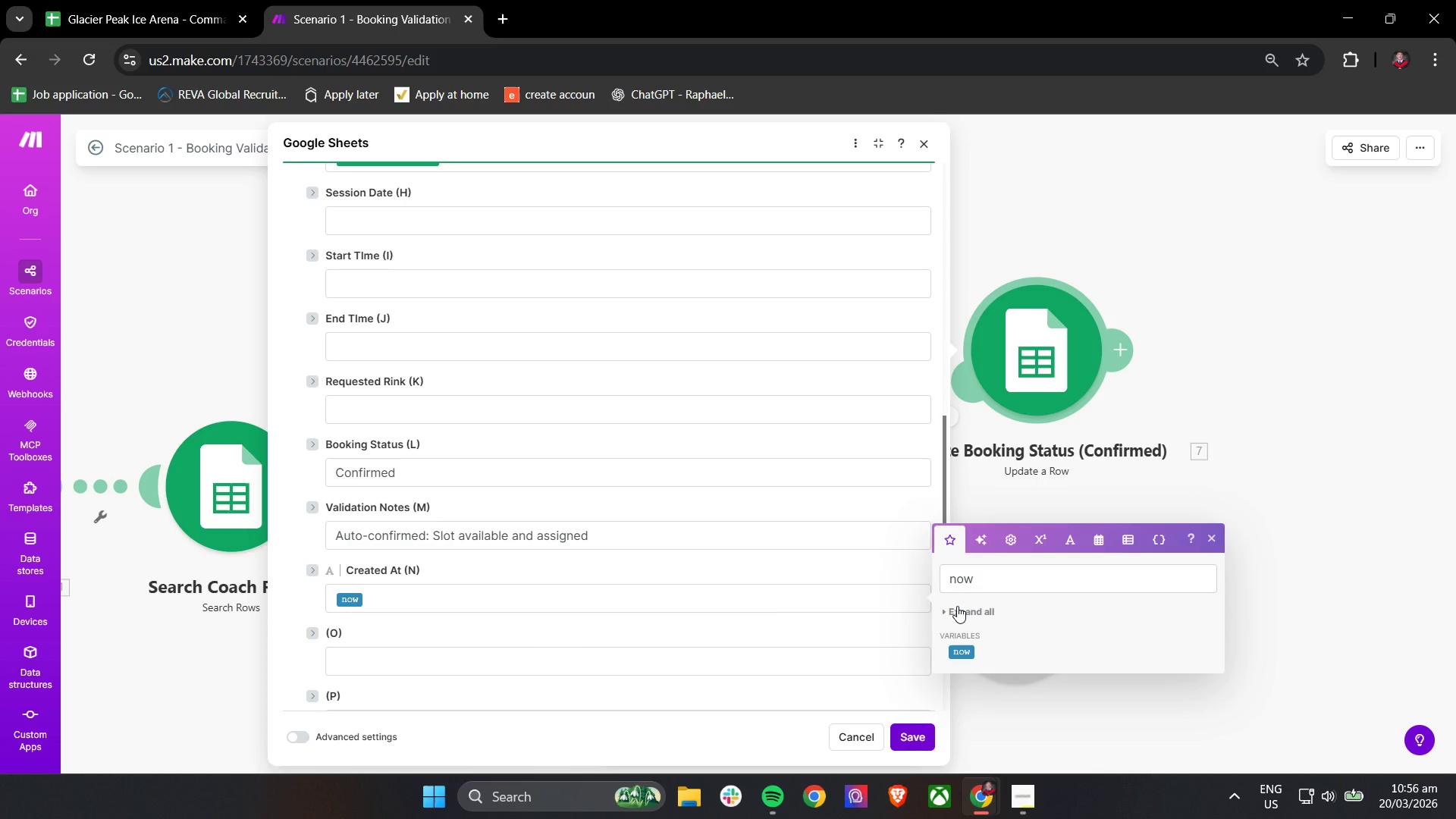 
wait(7.2)
 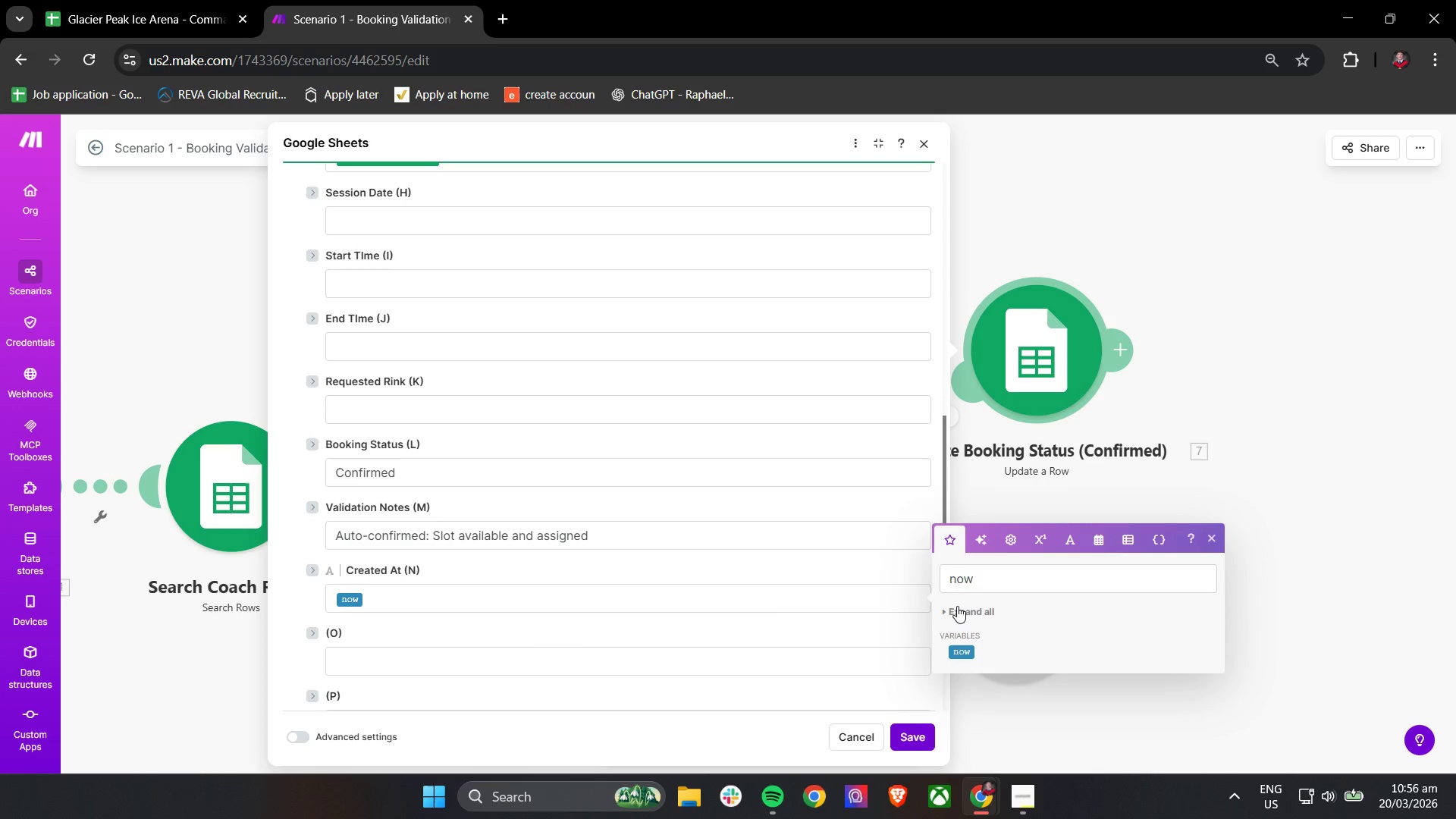 
scroll: coordinate [709, 582], scroll_direction: up, amount: 21.0
 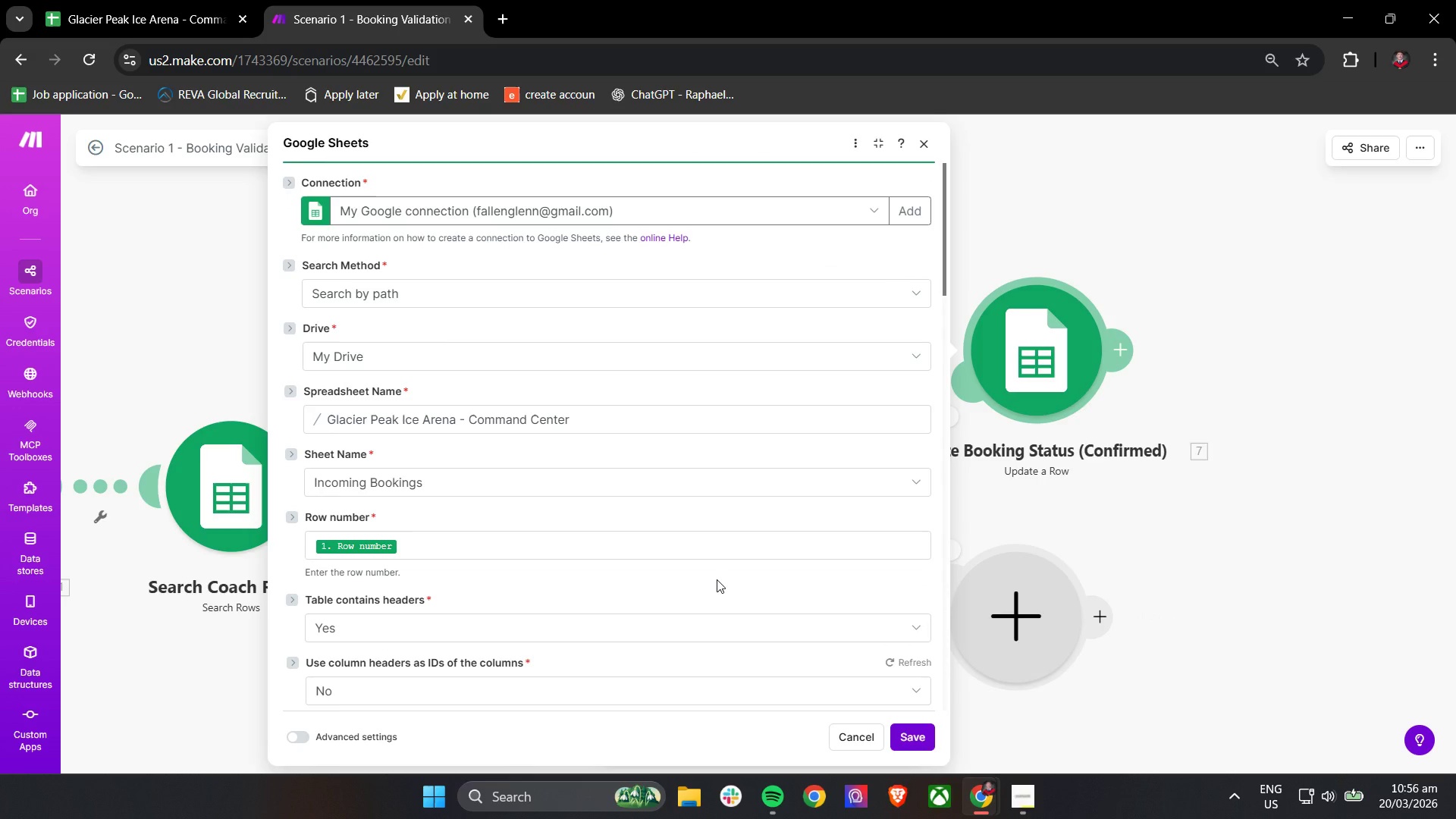 
wait(7.38)
 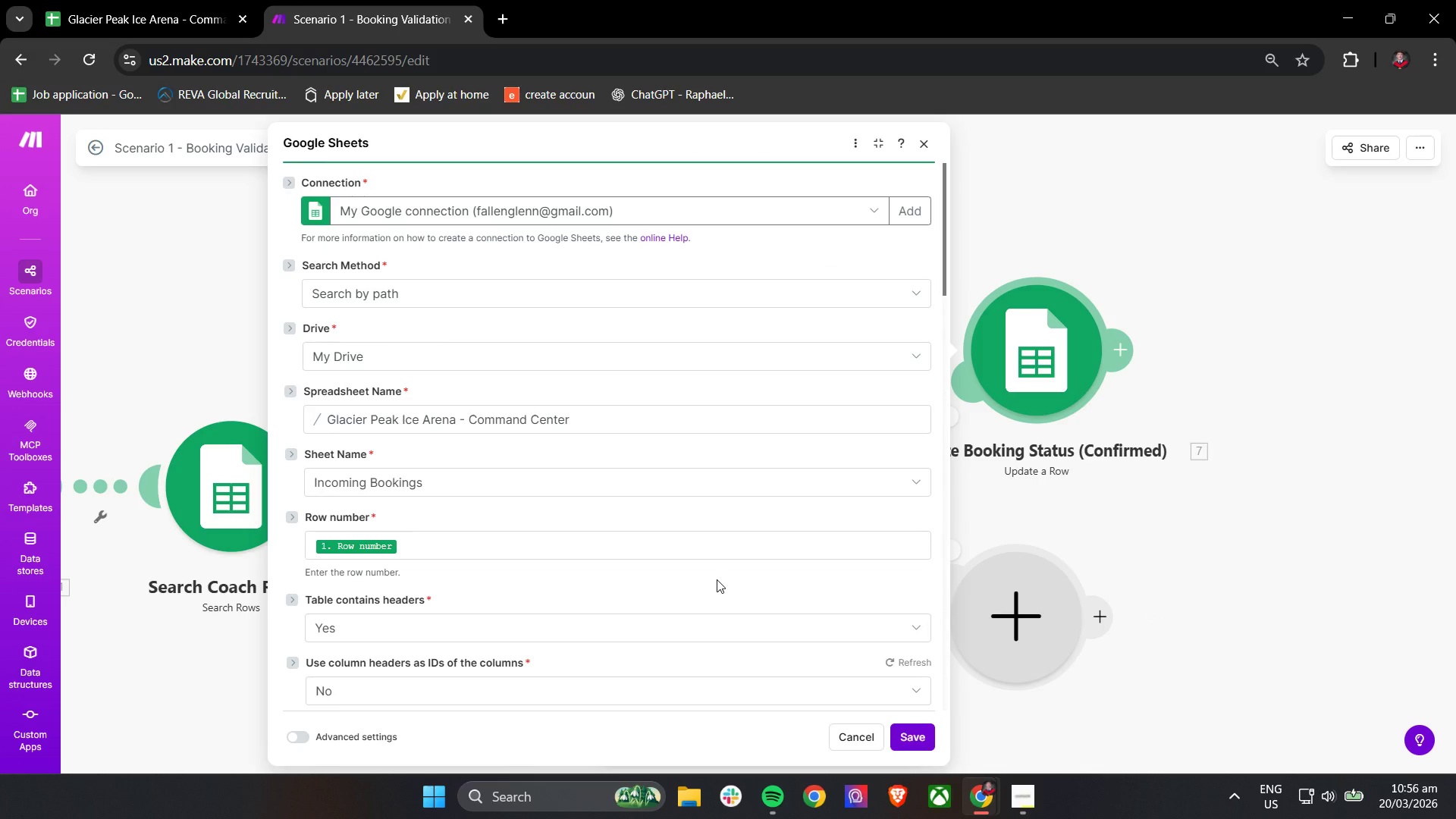 
scroll: coordinate [713, 582], scroll_direction: down, amount: 10.0
 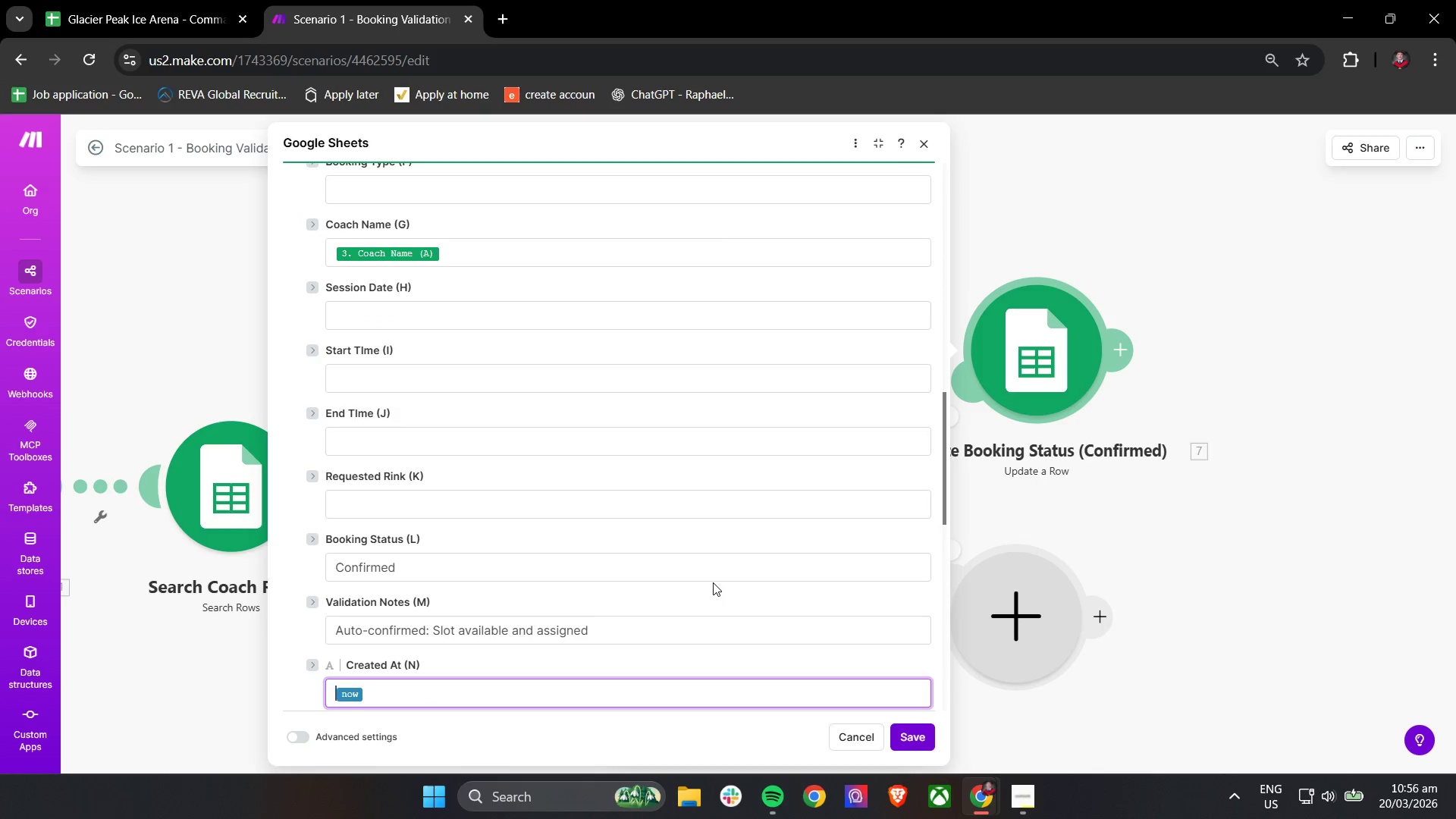 
scroll: coordinate [713, 582], scroll_direction: none, amount: 0.0
 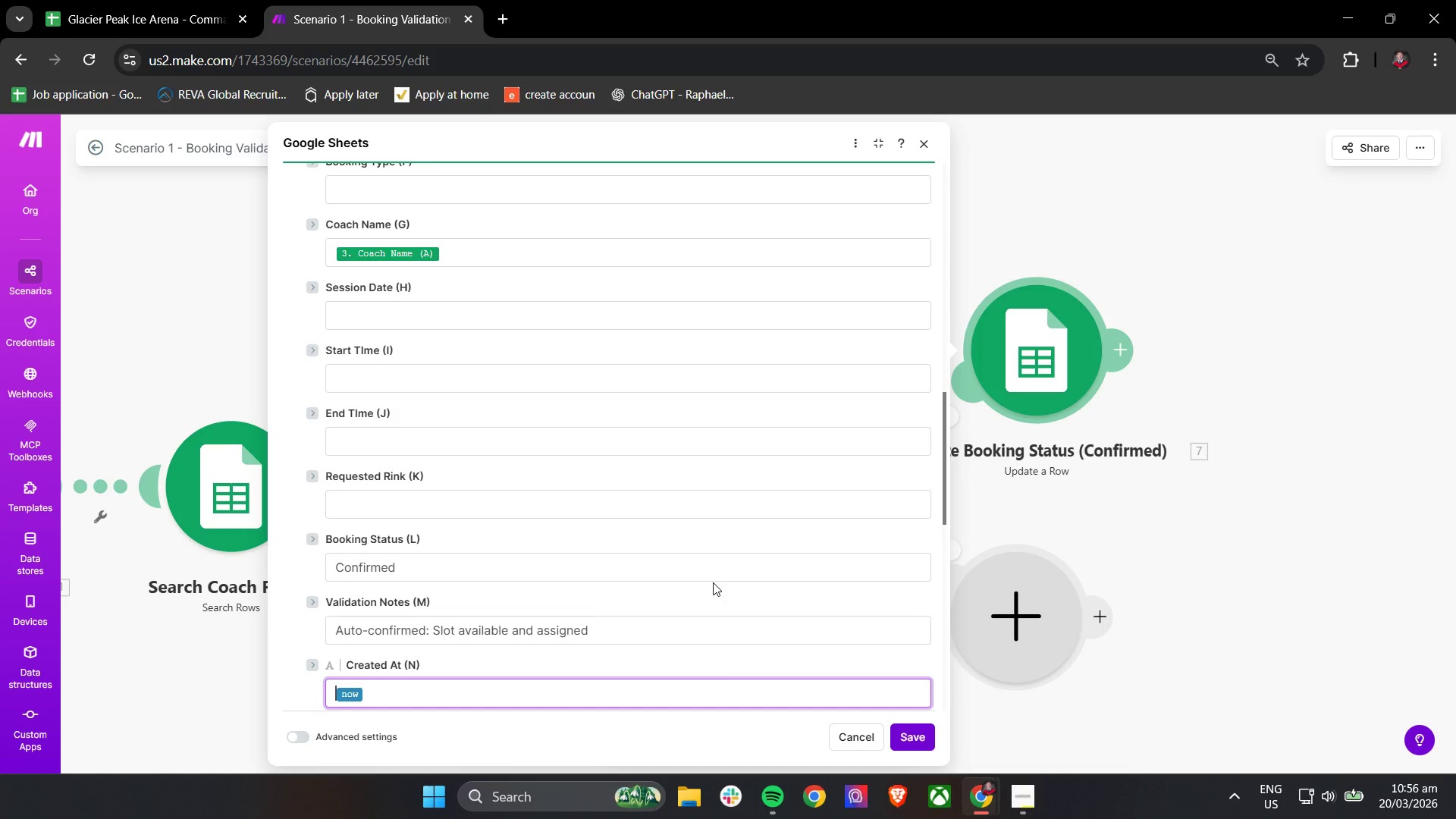 
wait(6.39)
 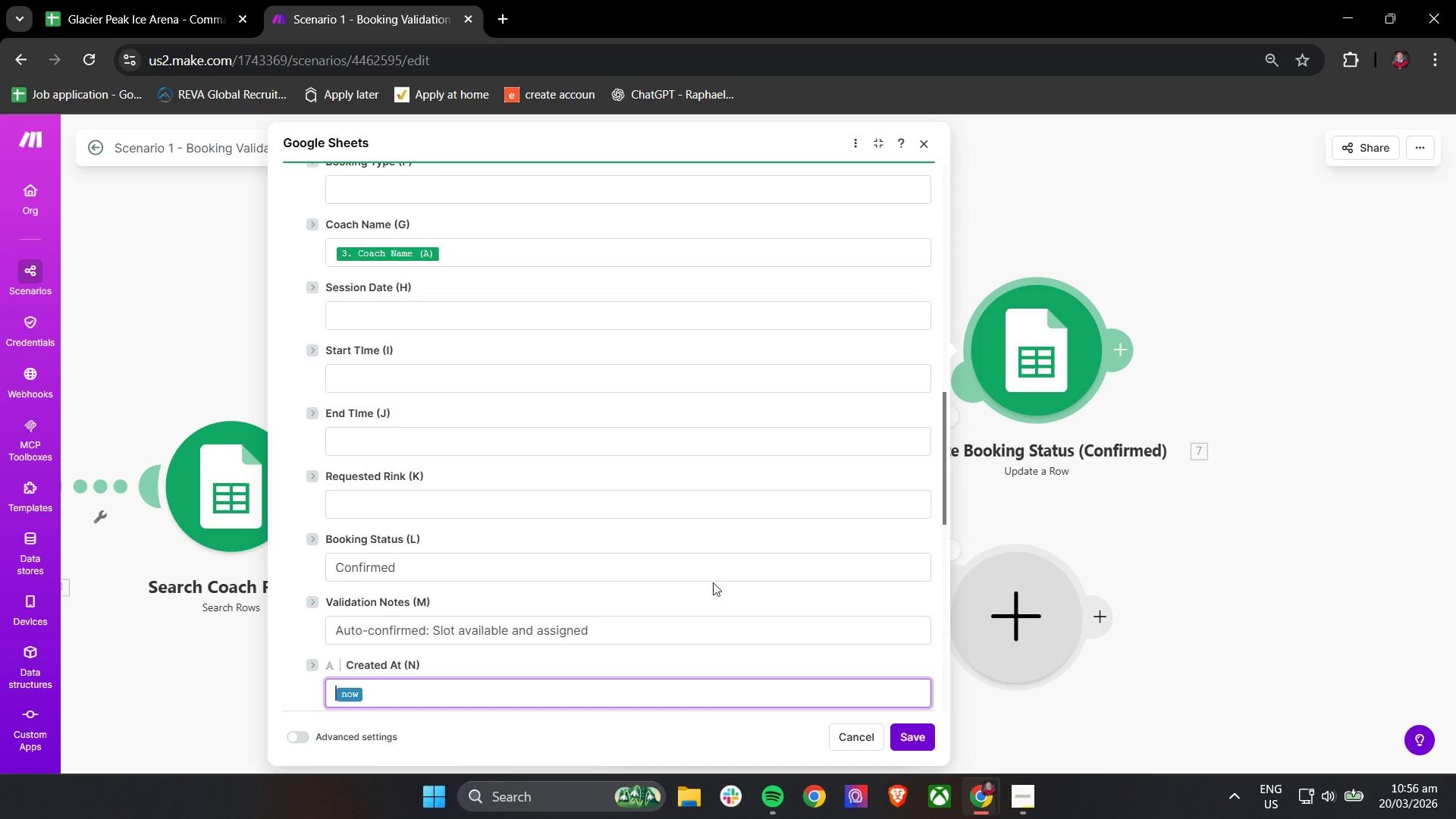 
scroll: coordinate [704, 581], scroll_direction: up, amount: 11.0
 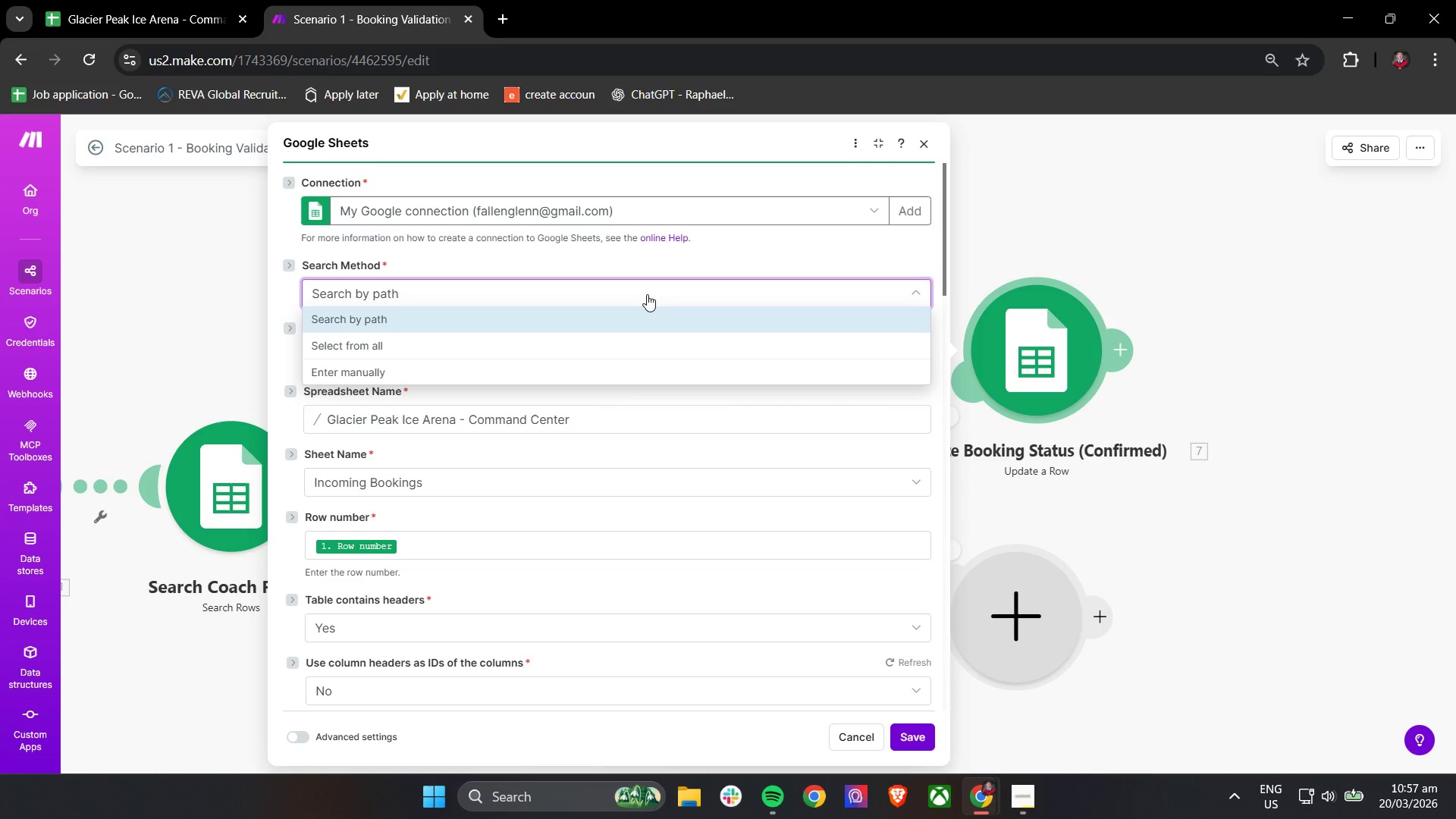 
wait(35.44)
 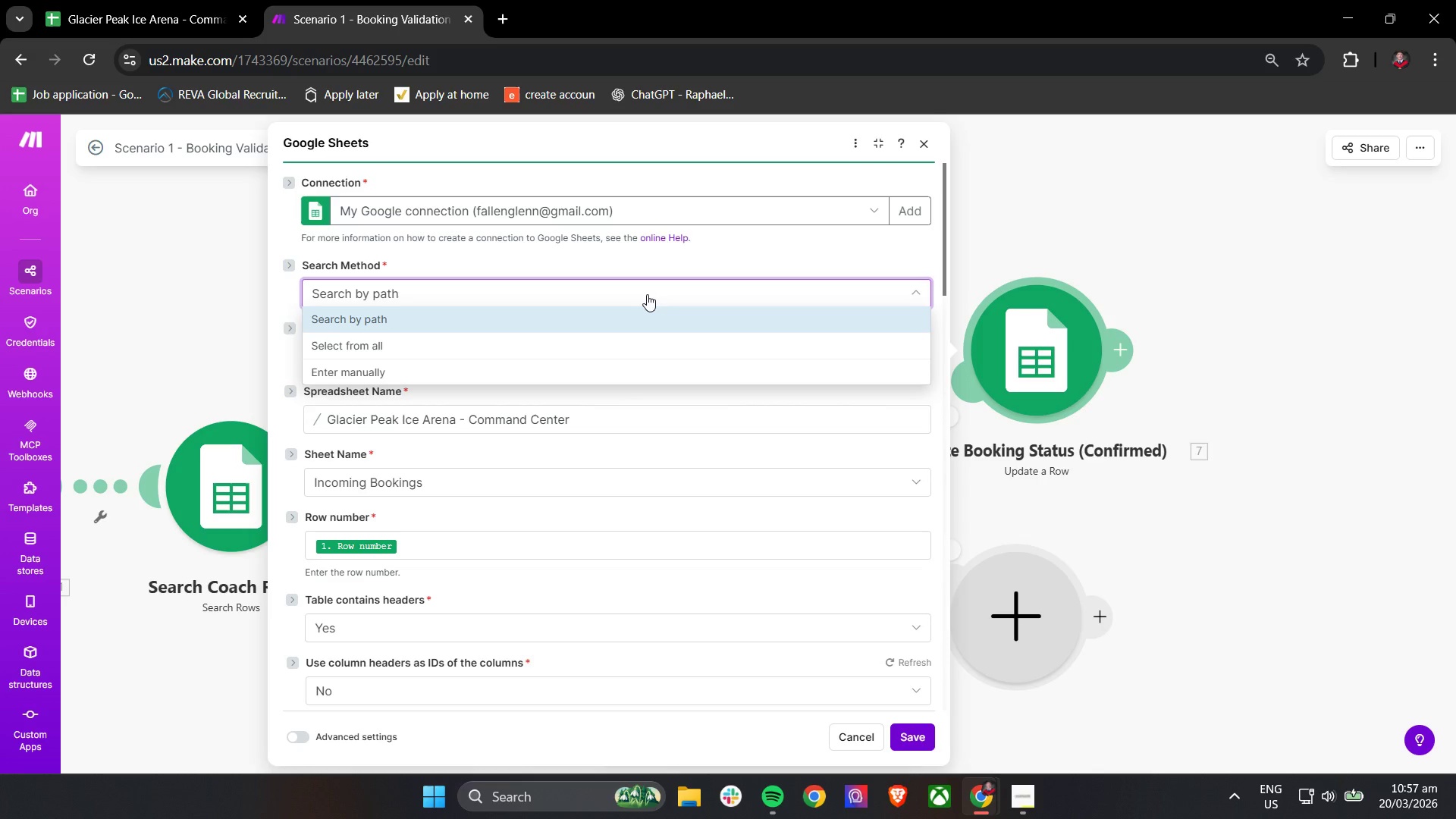 
scroll: coordinate [576, 554], scroll_direction: down, amount: 11.0
 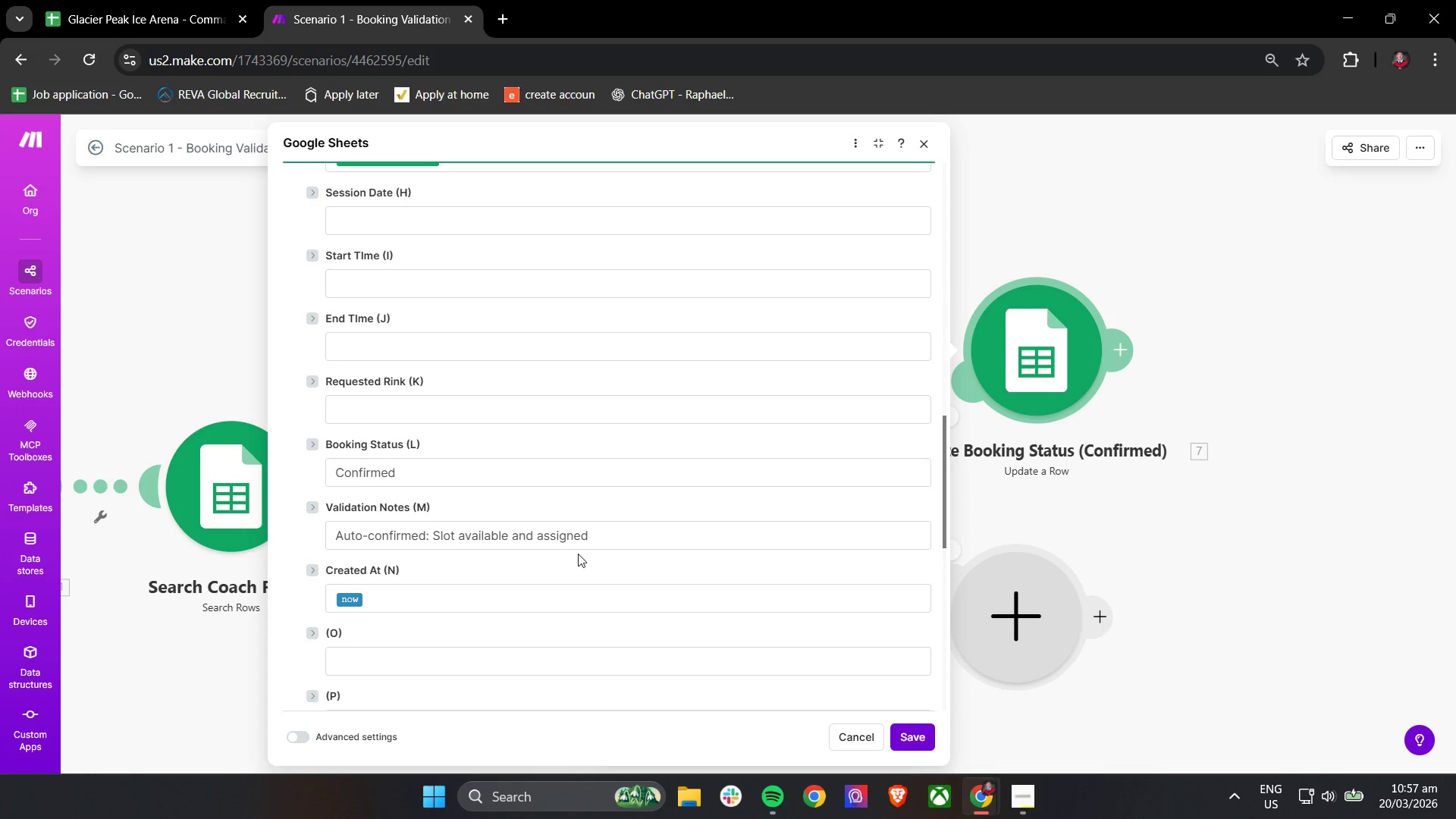 
wait(36.11)
 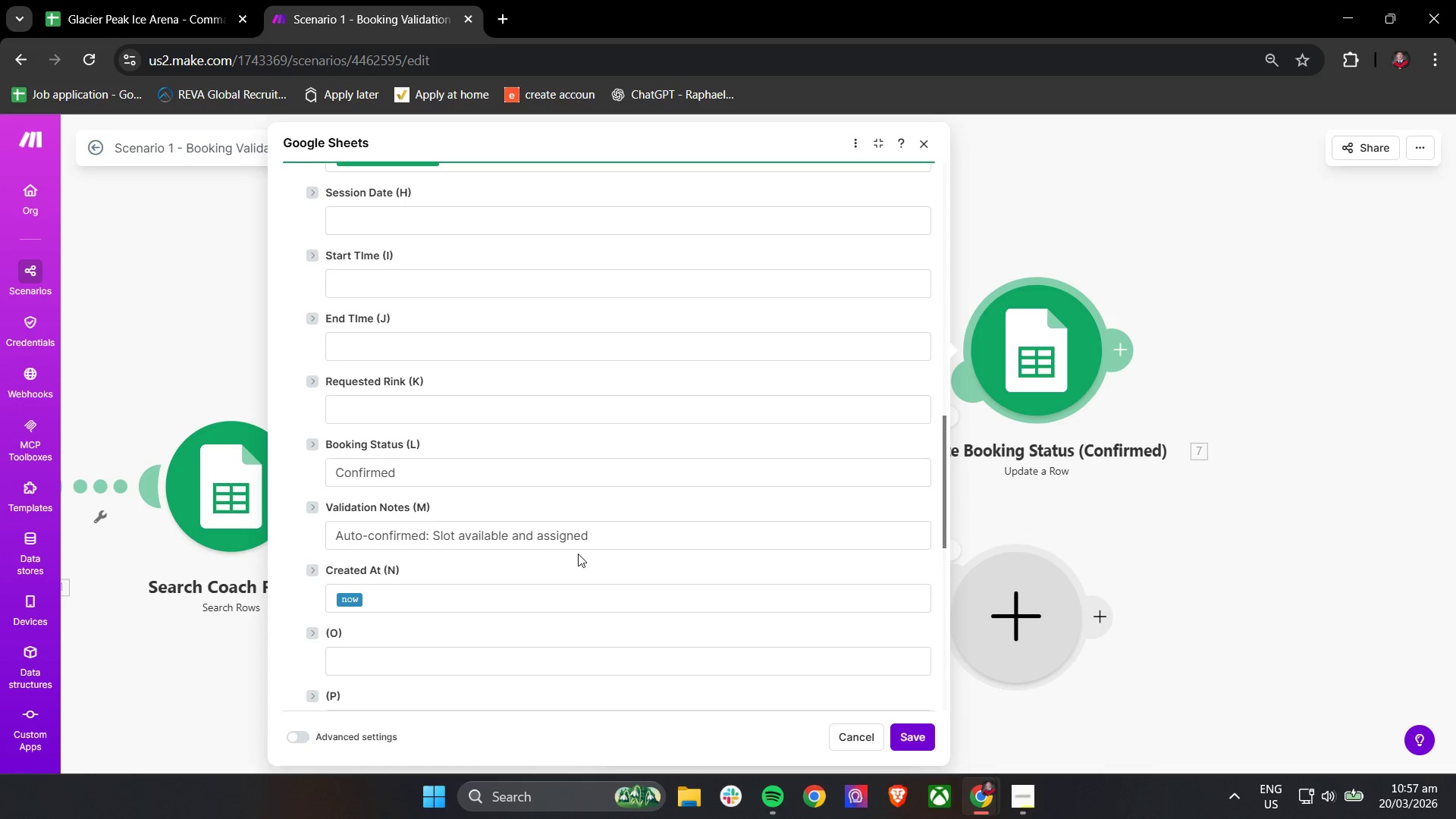 
scroll: coordinate [366, 361], scroll_direction: up, amount: 13.0
 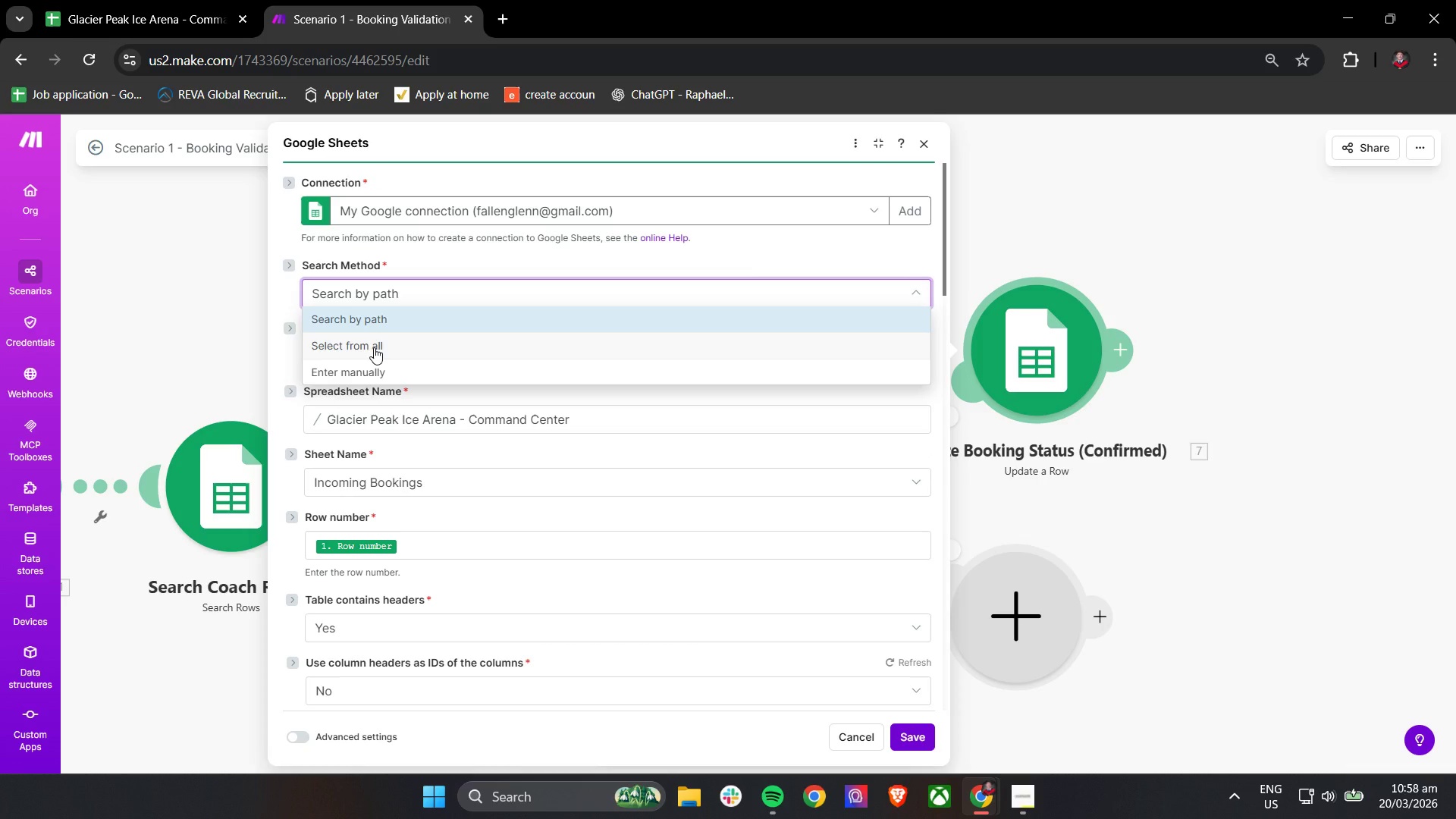 
left_click([374, 347])
 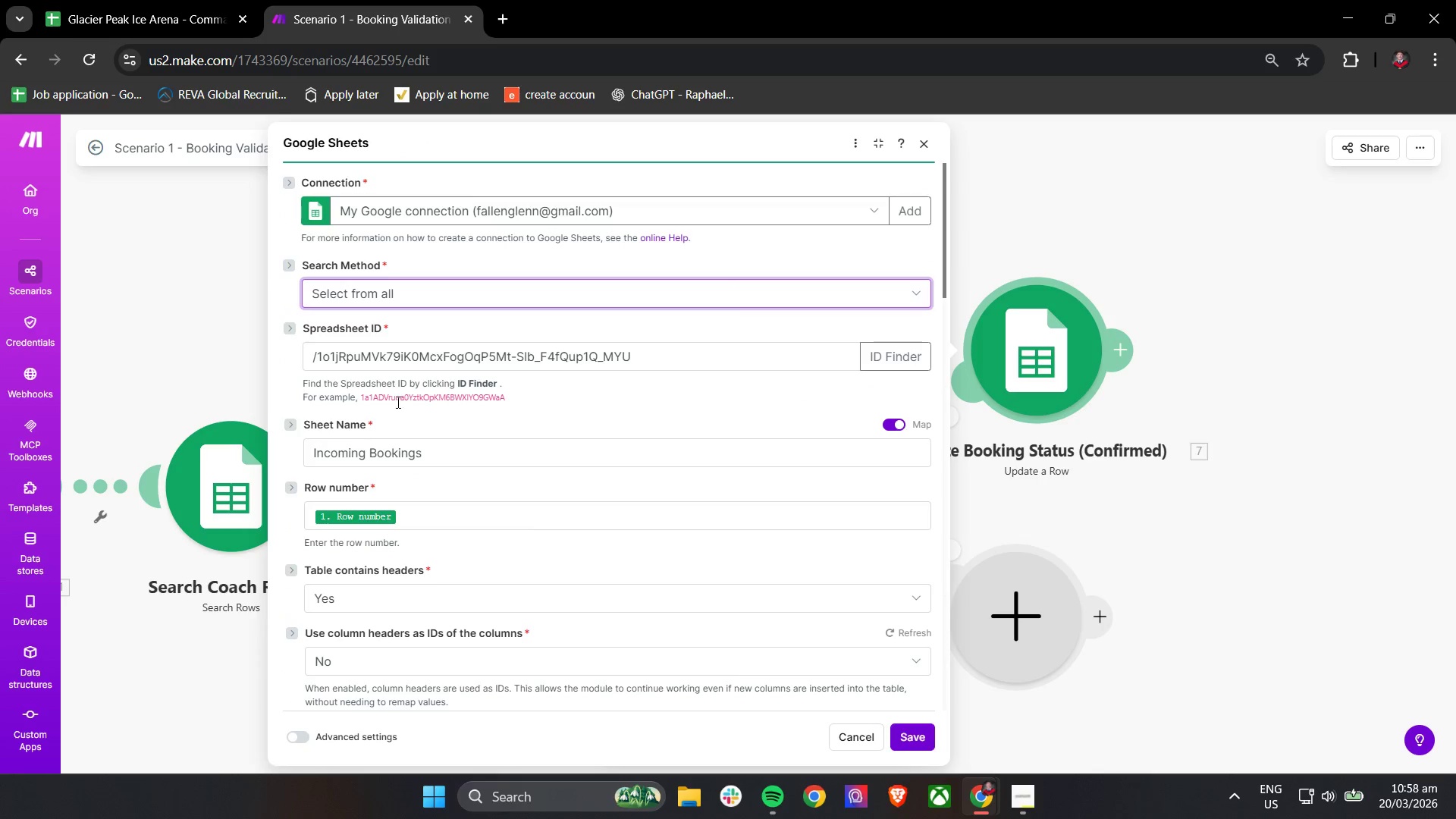 
wait(6.73)
 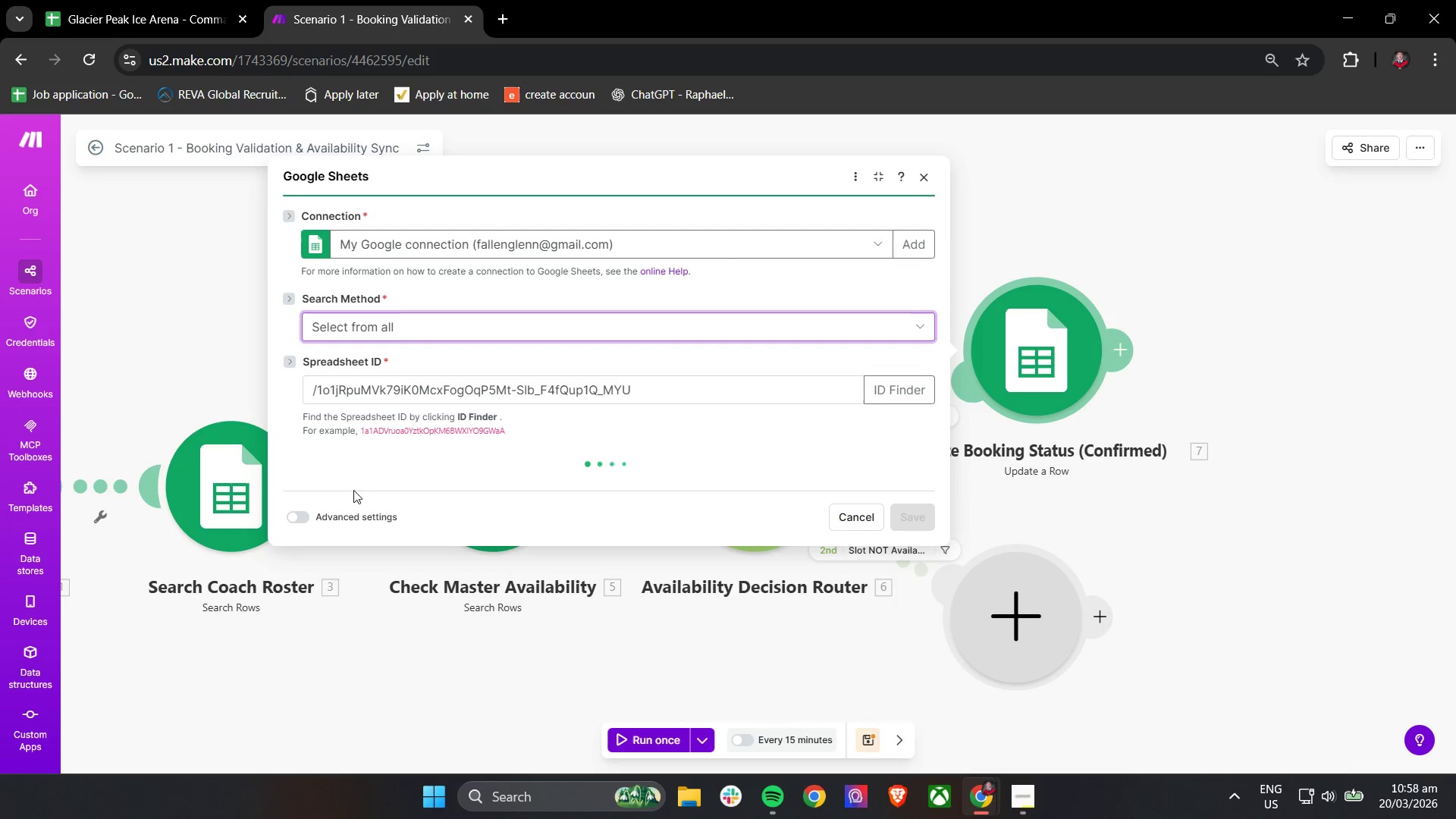 
double_click([748, 362])
 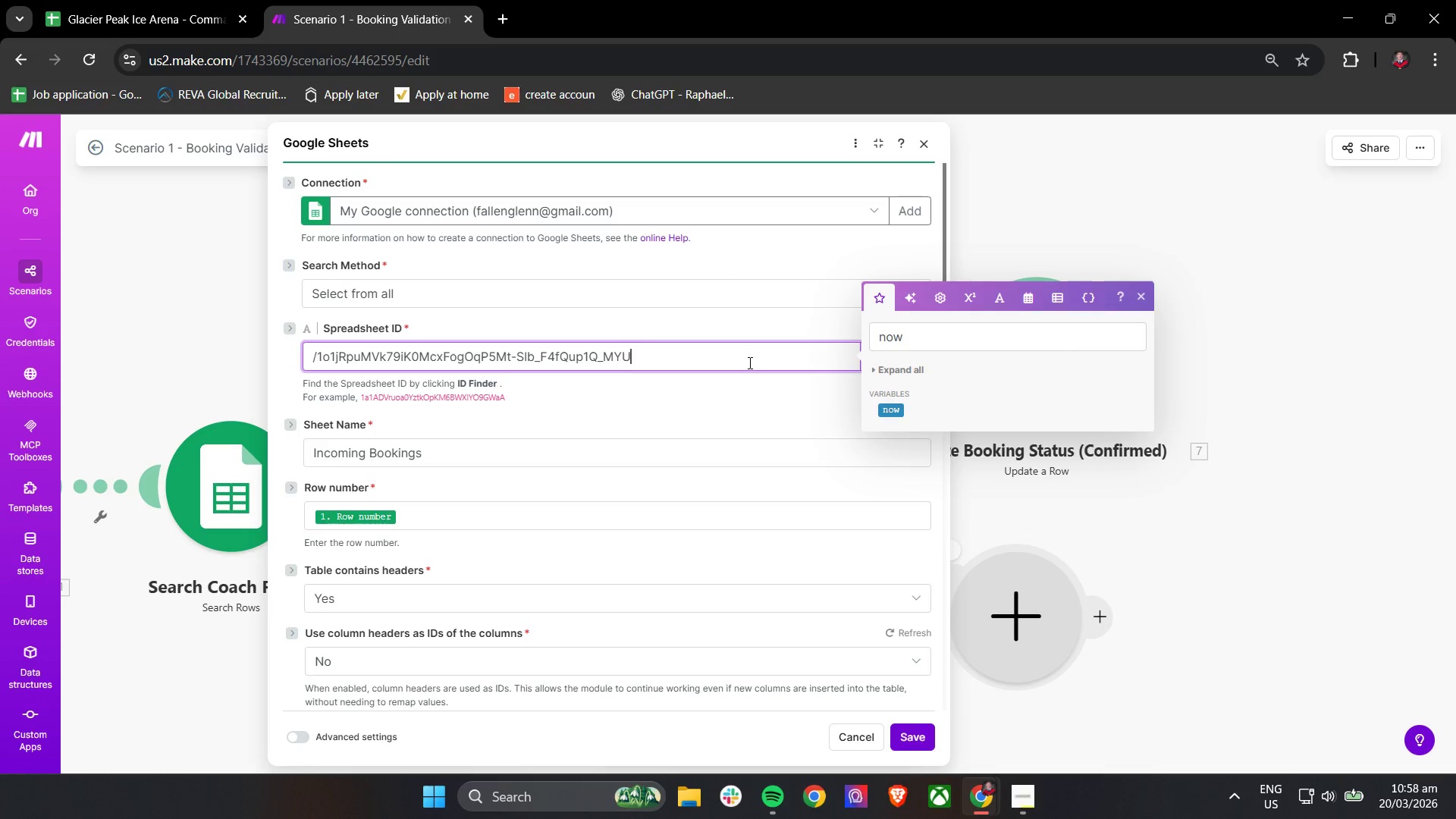 
triple_click([748, 362])
 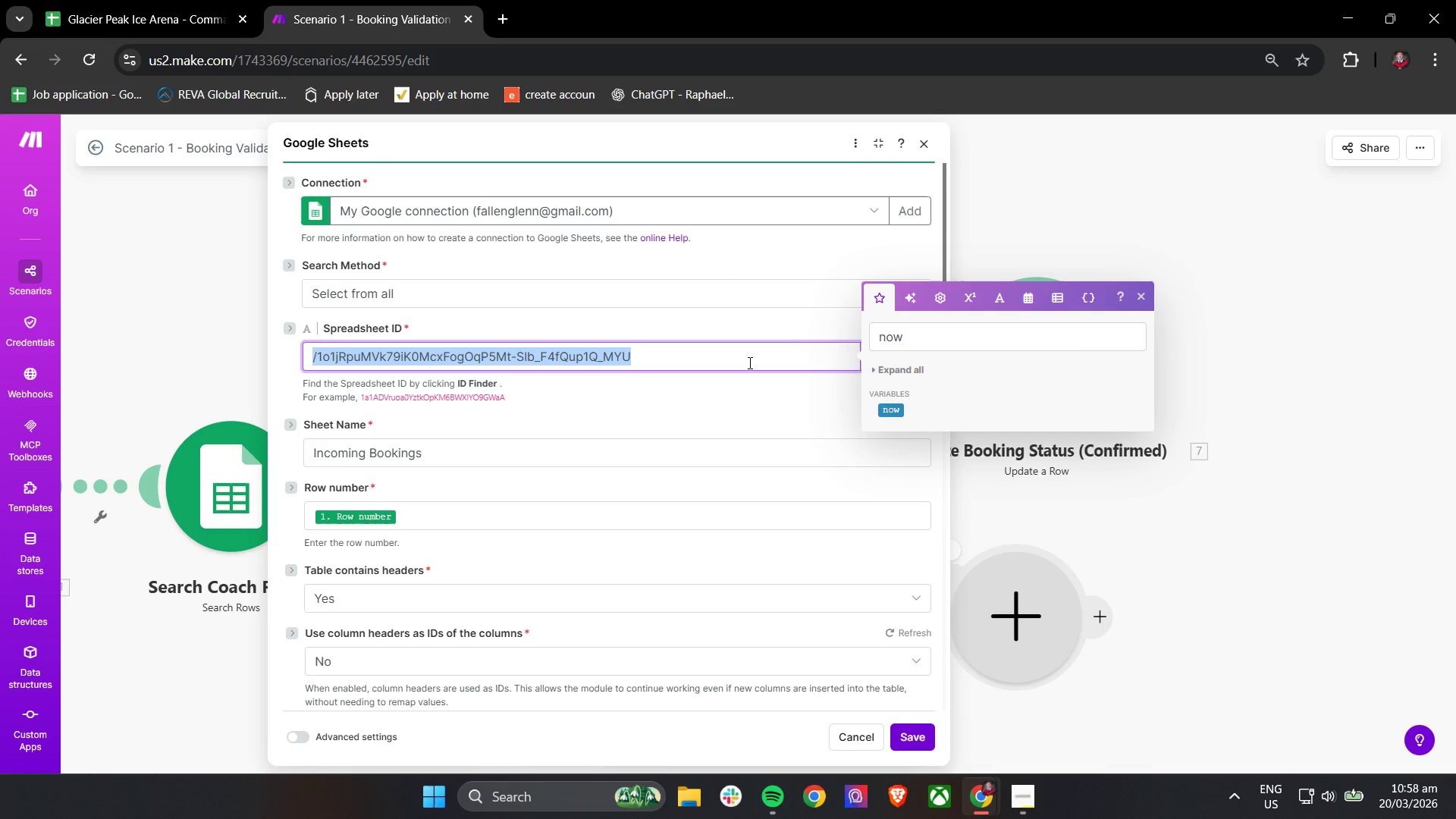 
key(Backspace)
 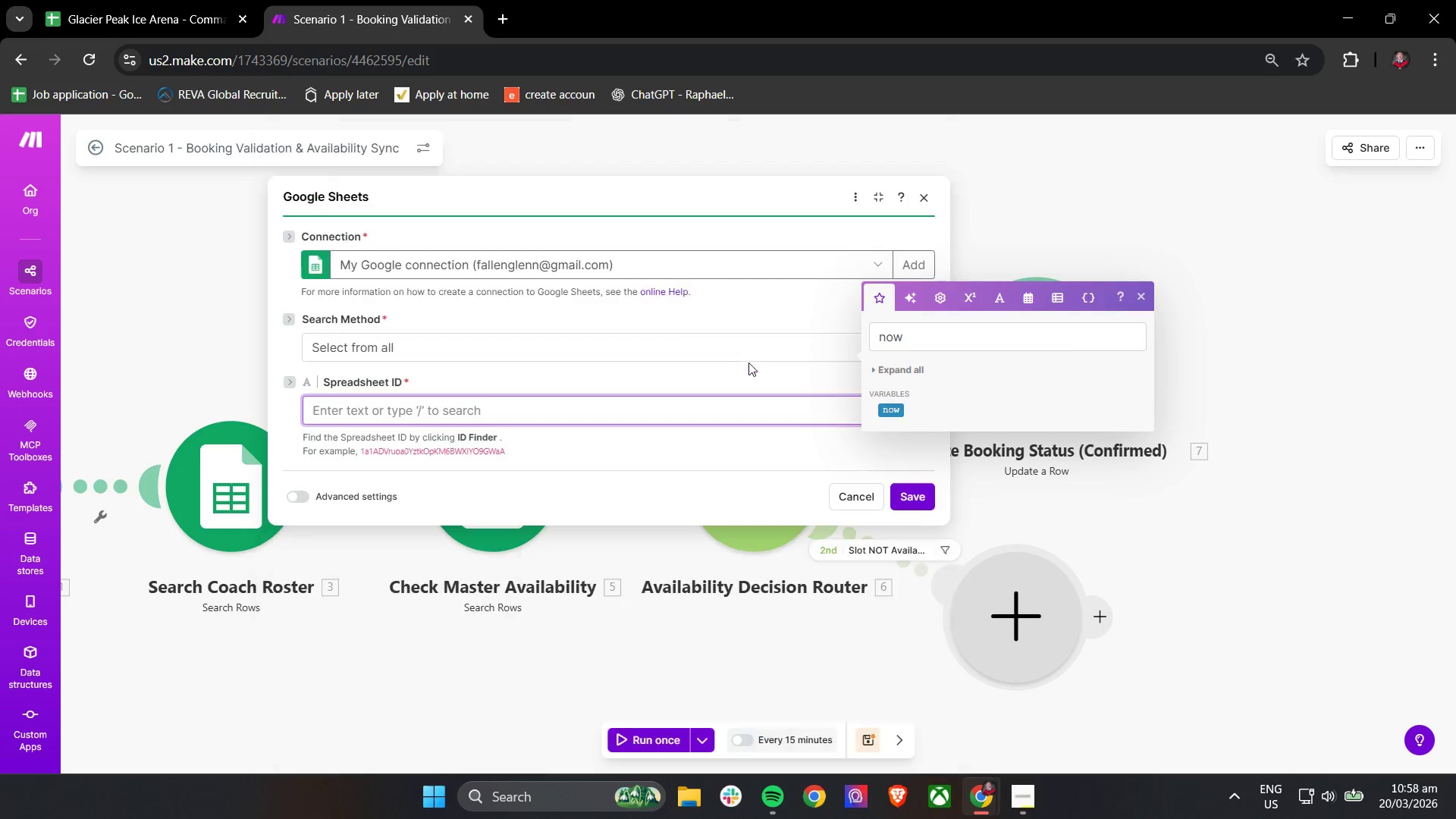 
key(Slash)
 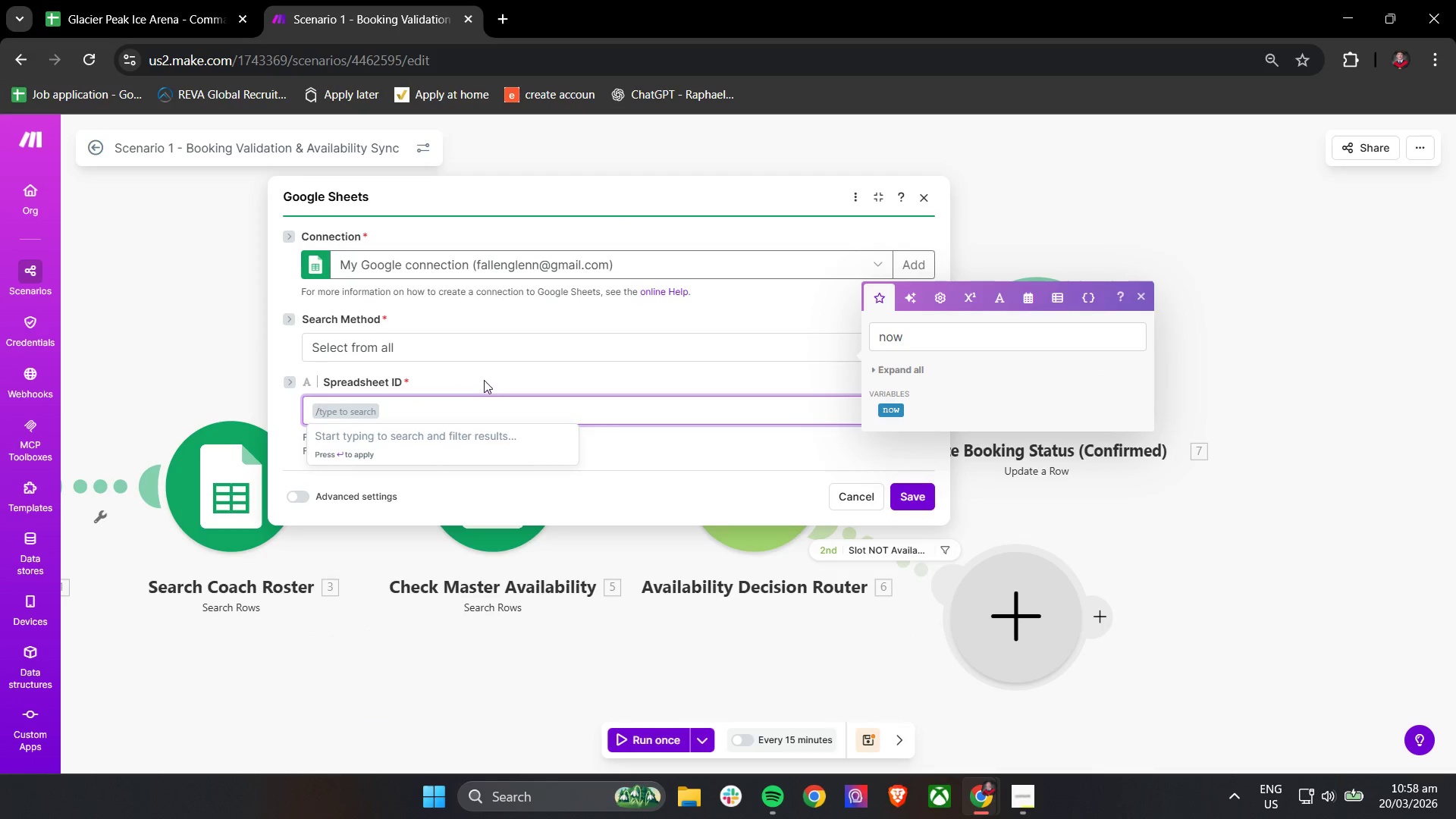 
key(Backspace)
 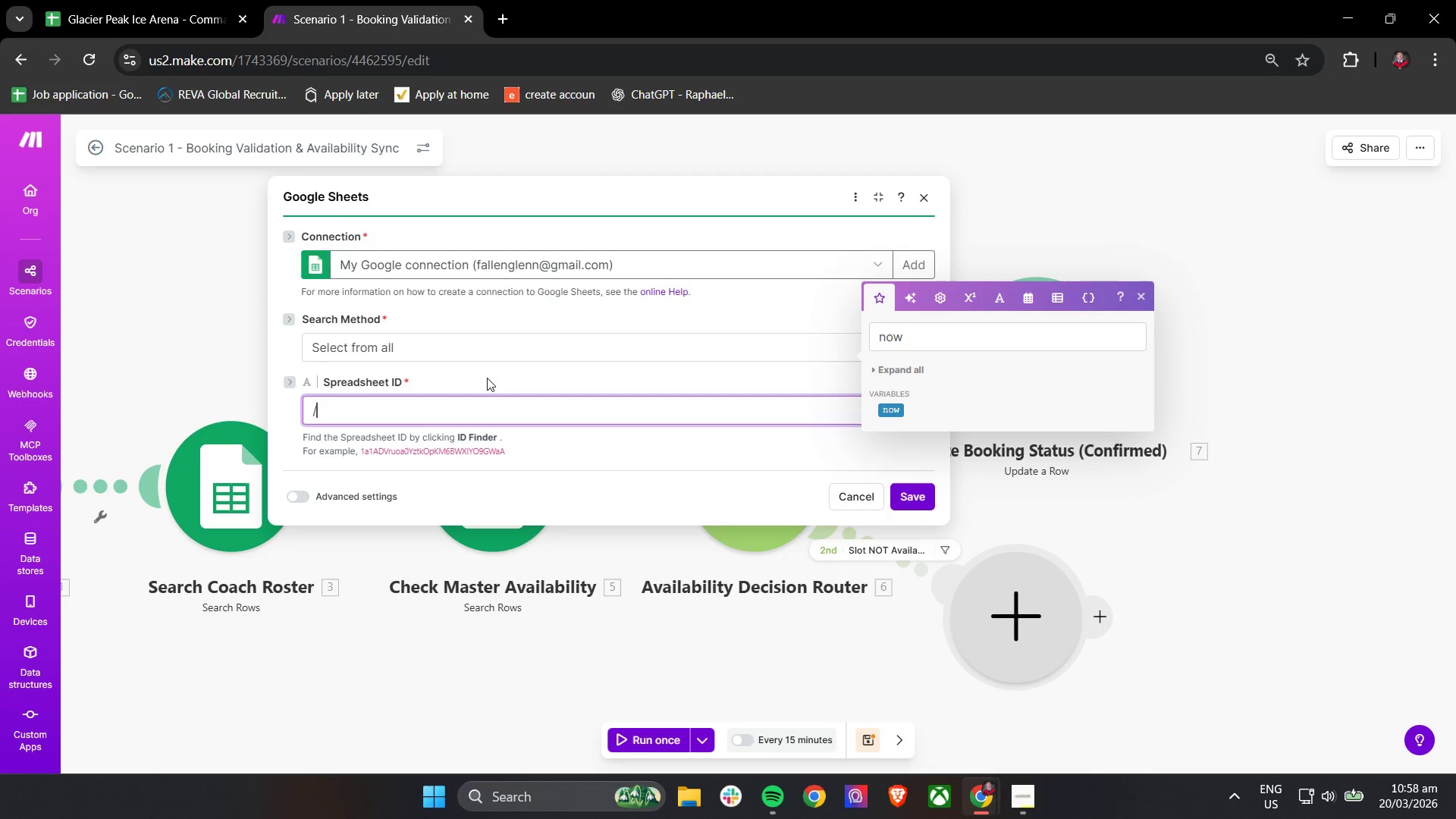 
key(Backspace)
 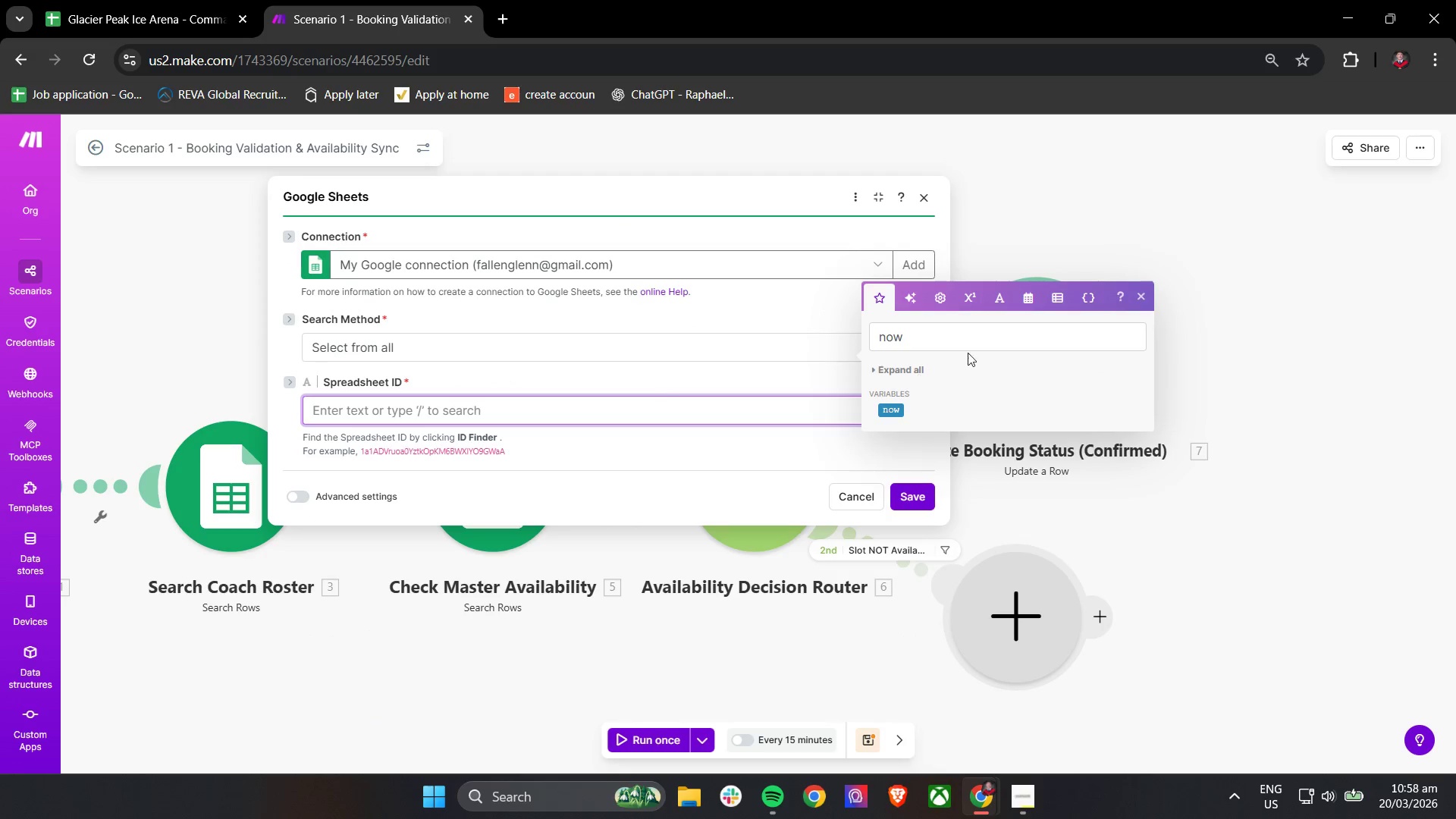 
left_click([910, 298])
 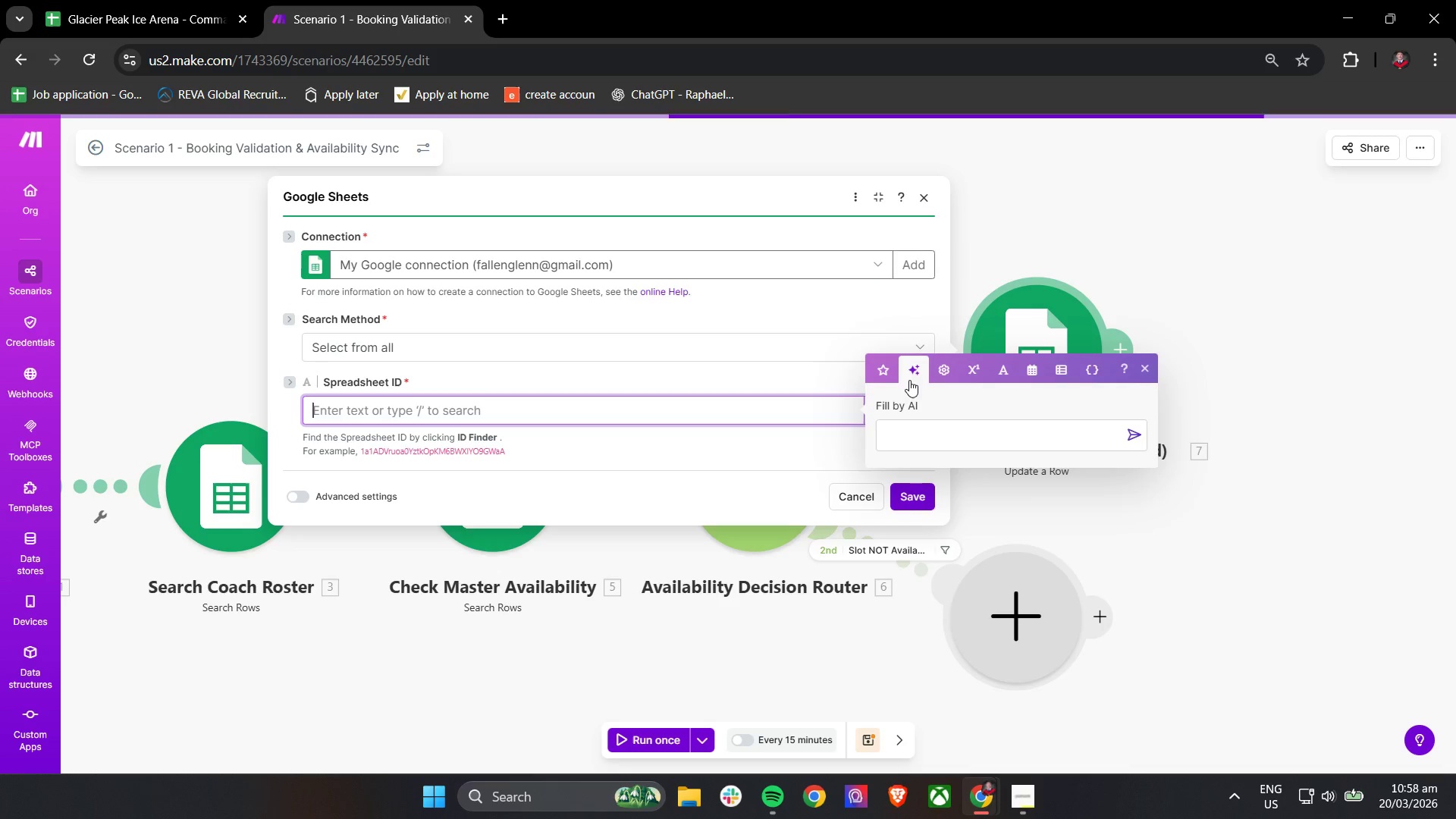 
left_click([886, 375])
 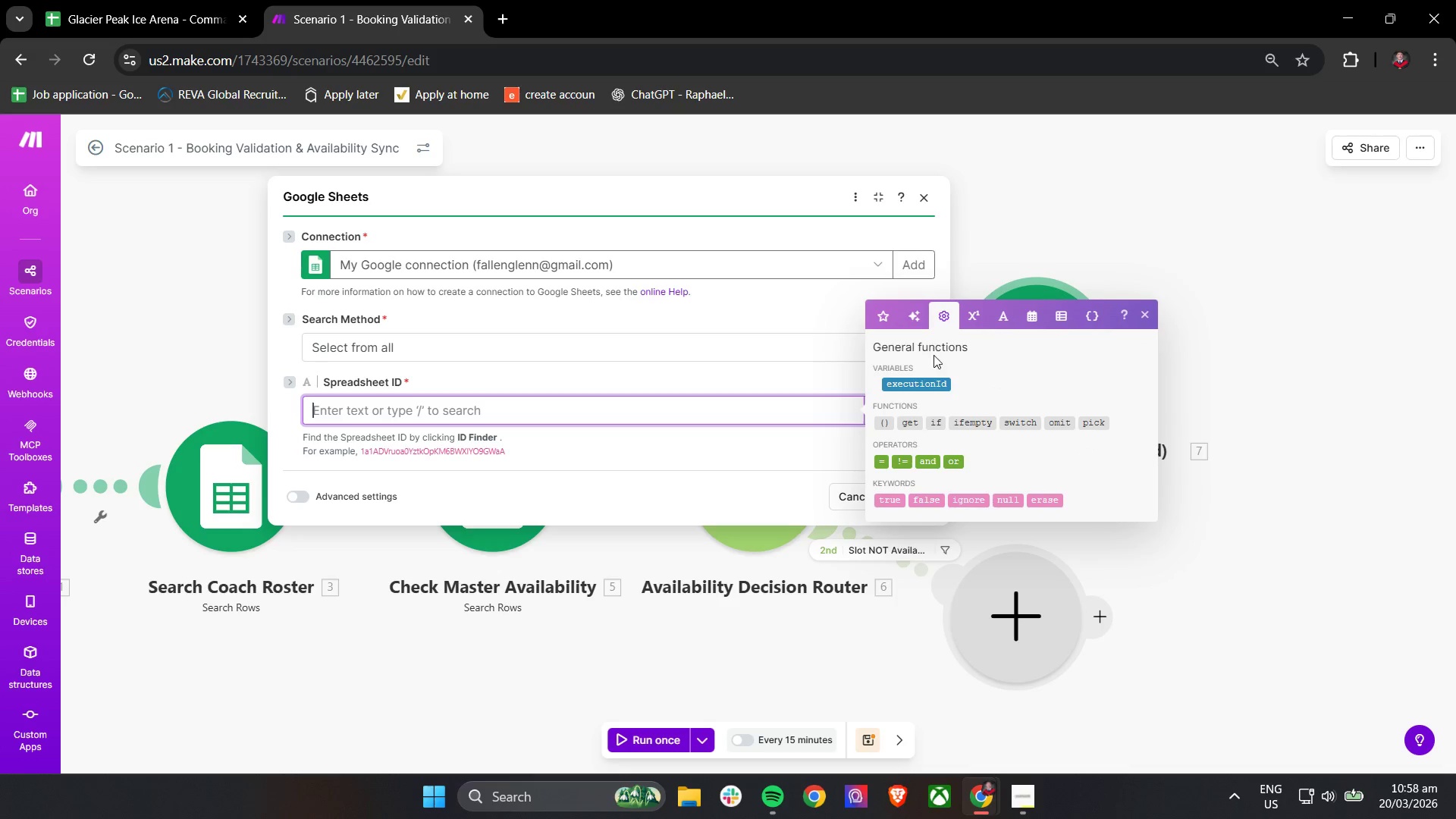 
left_click([883, 323])
 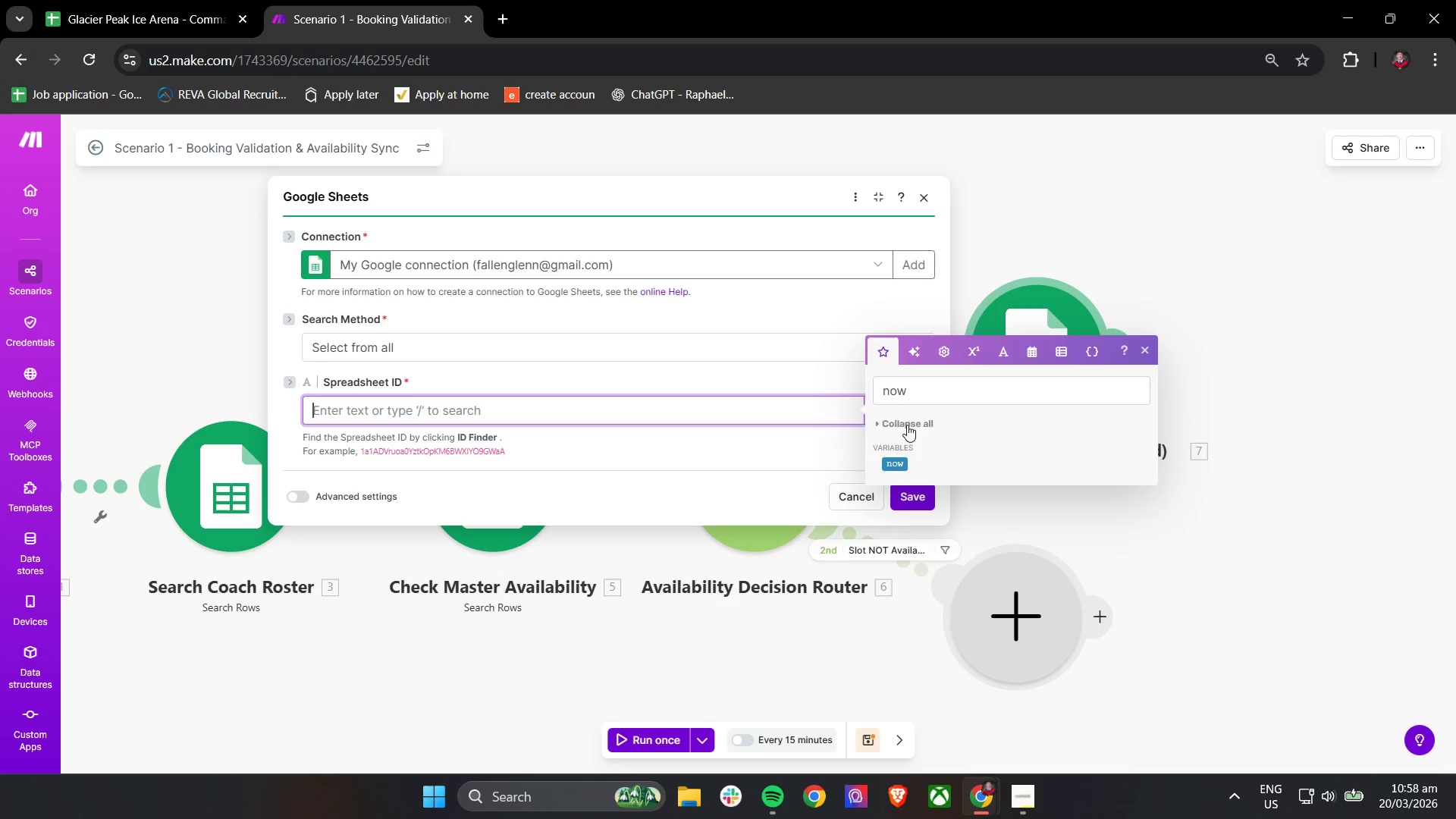 
left_click([914, 426])
 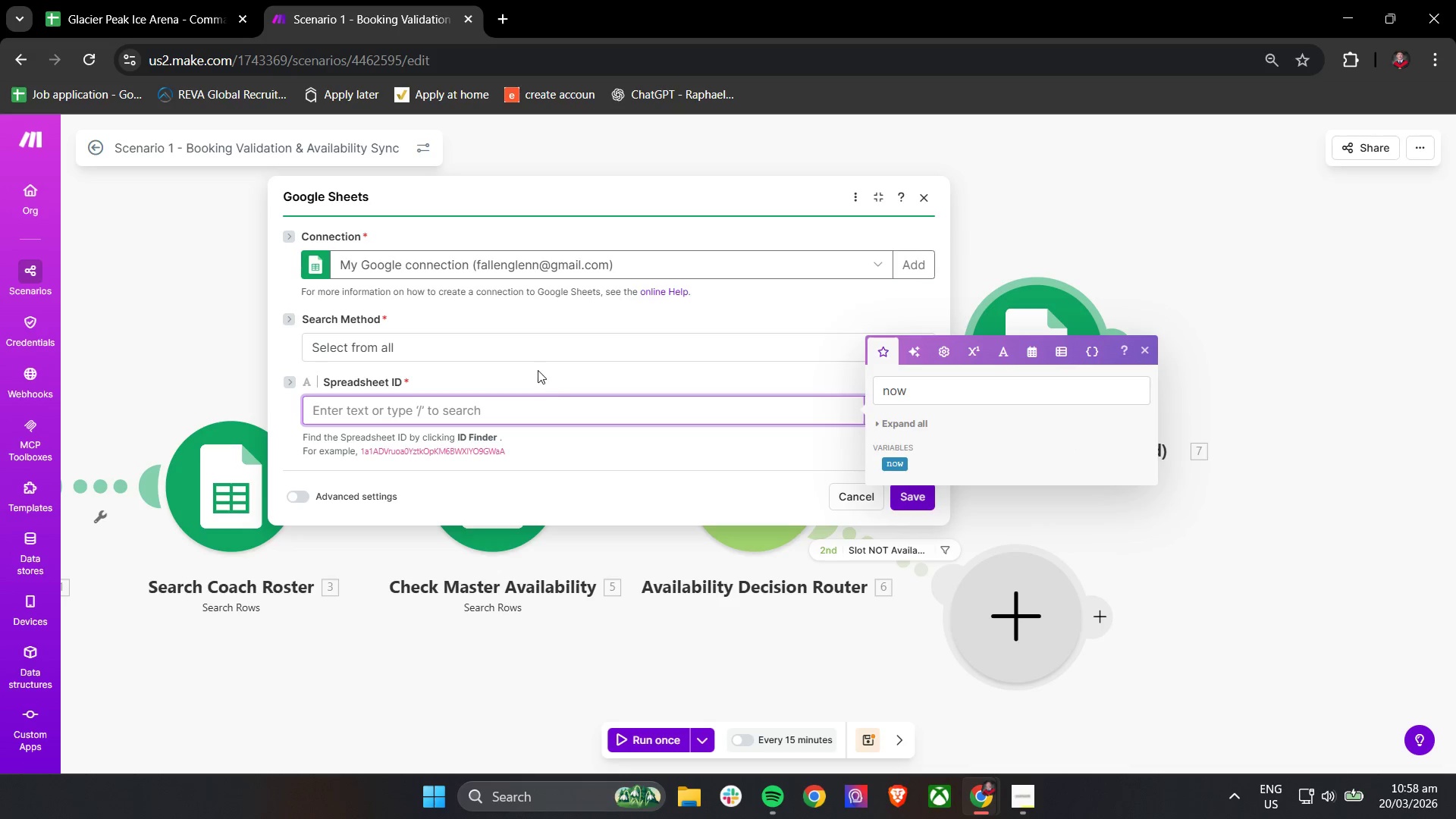 
left_click([538, 368])
 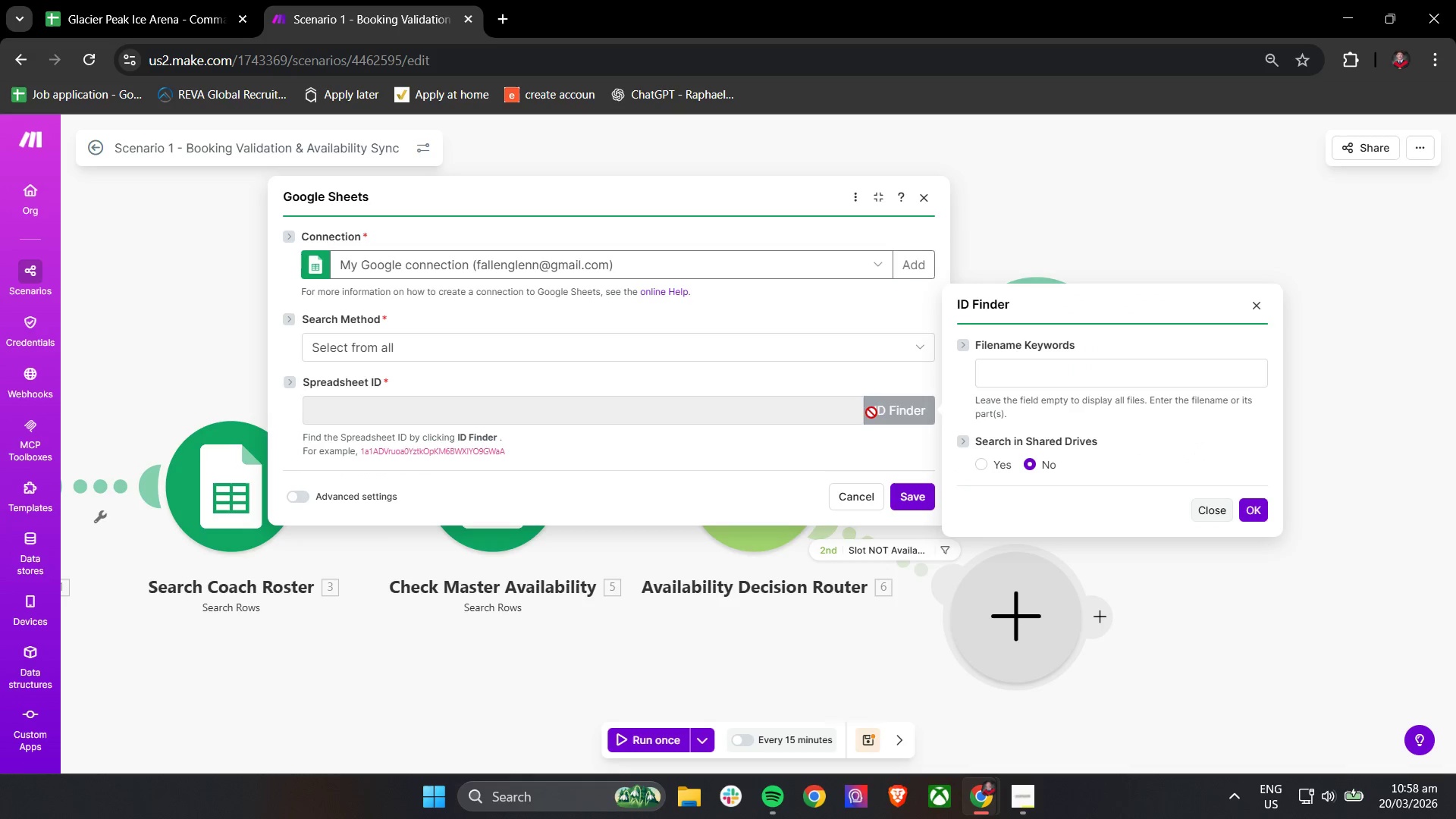 
left_click([997, 379])
 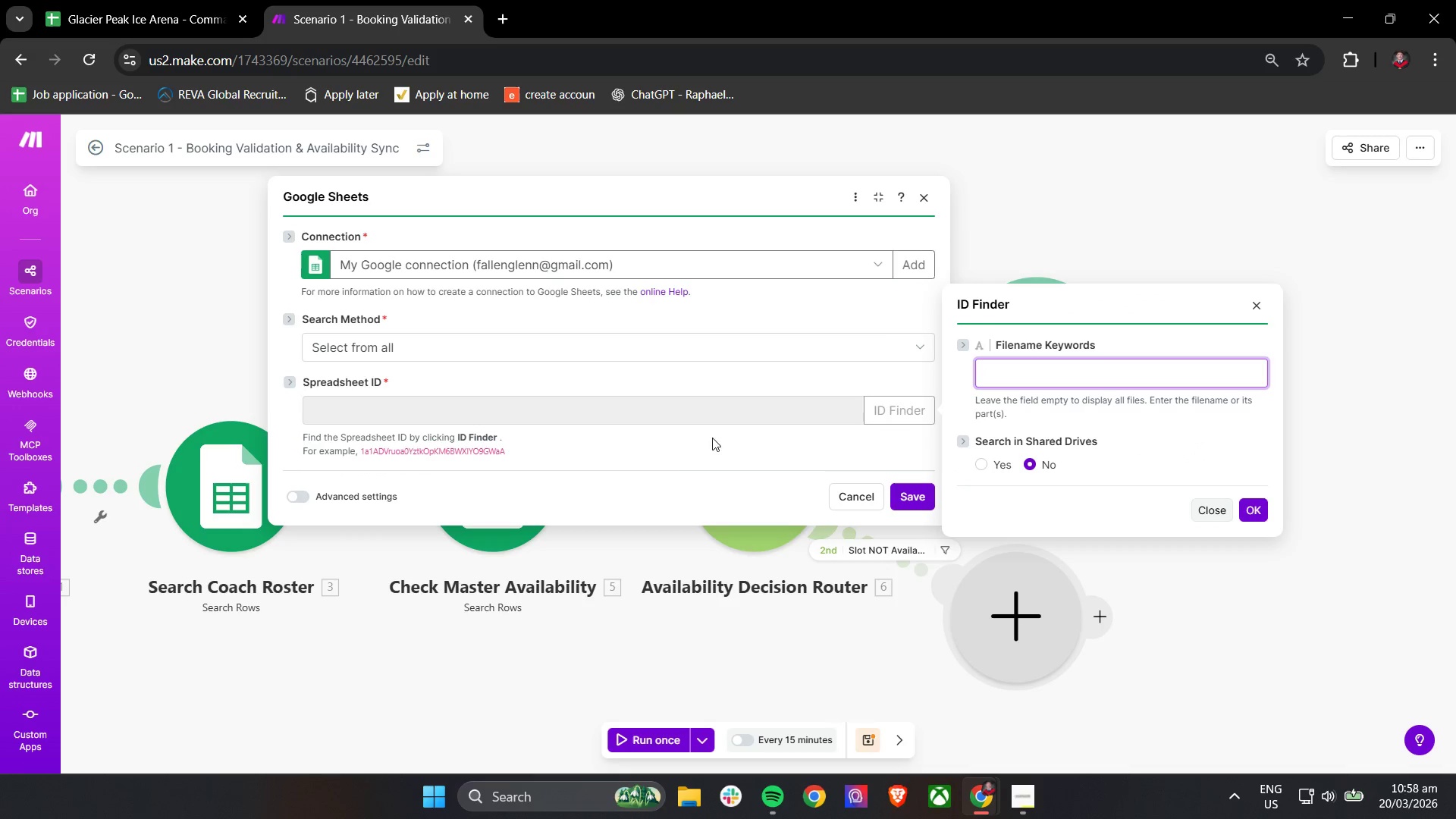 
left_click([668, 457])
 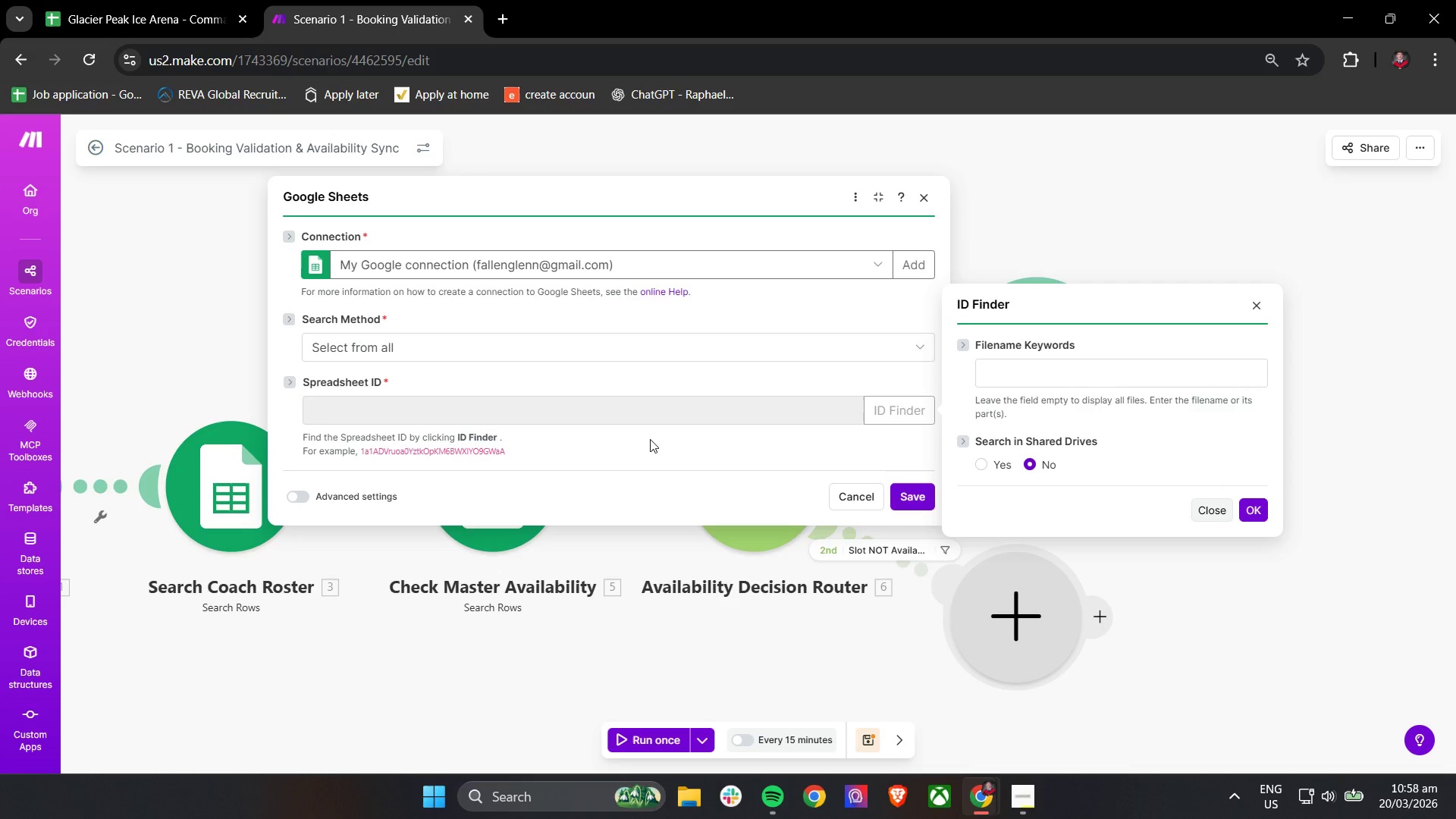 
scroll: coordinate [642, 433], scroll_direction: down, amount: 3.0
 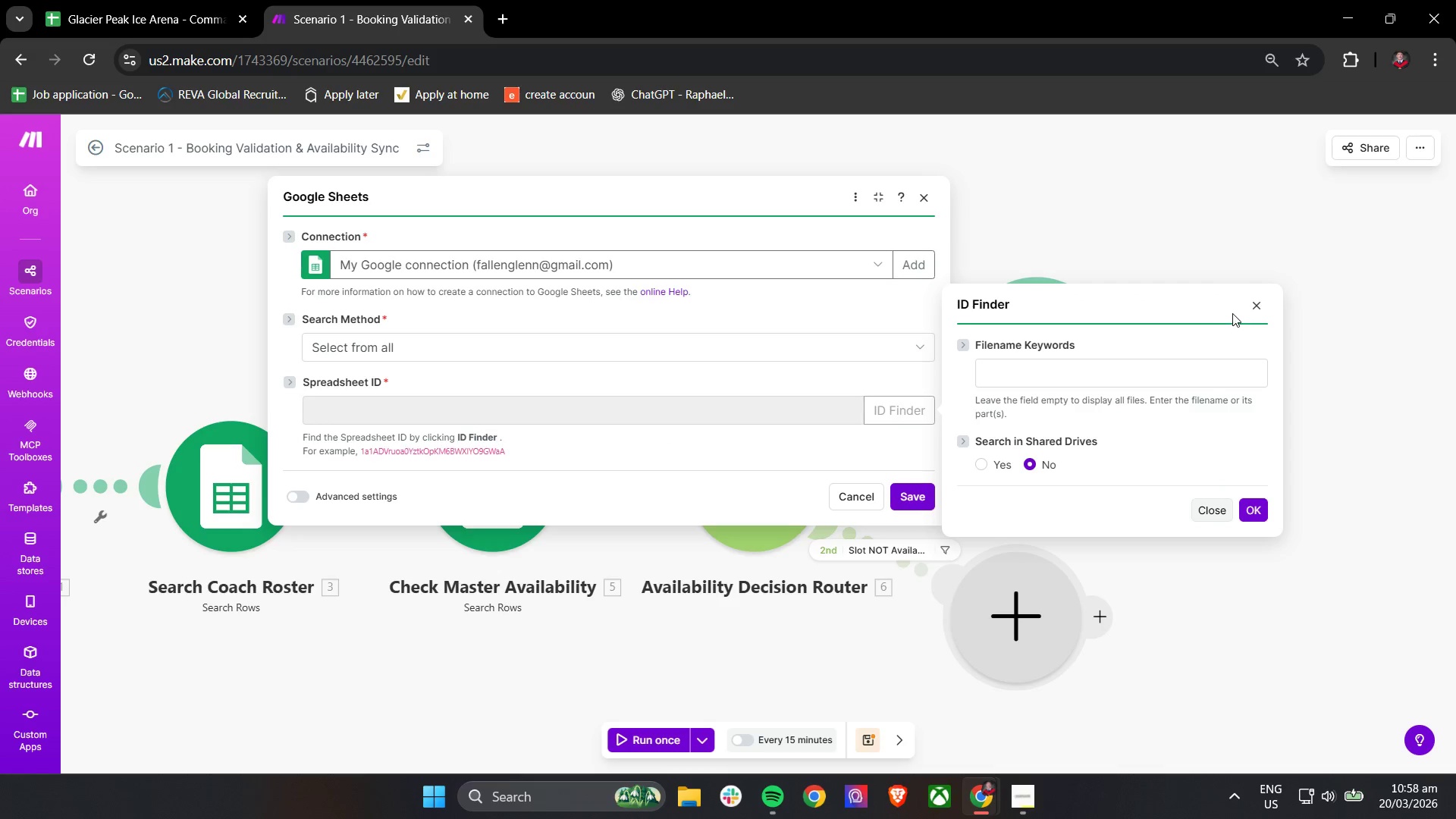 
left_click([1263, 308])
 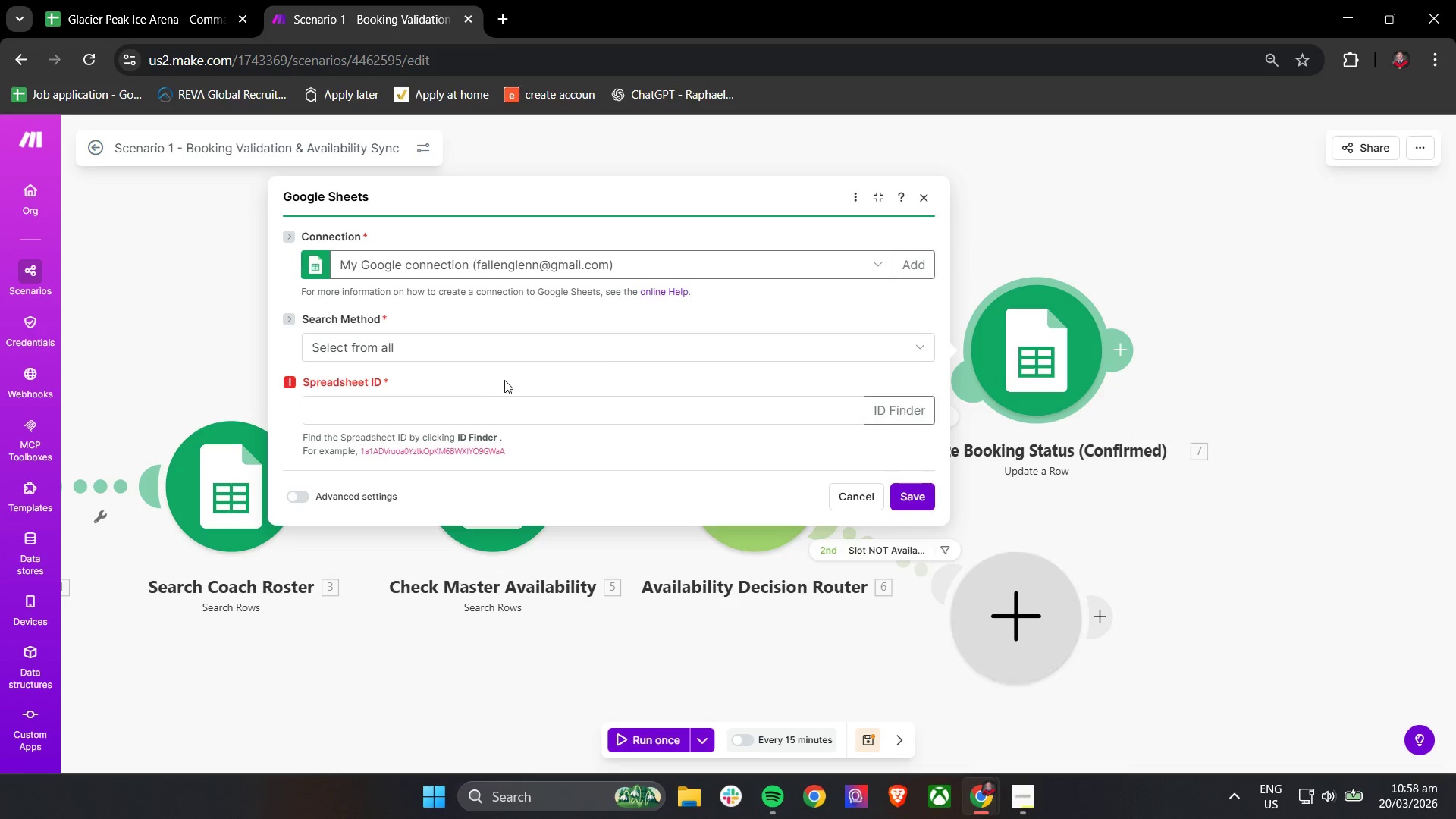 
scroll: coordinate [508, 473], scroll_direction: down, amount: 8.0
 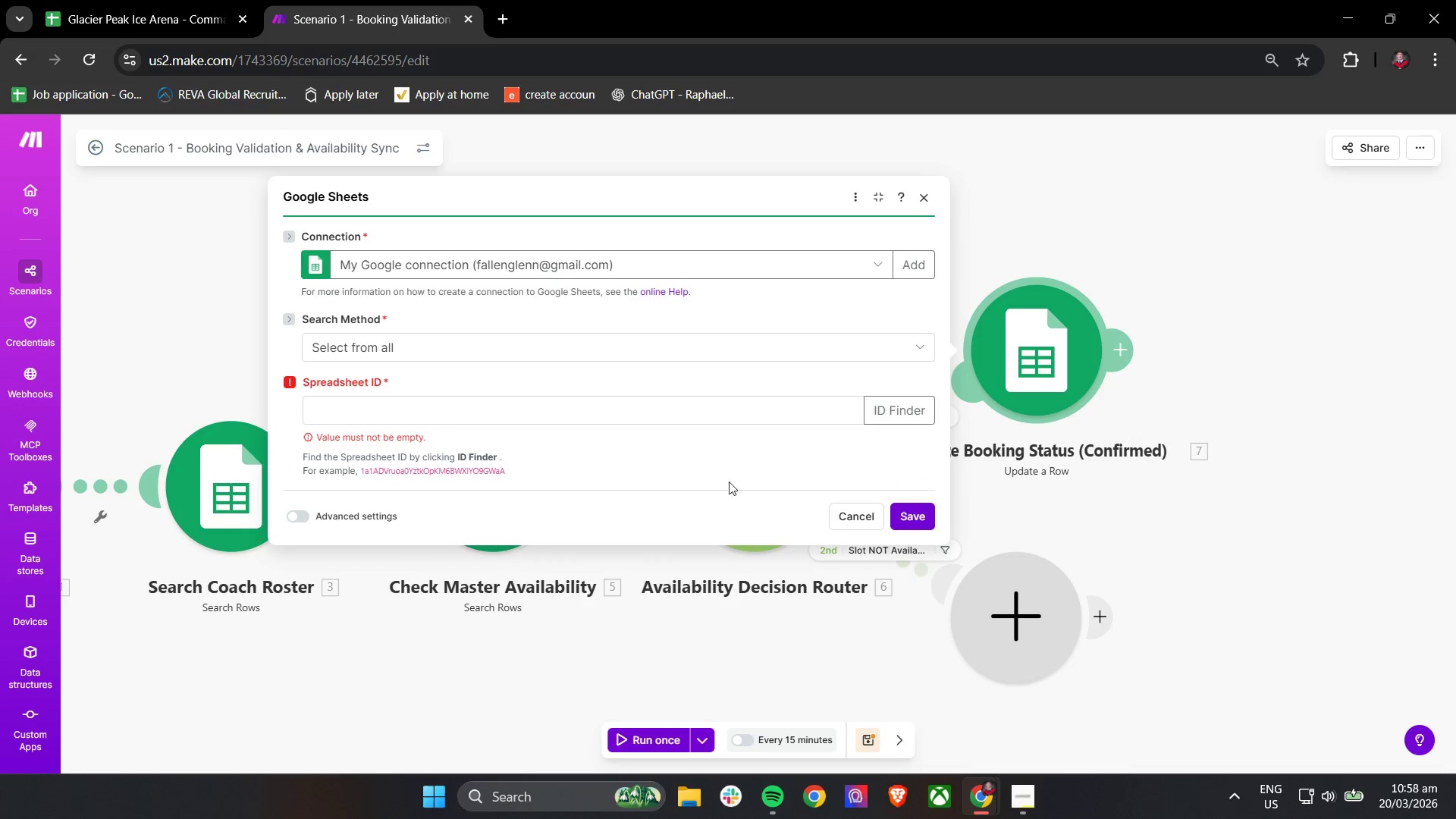 
left_click([884, 412])
 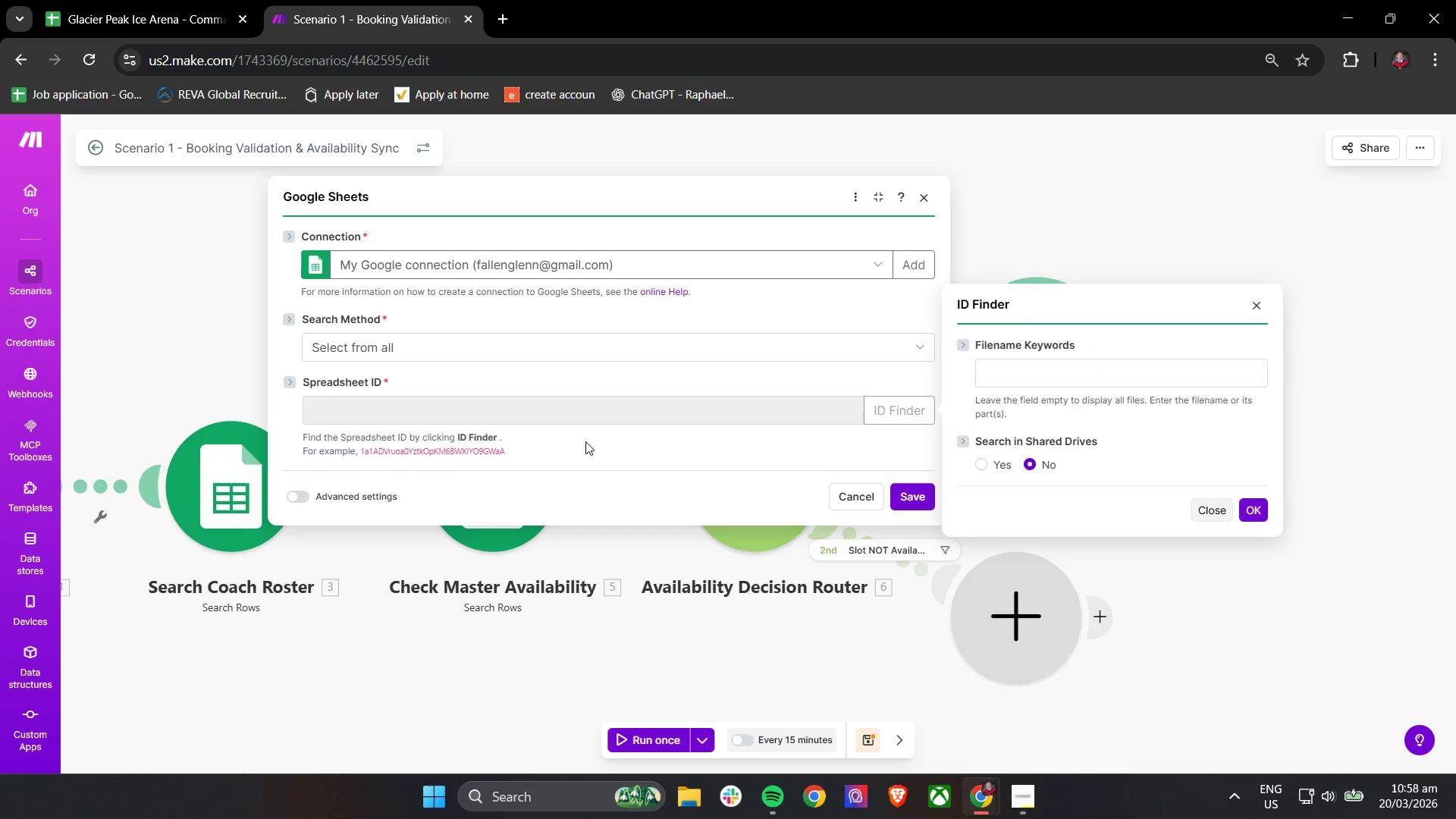 
wait(6.61)
 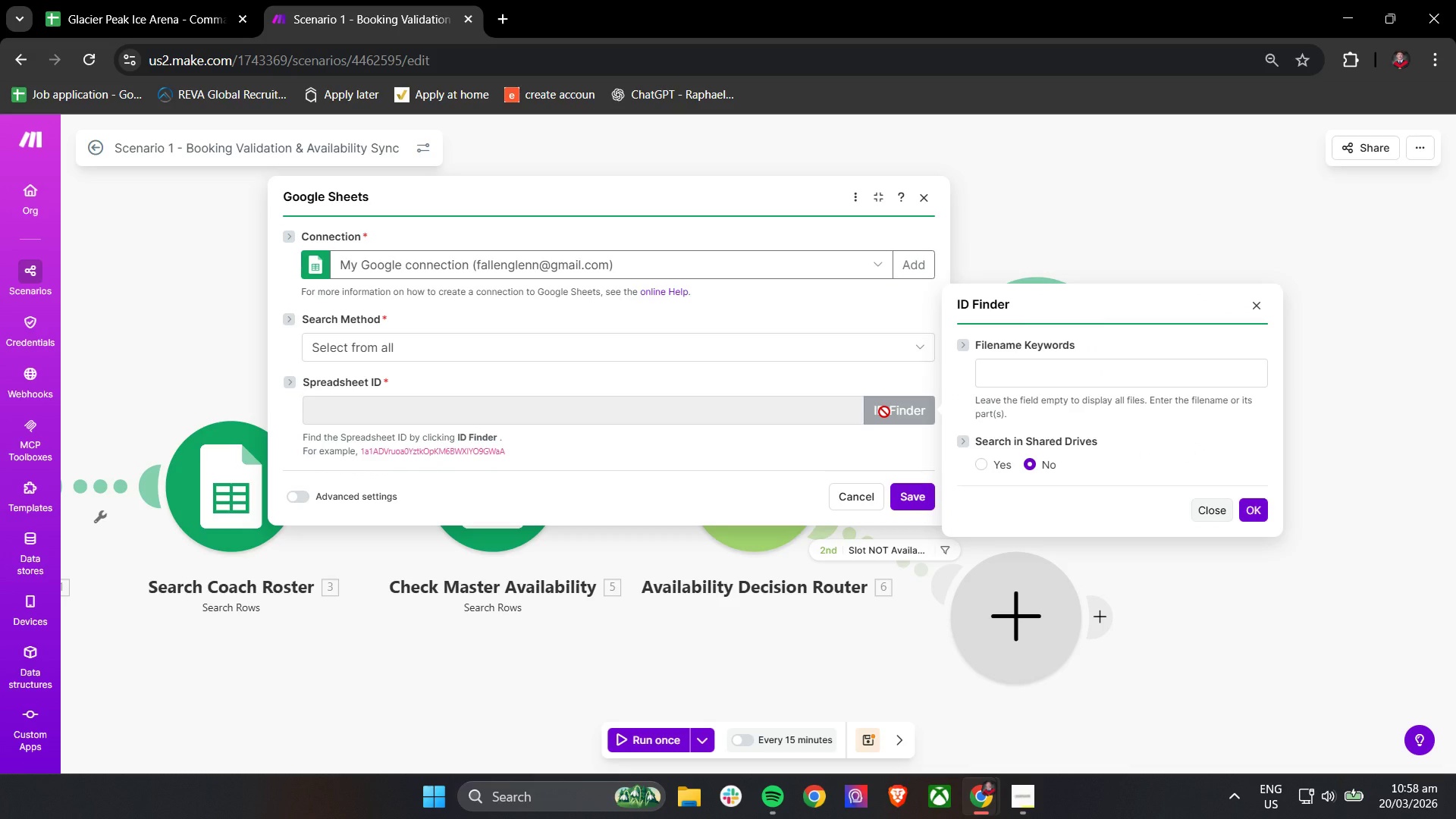 
left_click([984, 466])
 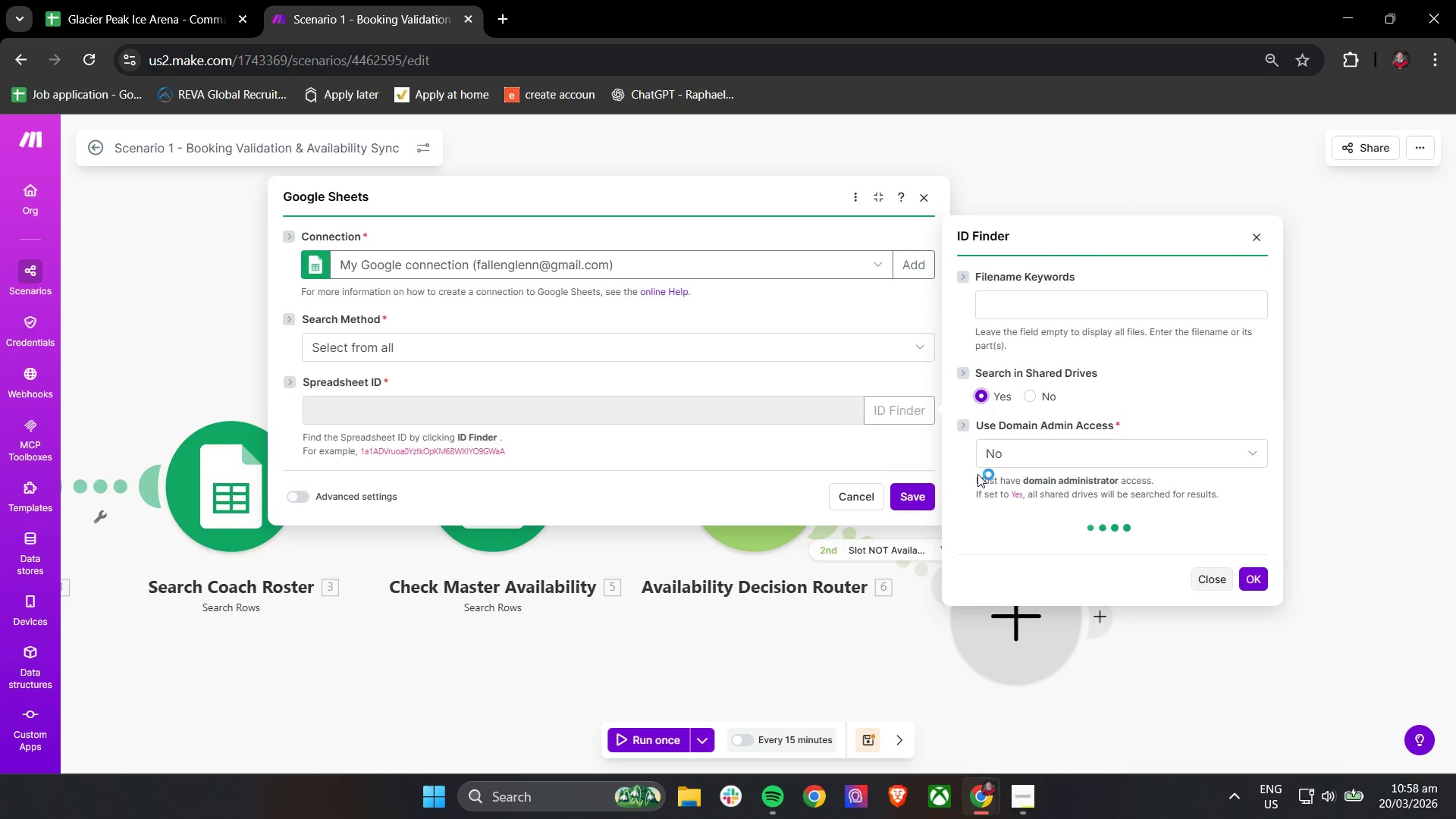 
left_click([993, 459])
 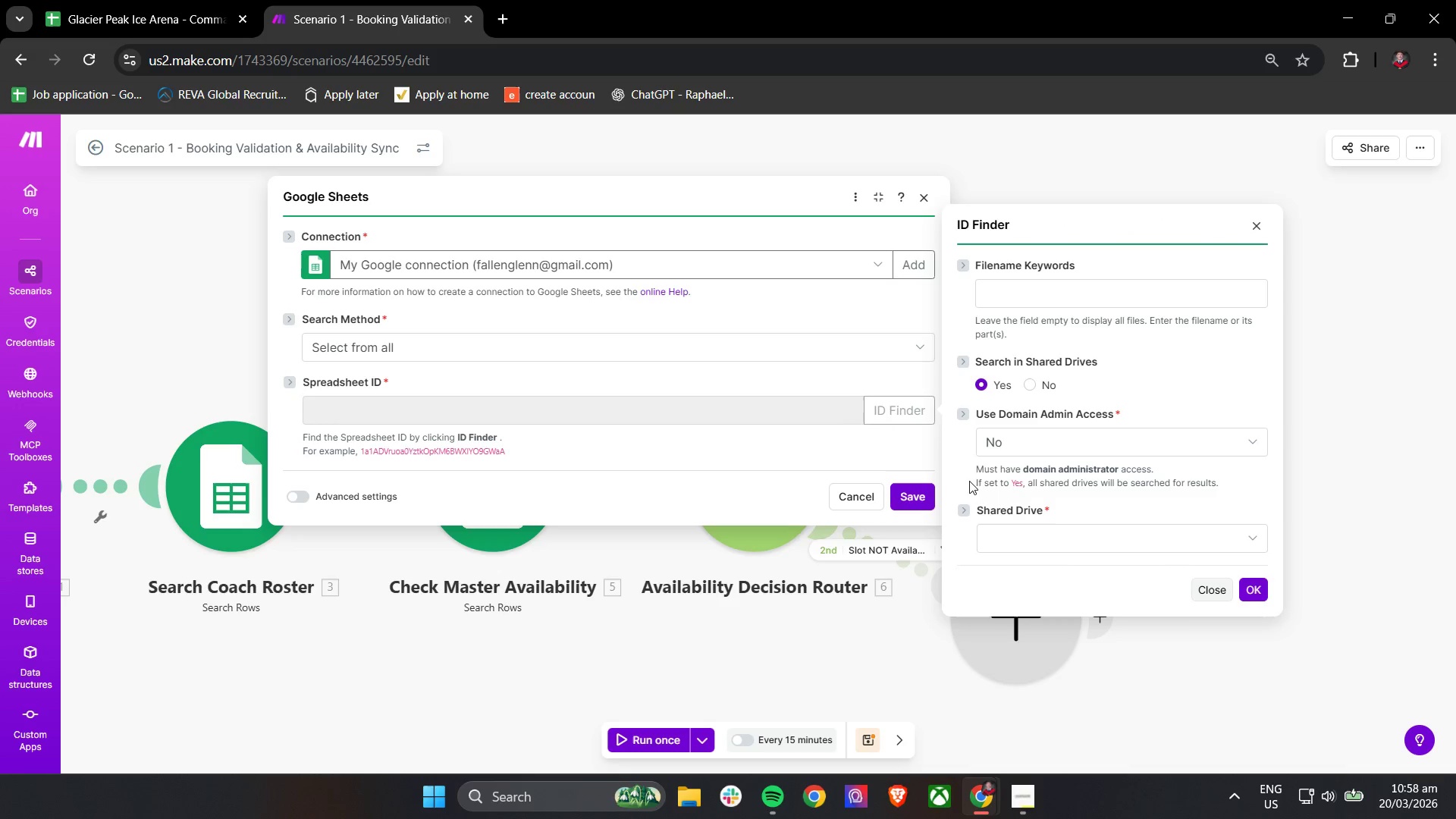 
left_click([993, 441])
 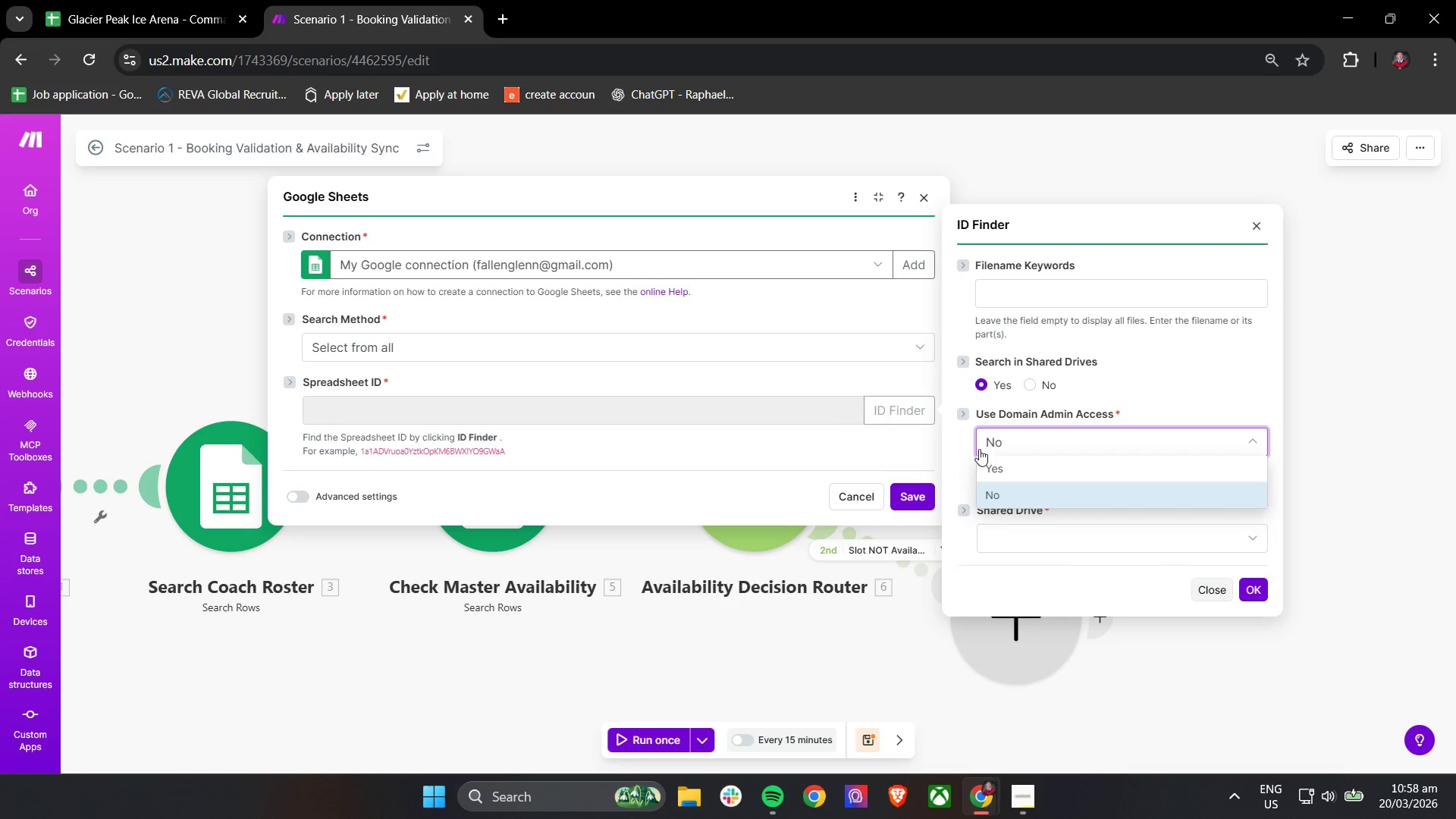 
left_click([956, 454])
 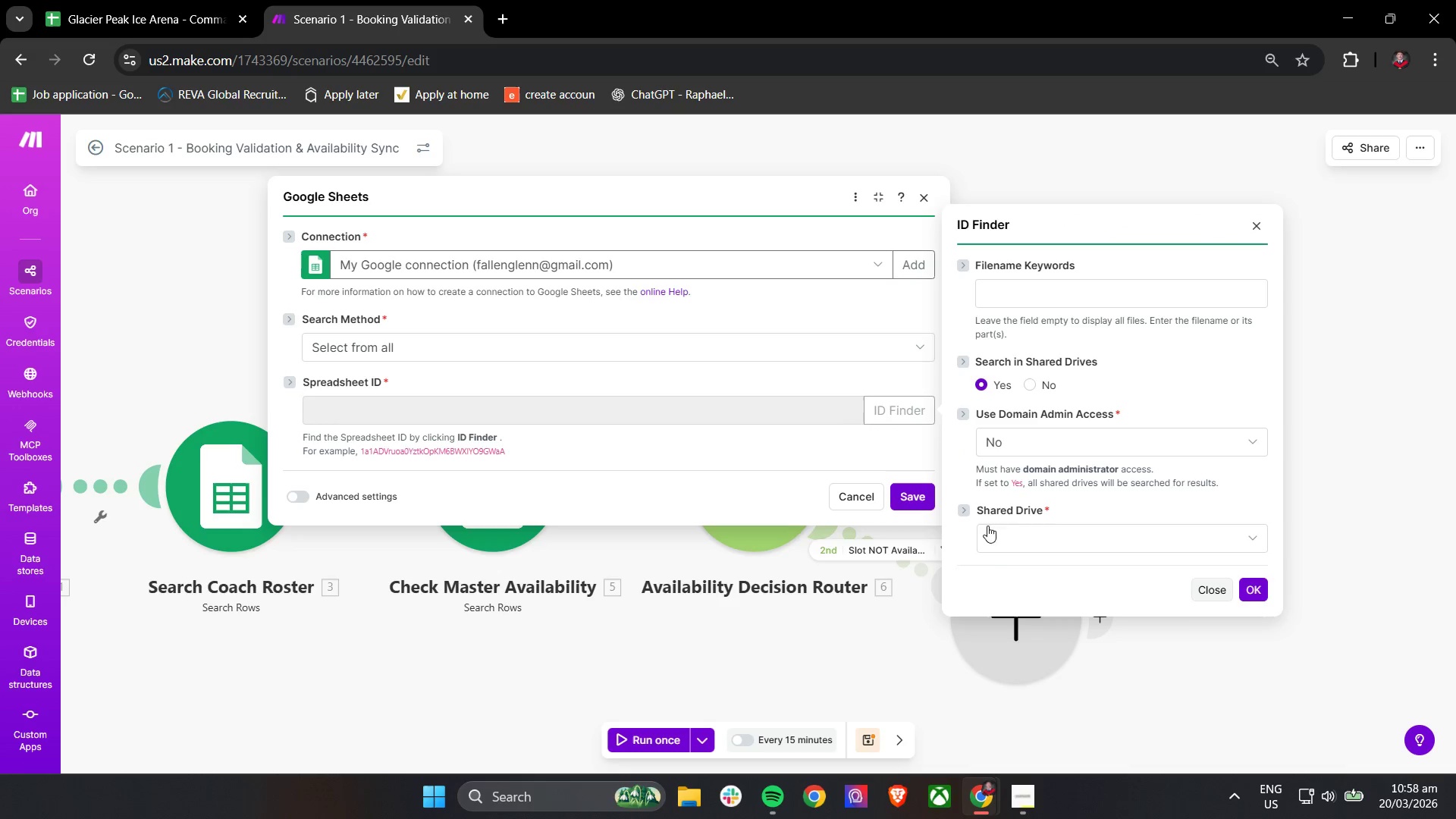 
left_click([1000, 538])
 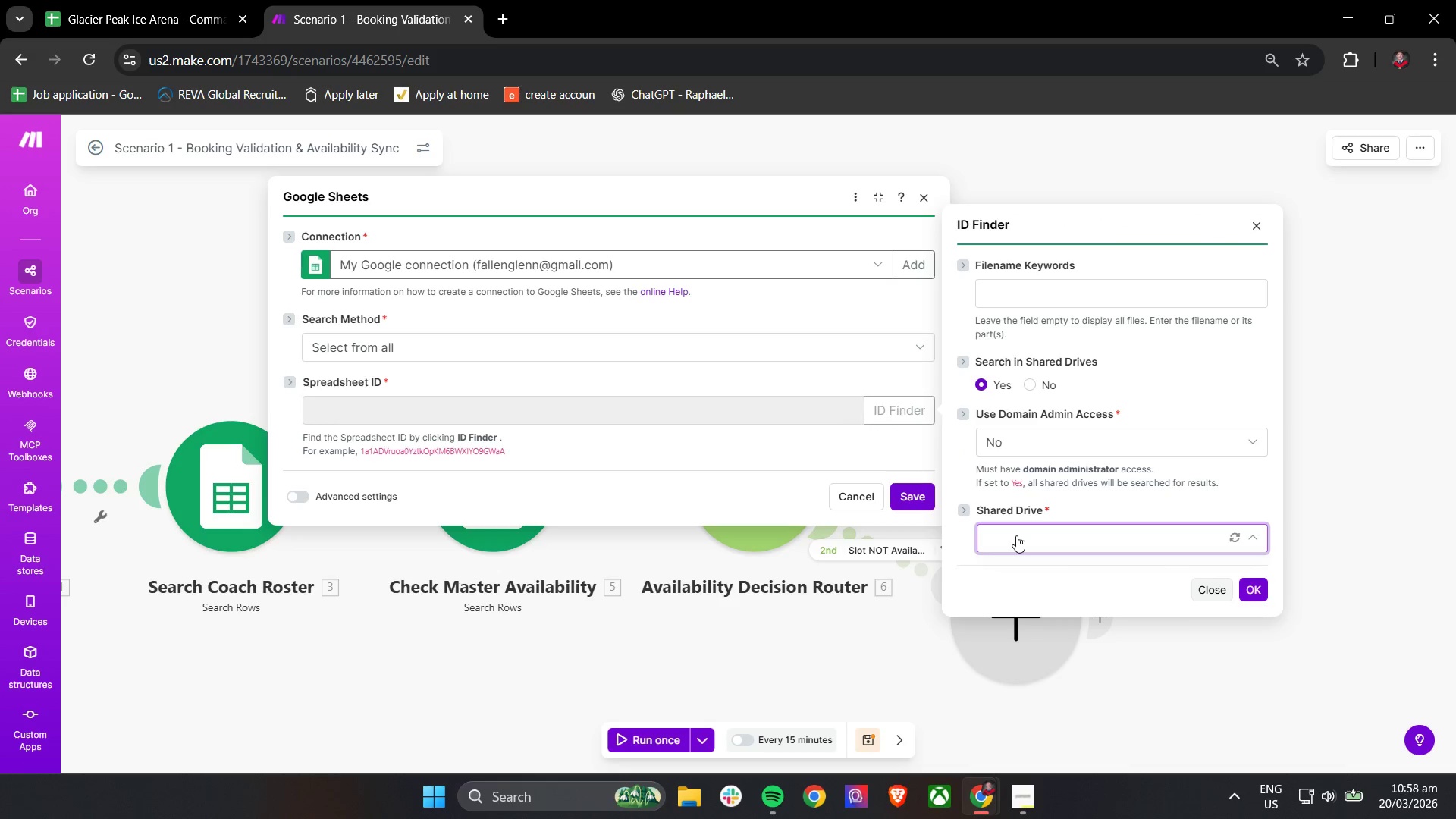 
left_click([1068, 532])
 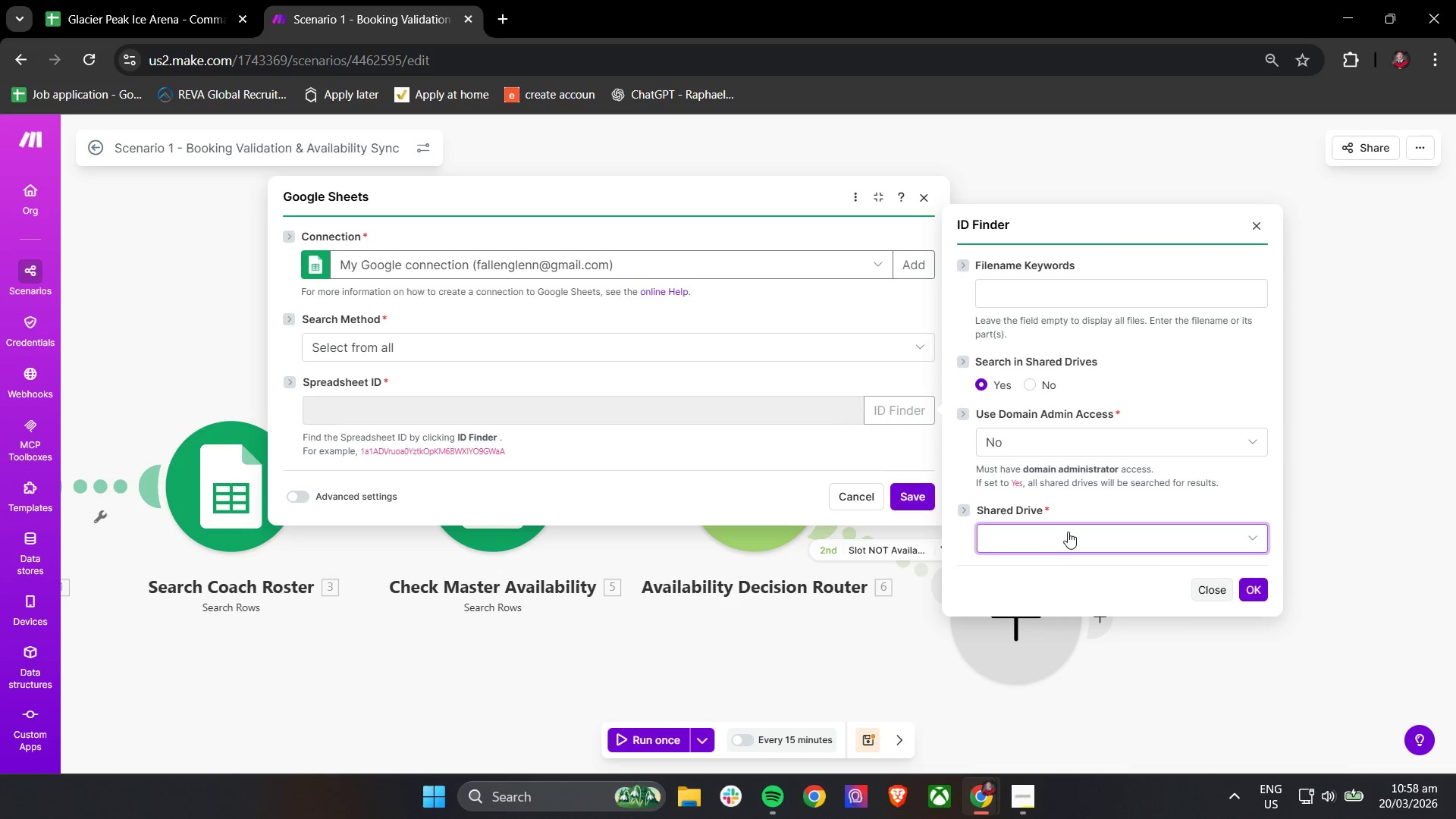 
left_click([1068, 532])
 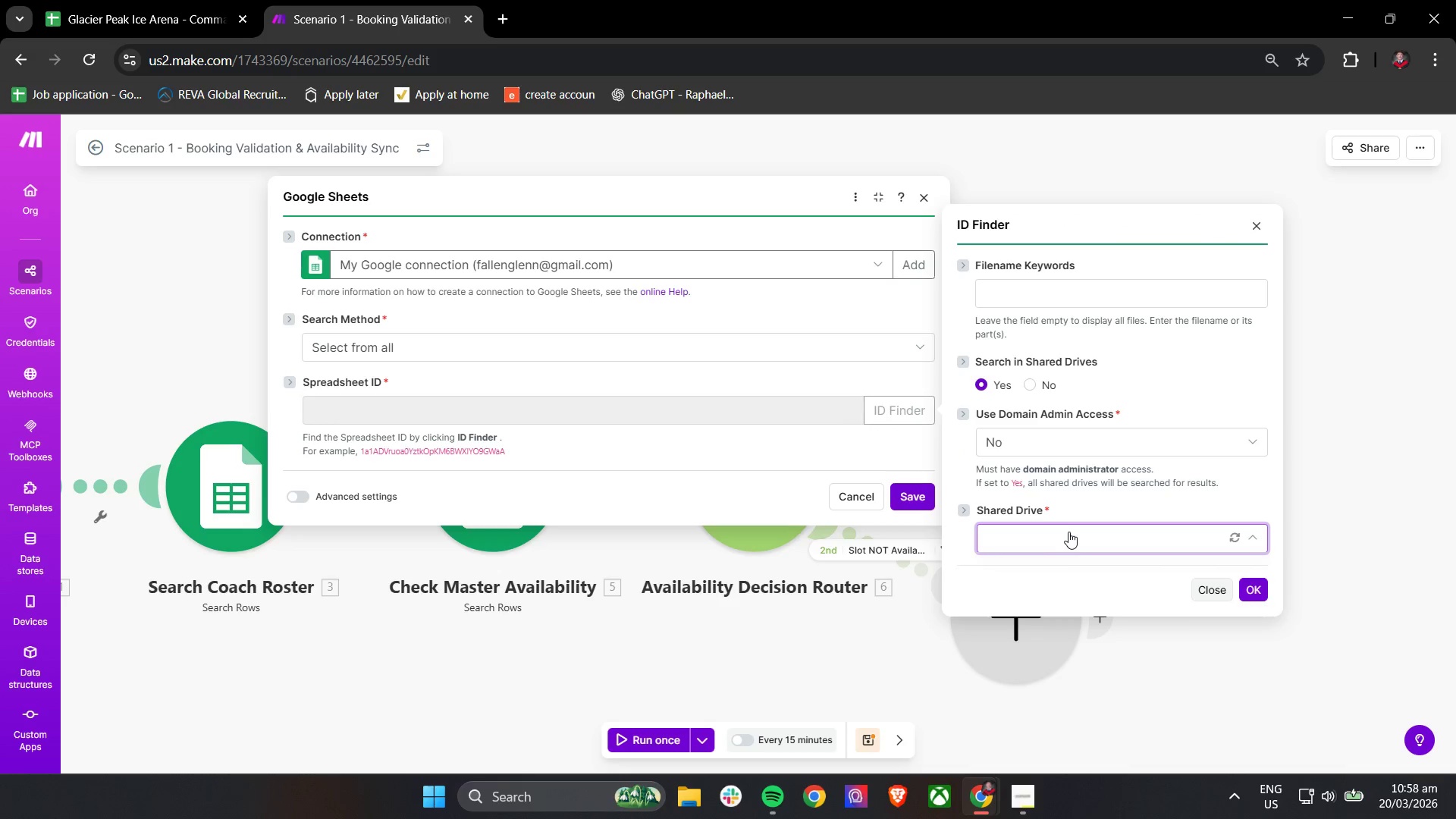 
scroll: coordinate [1075, 534], scroll_direction: down, amount: 3.0
 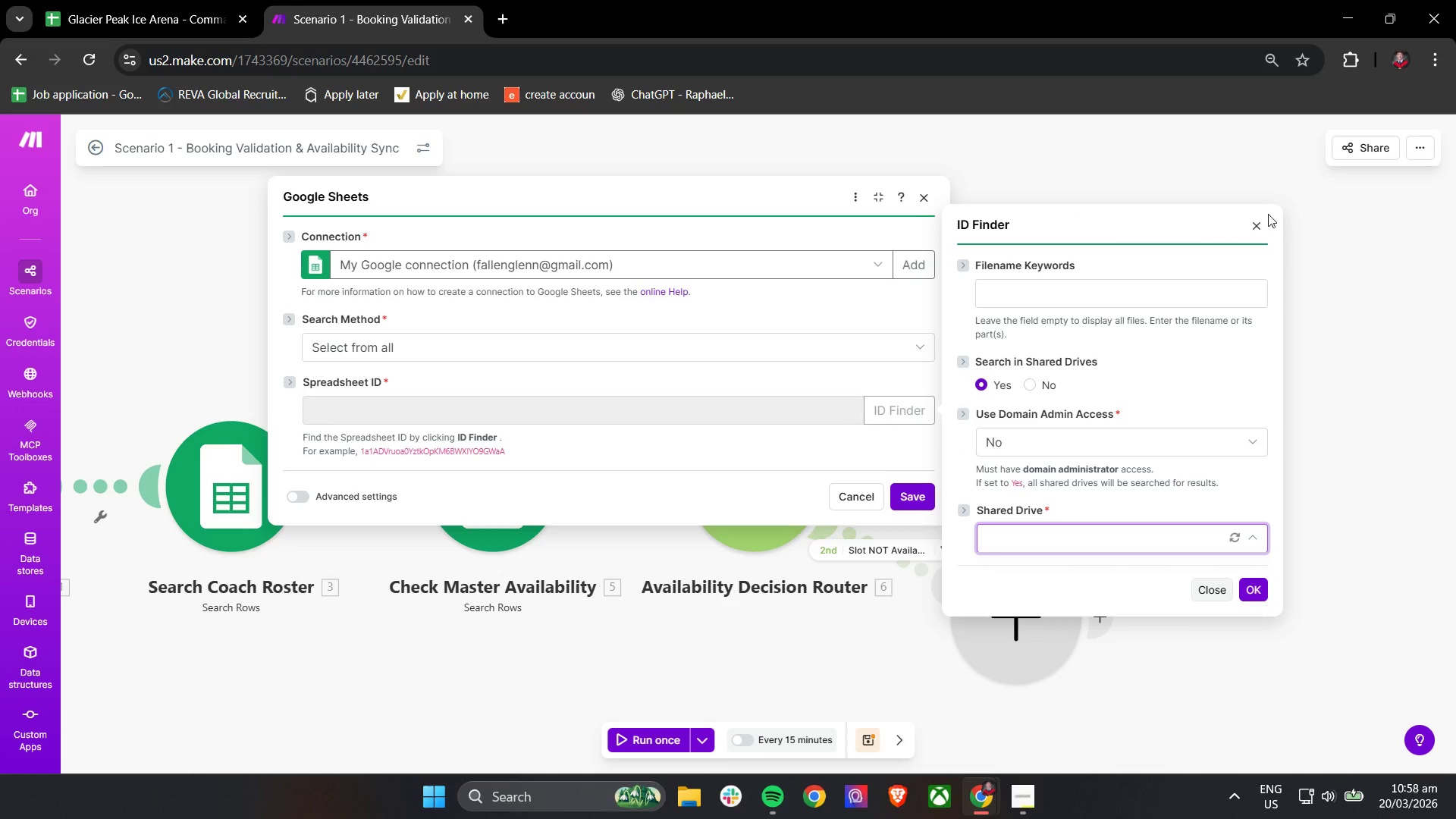 
left_click_drag(start_coordinate=[1257, 233], to_coordinate=[1261, 234])
 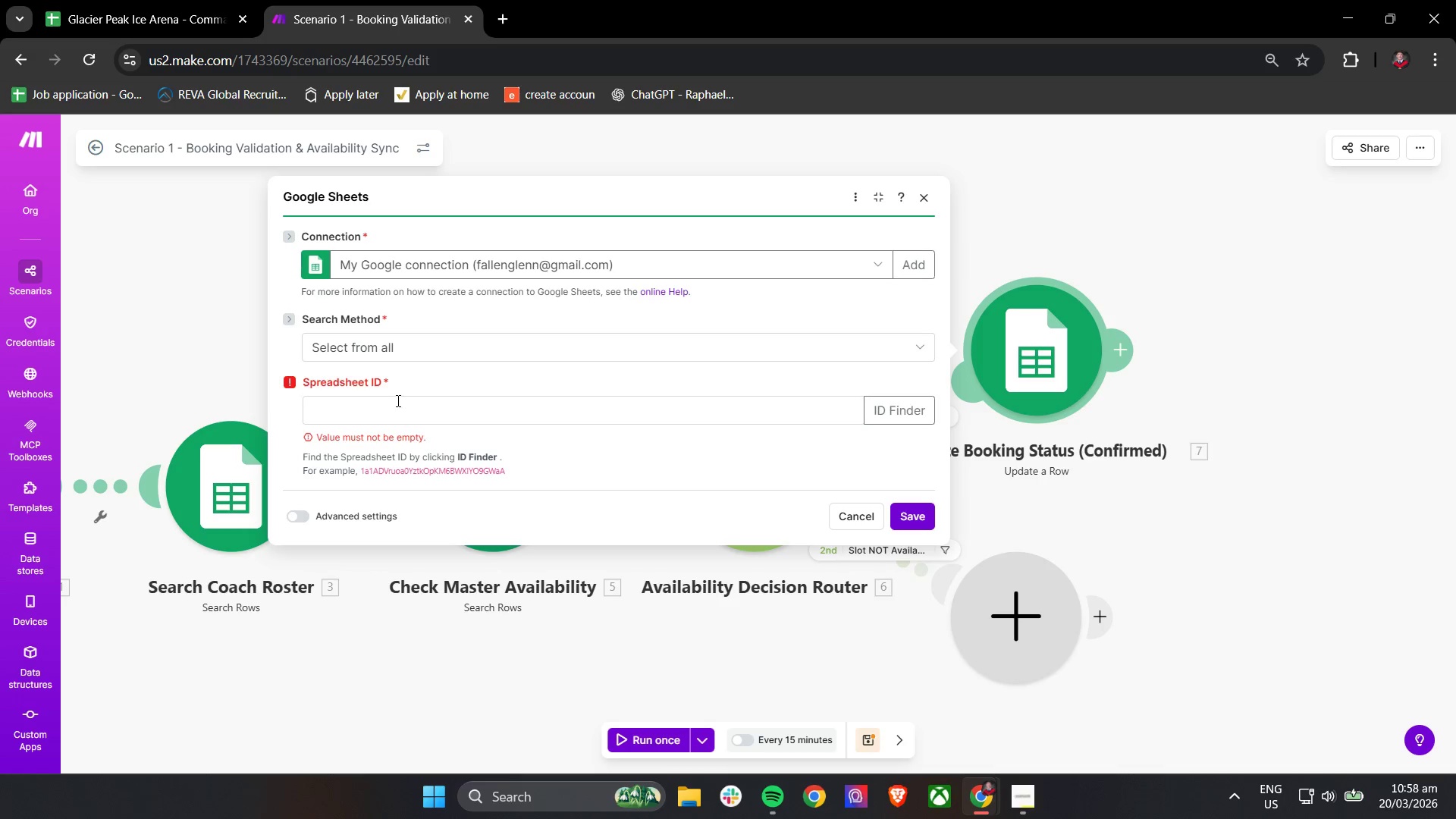 
wait(6.92)
 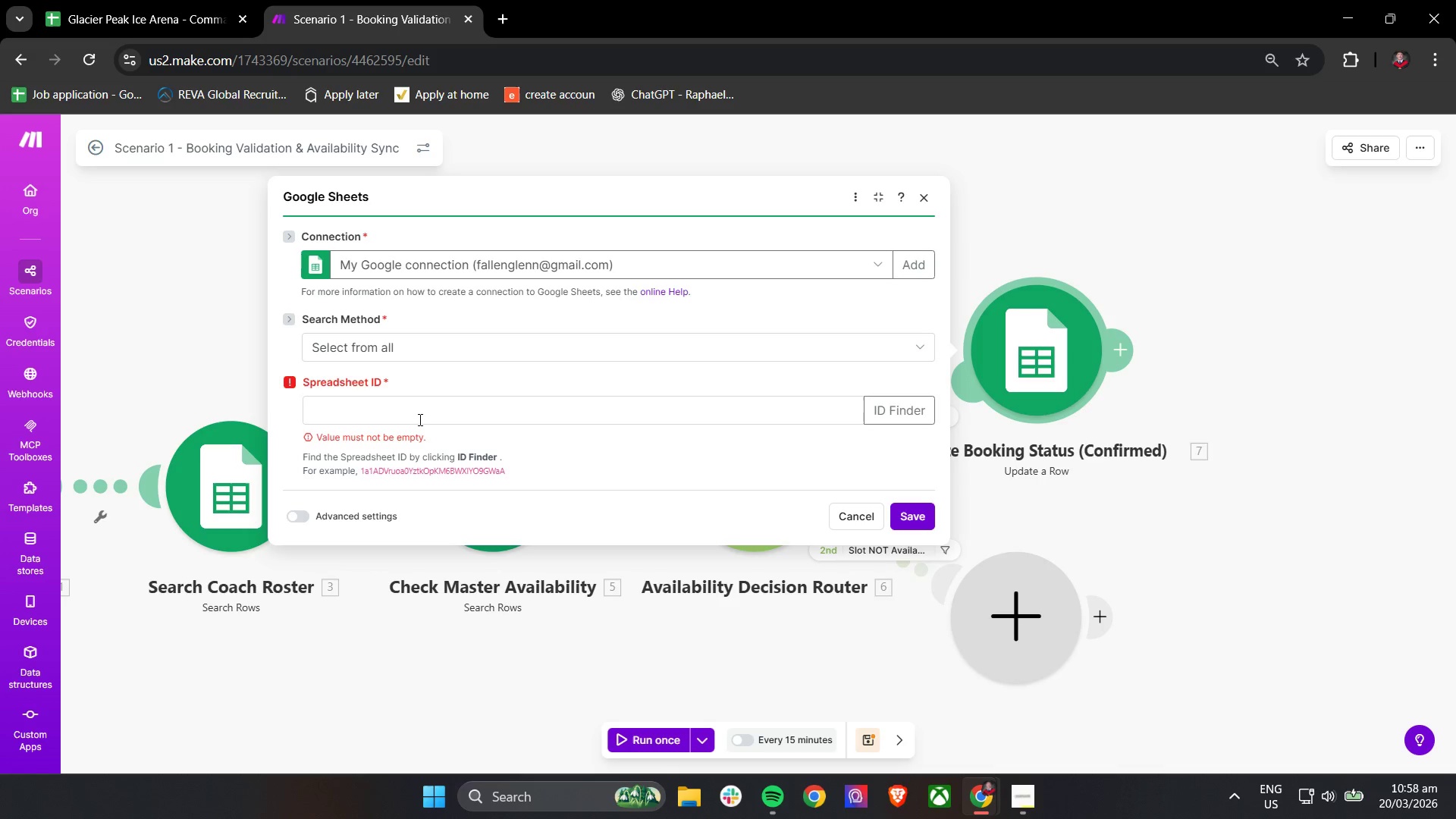 
left_click([410, 344])
 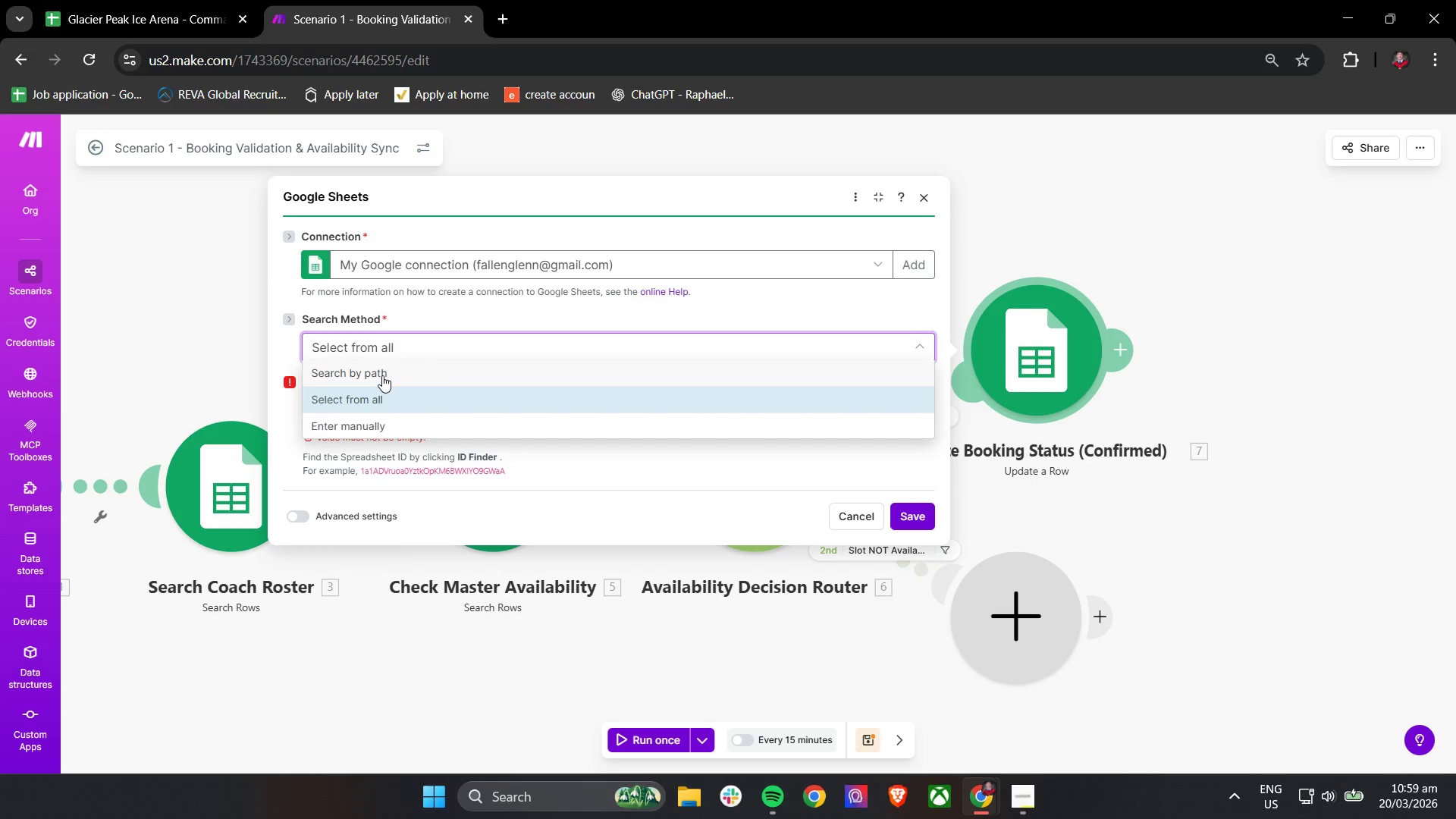 
wait(11.12)
 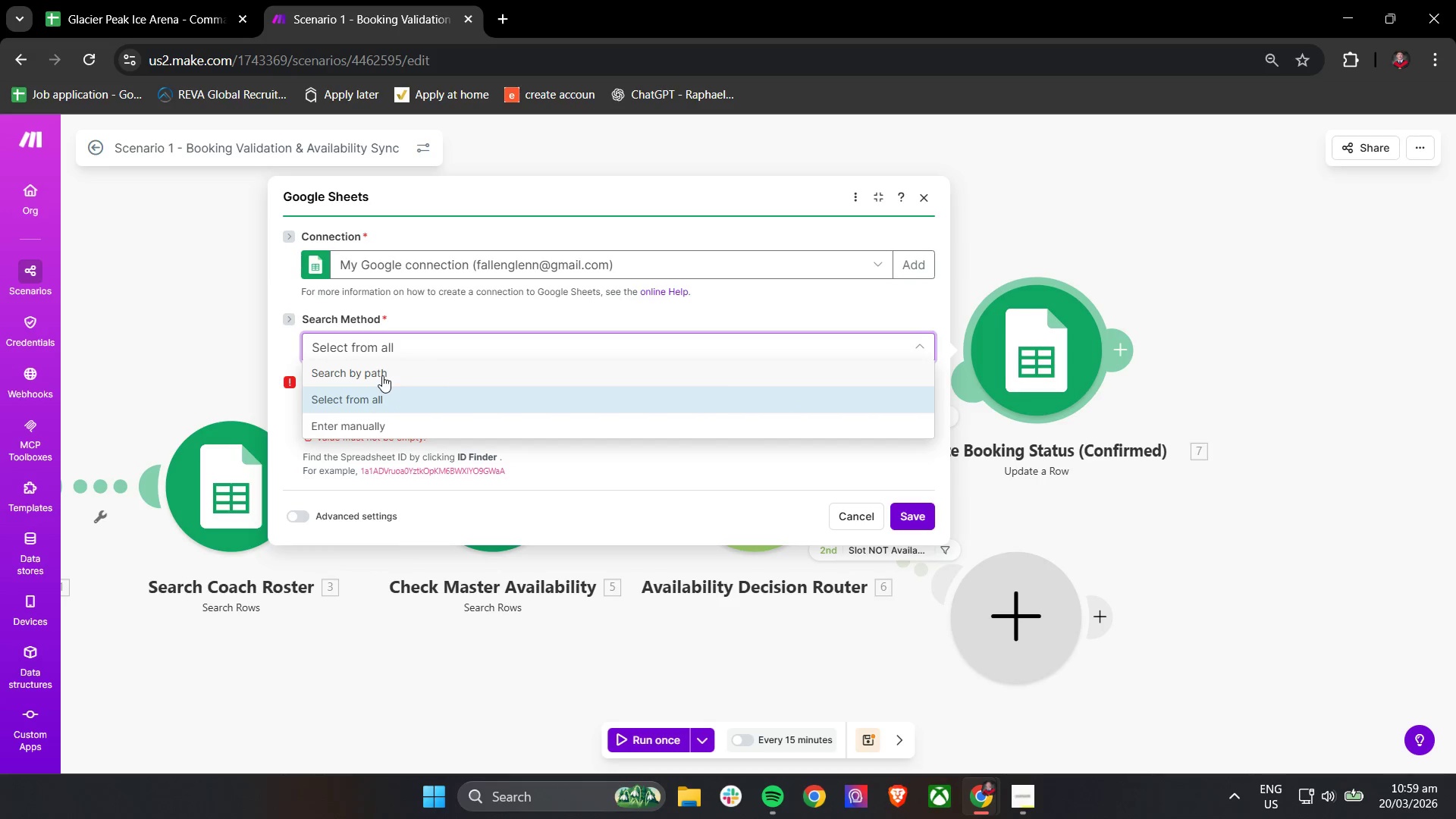 
left_click([291, 349])
 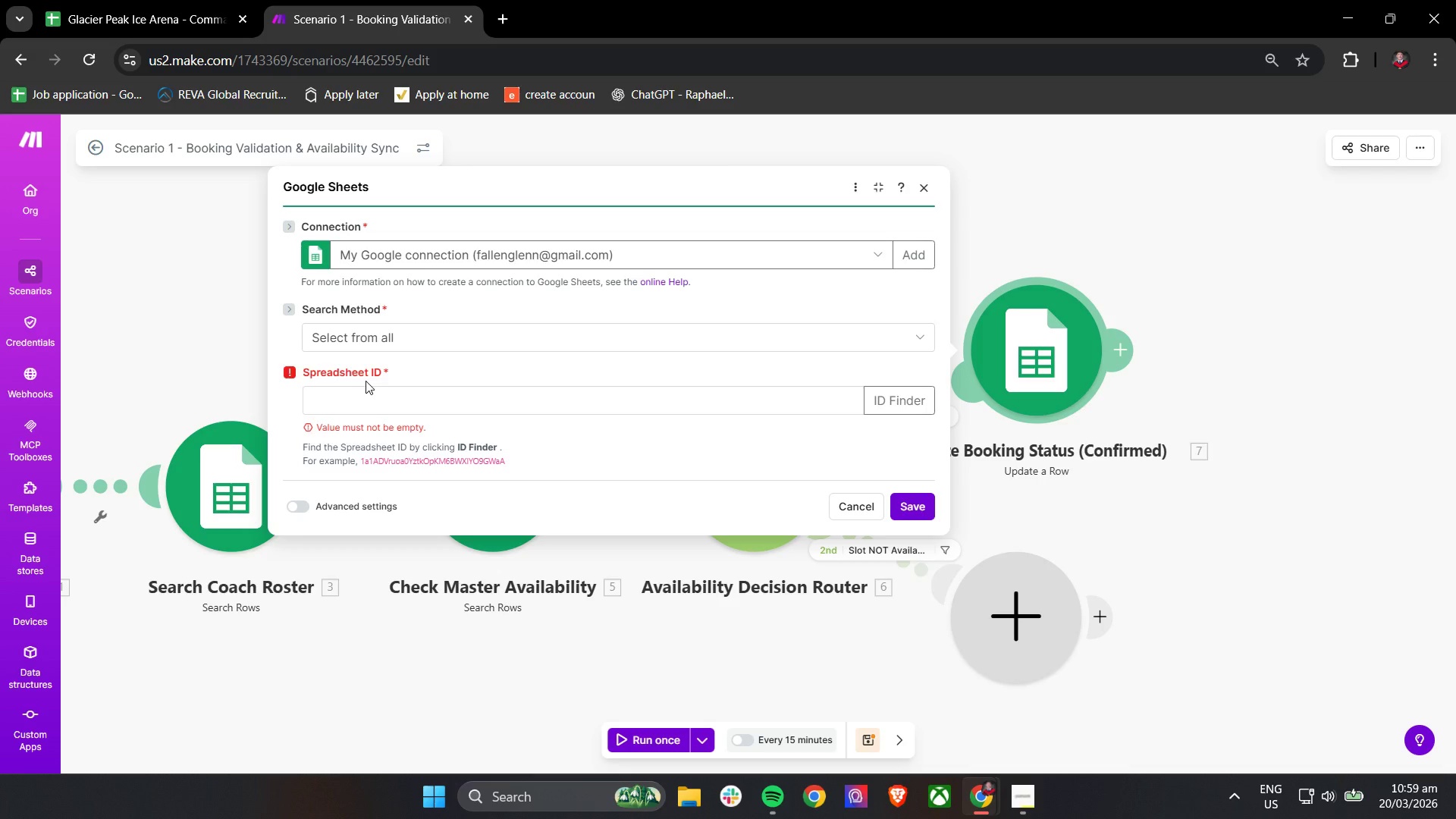 
wait(40.75)
 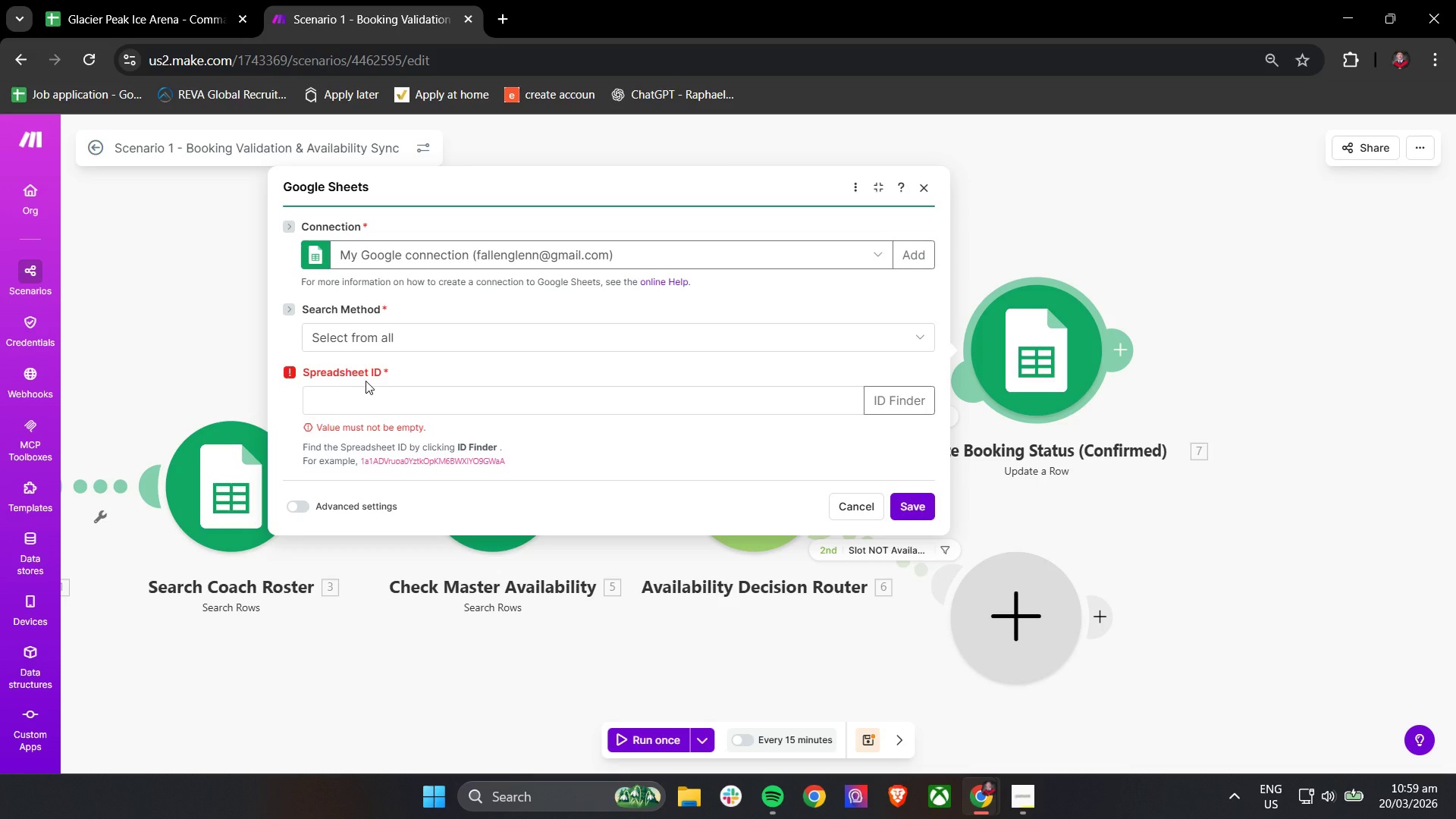 
left_click([404, 356])
 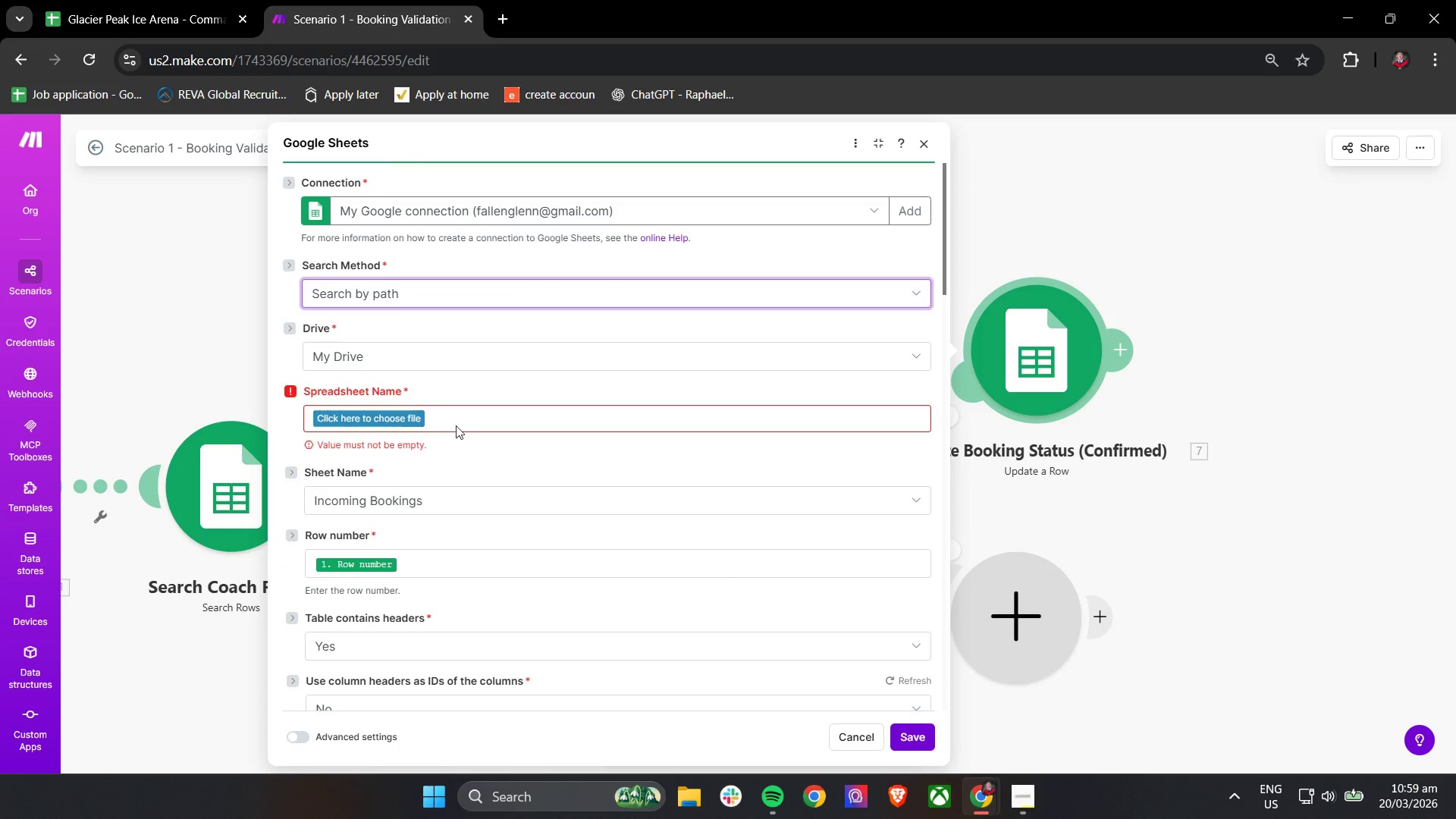 
left_click([399, 414])
 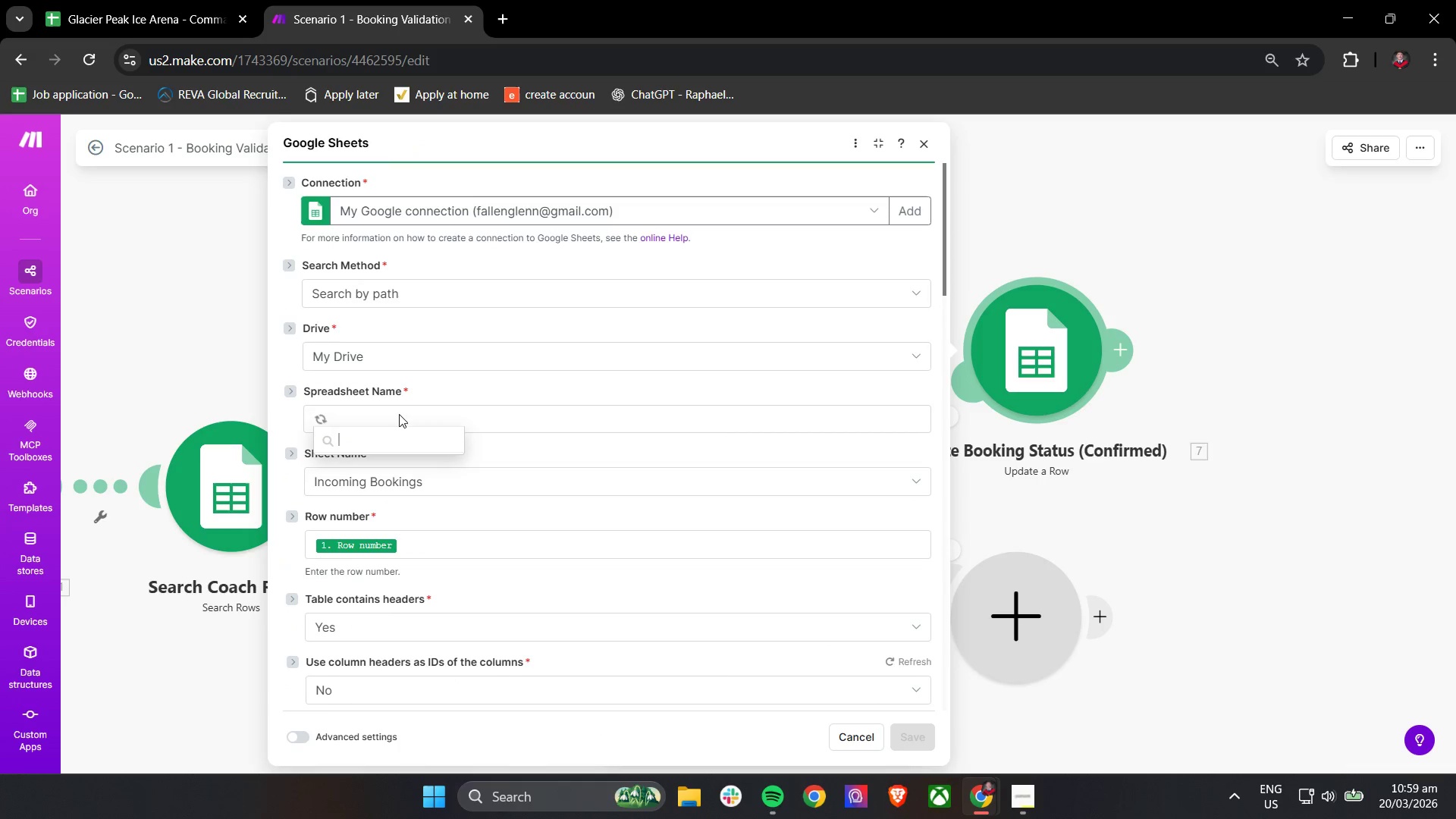 
mouse_move([425, 457])
 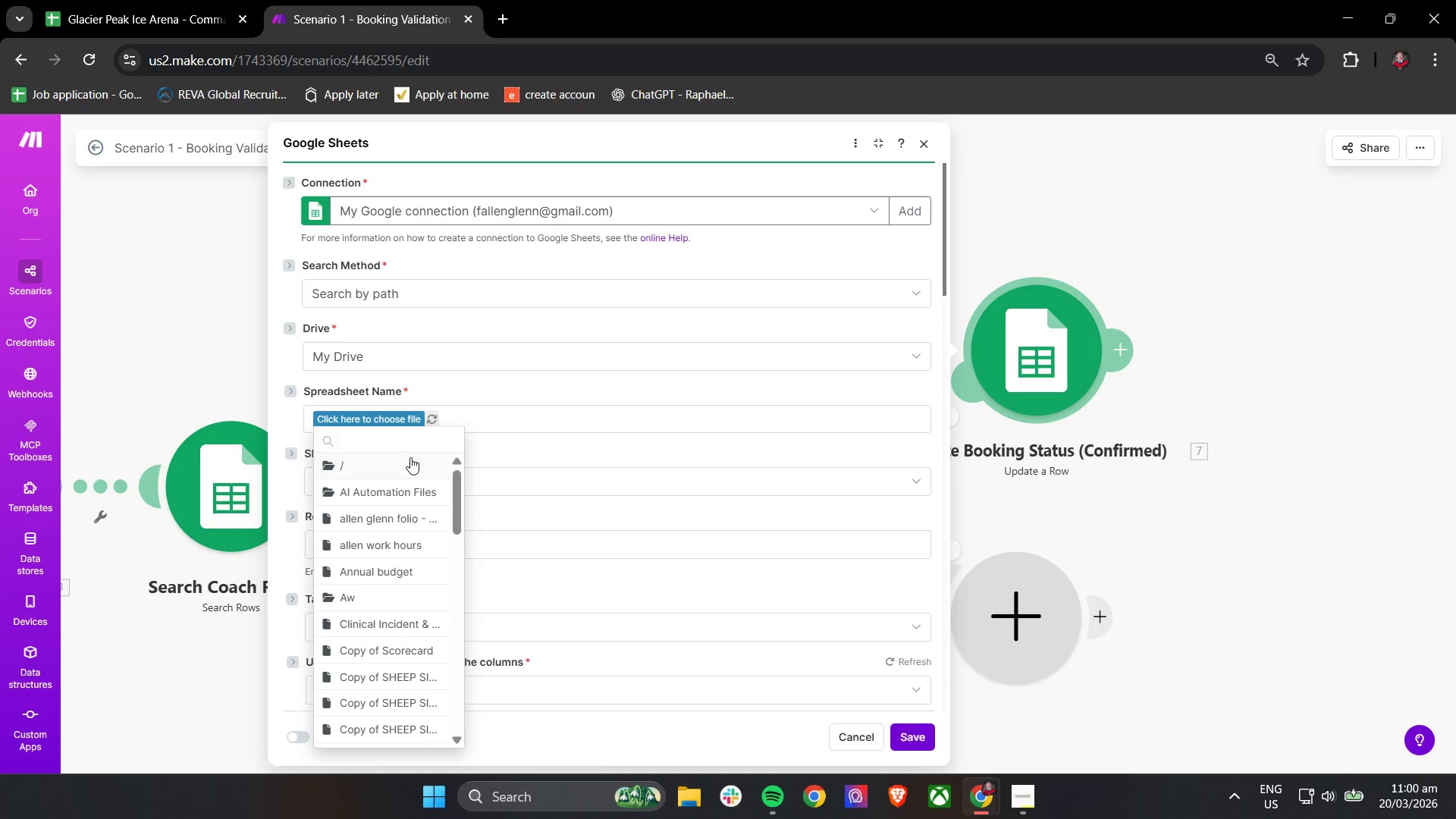 
left_click([410, 444])
 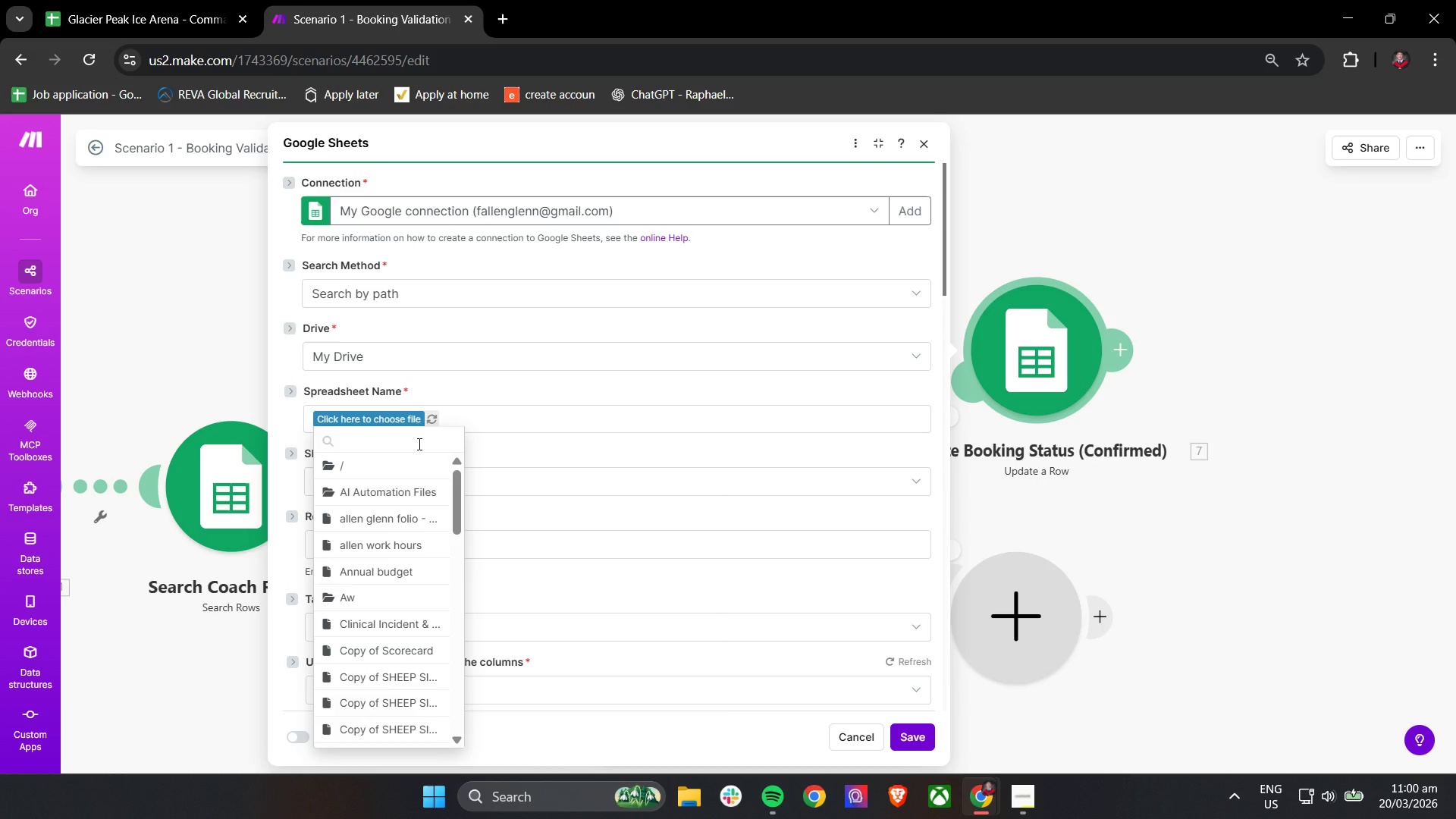 
type(glac)
 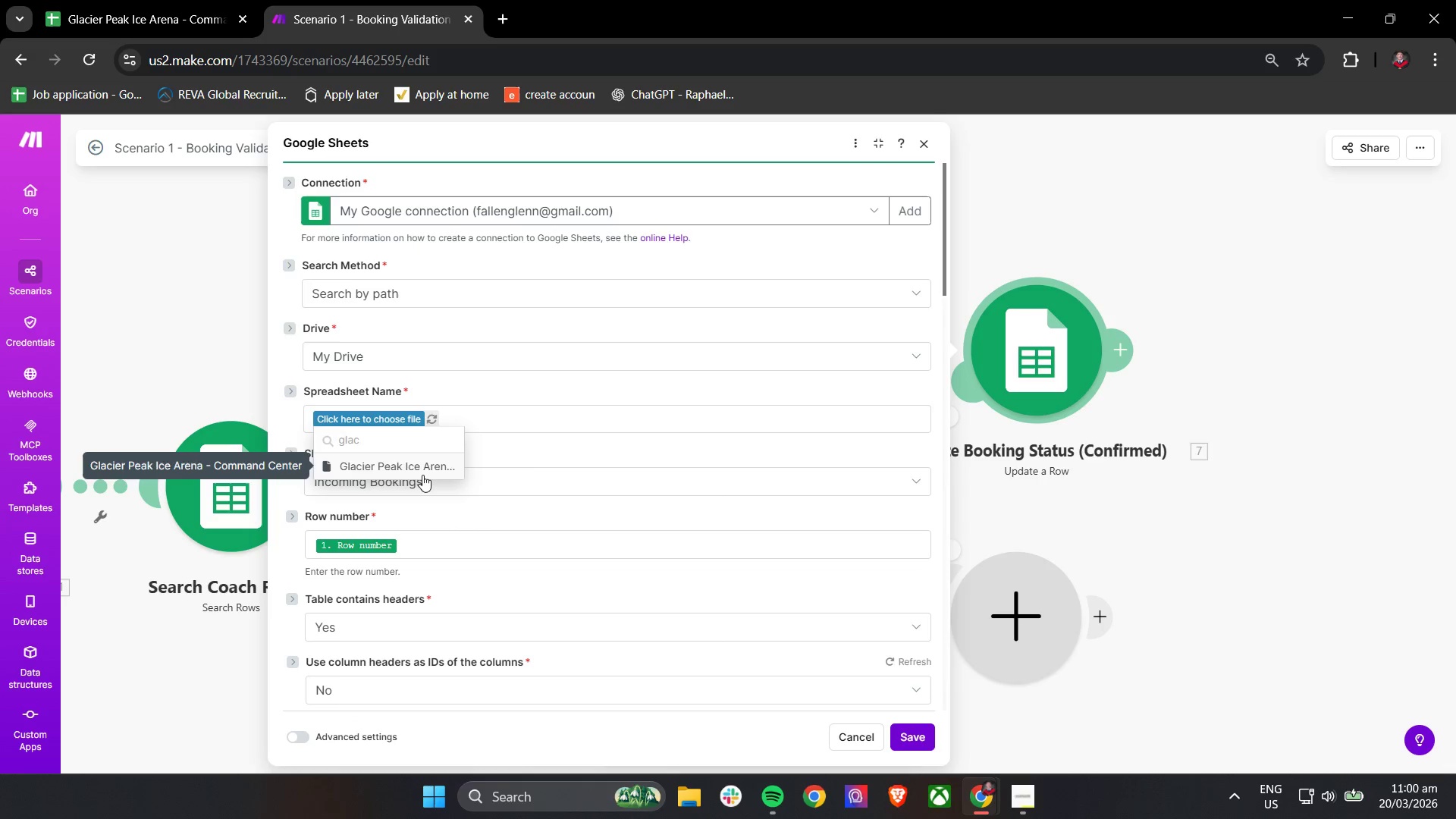 
left_click([422, 475])
 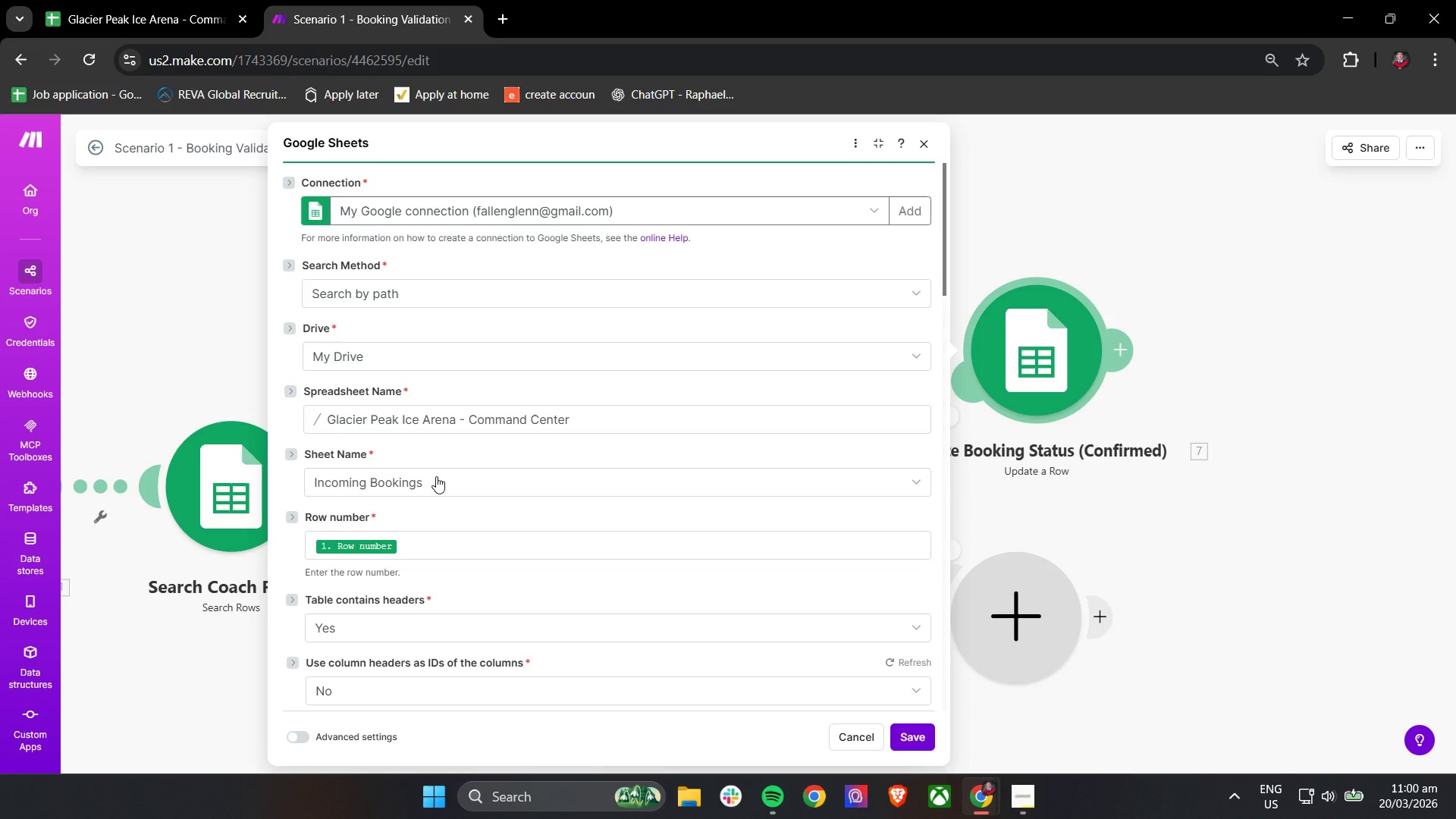 
scroll: coordinate [440, 476], scroll_direction: down, amount: 9.0
 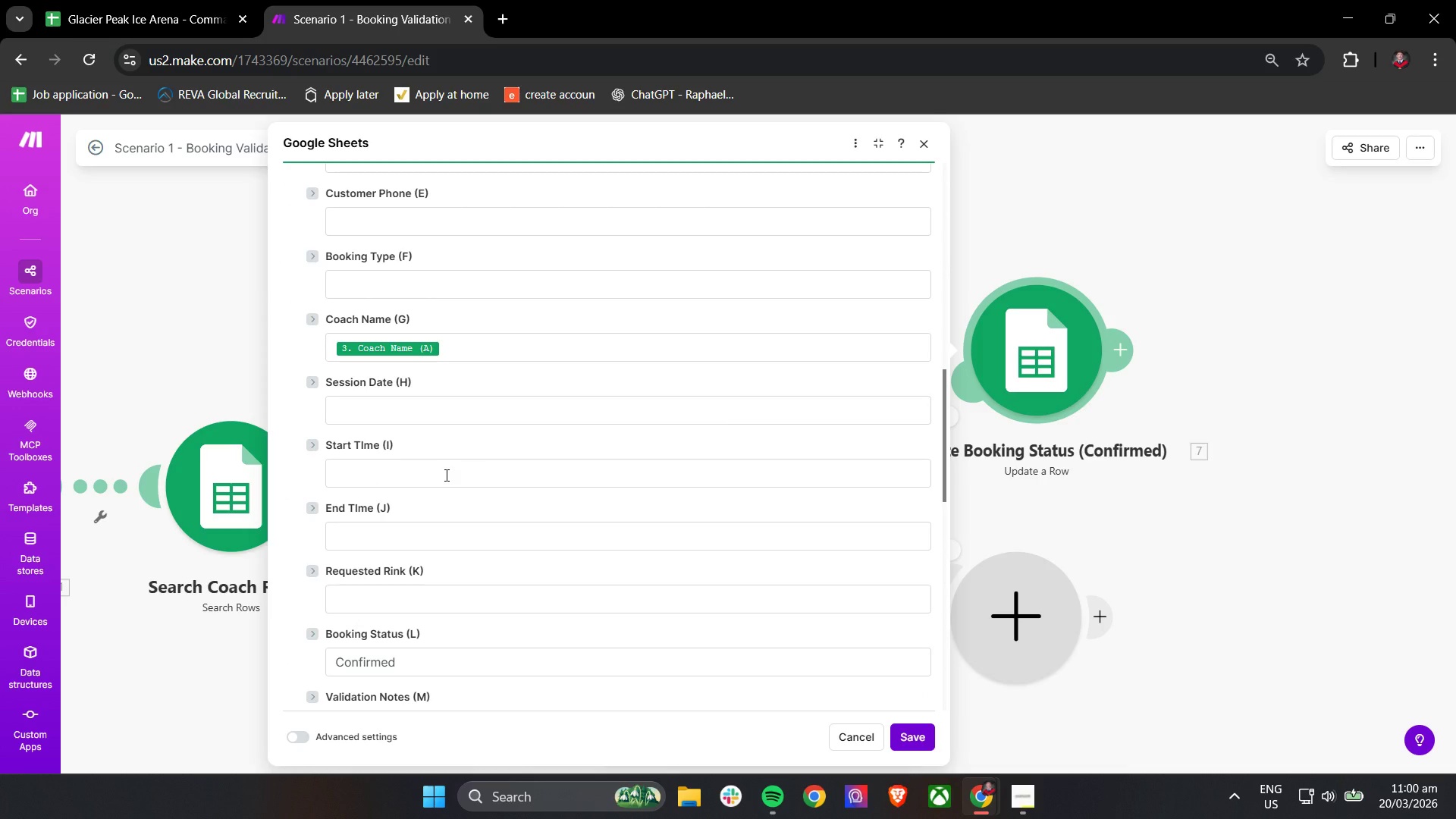 
wait(10.52)
 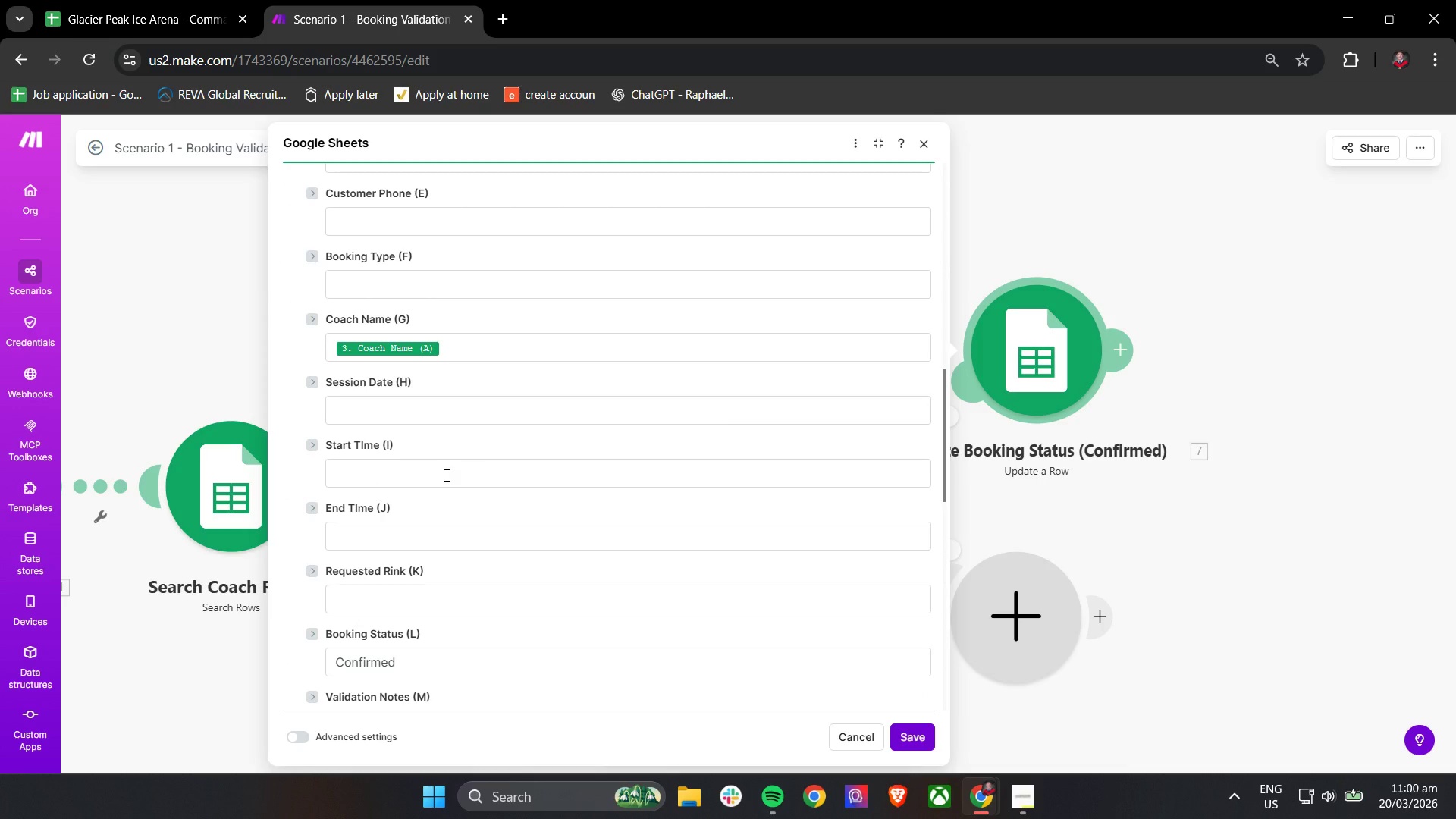 
scroll: coordinate [445, 479], scroll_direction: down, amount: 12.0
 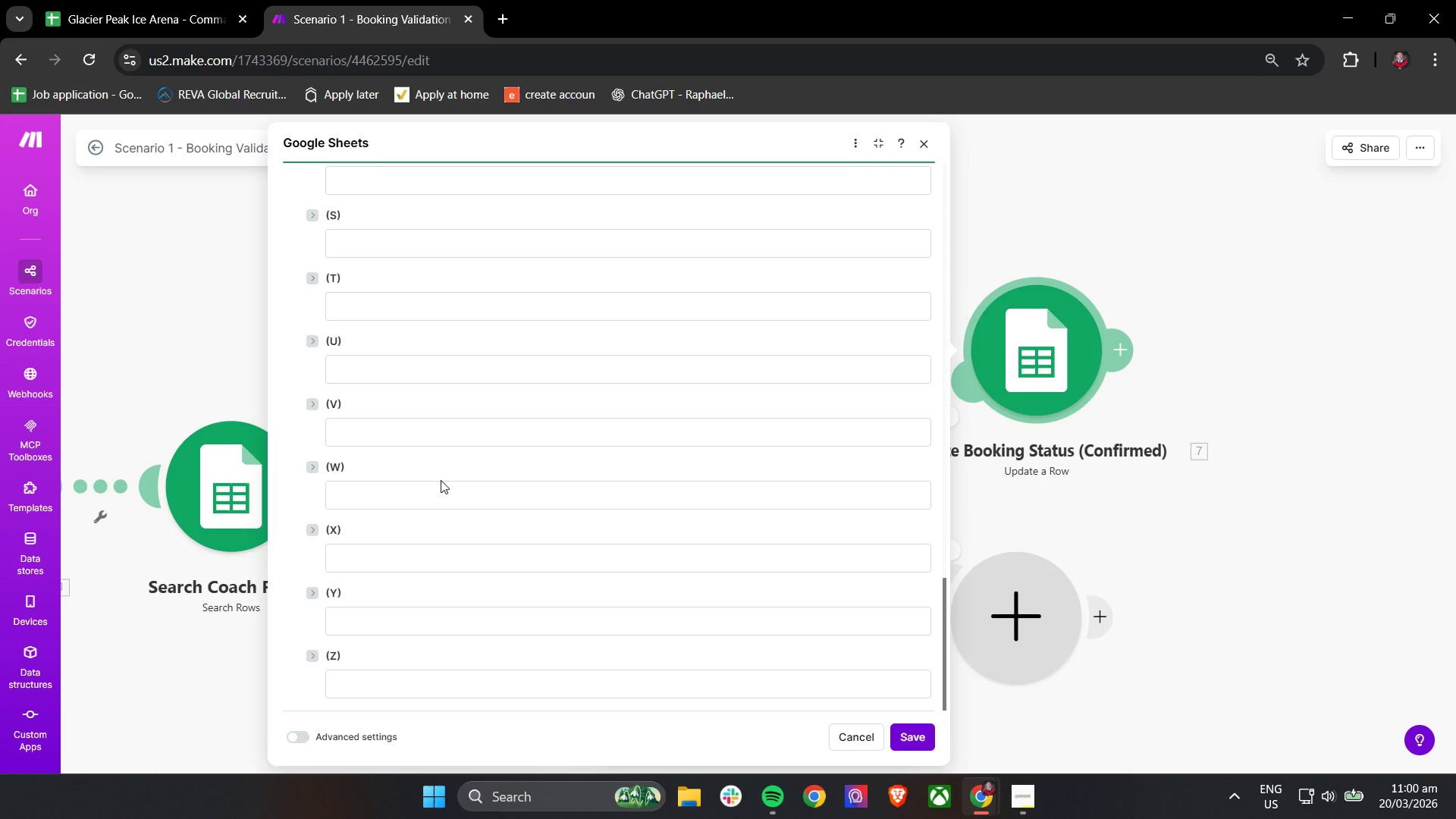 
wait(17.16)
 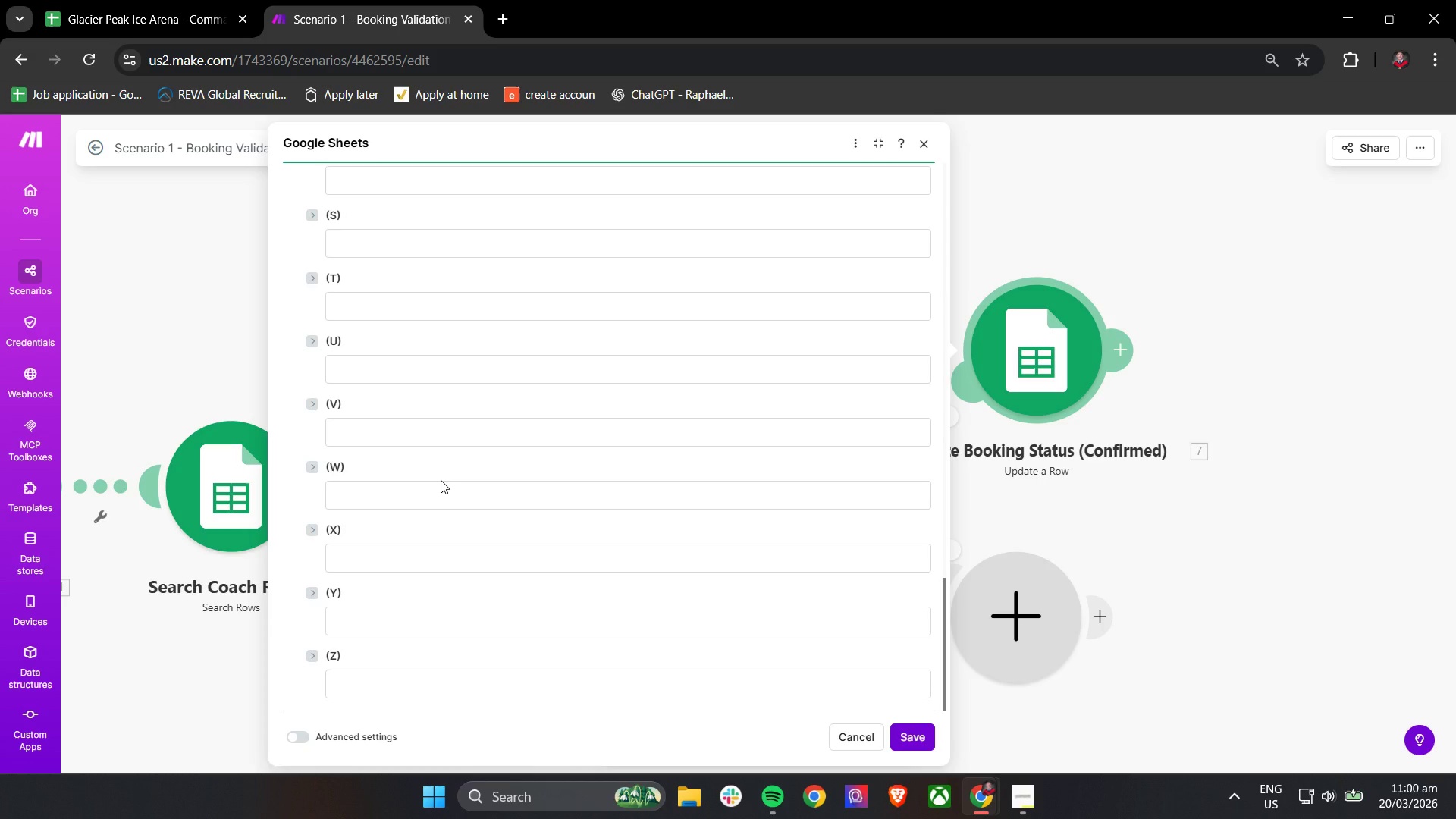 
left_click([918, 745])
 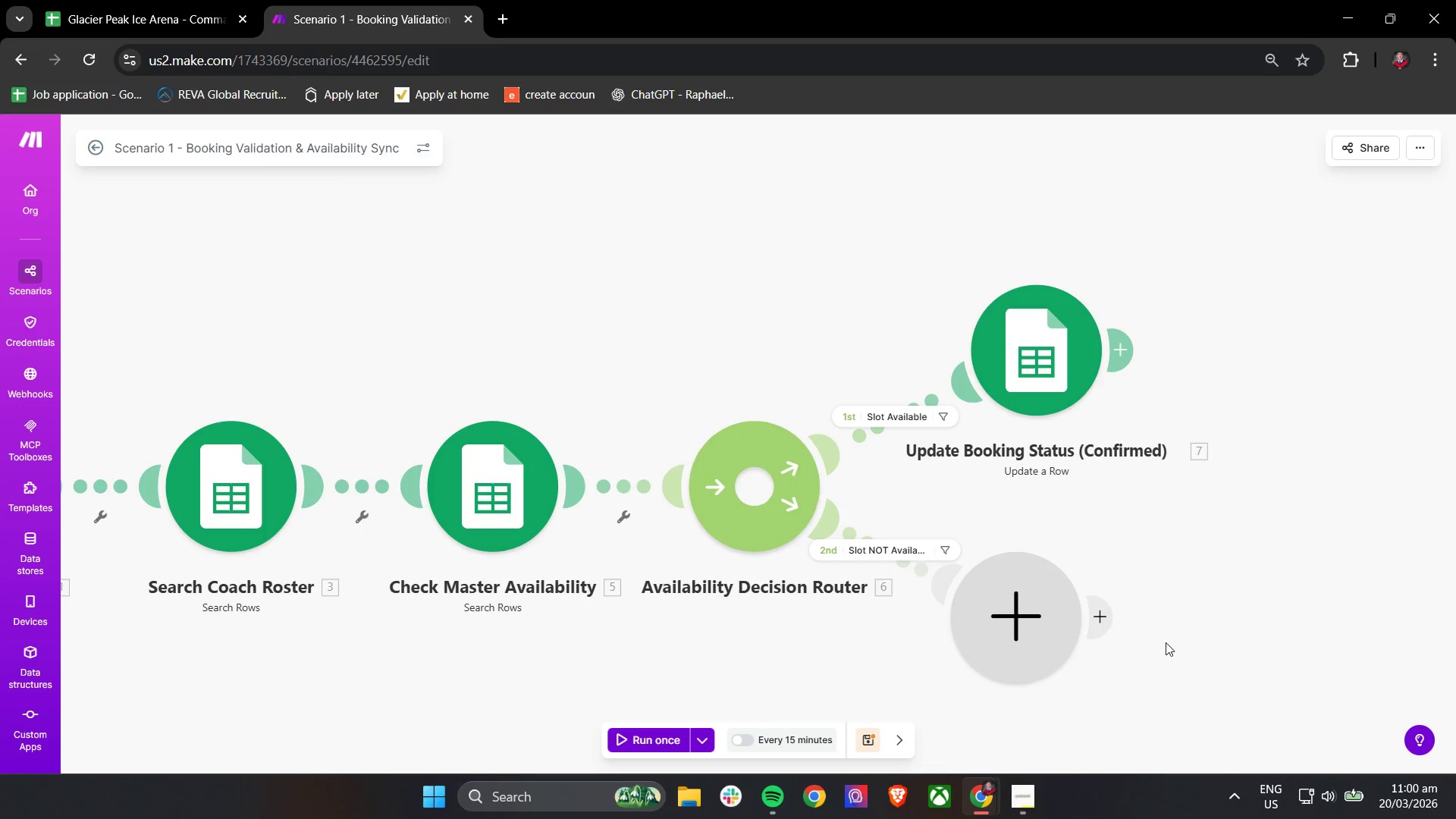 
wait(5.92)
 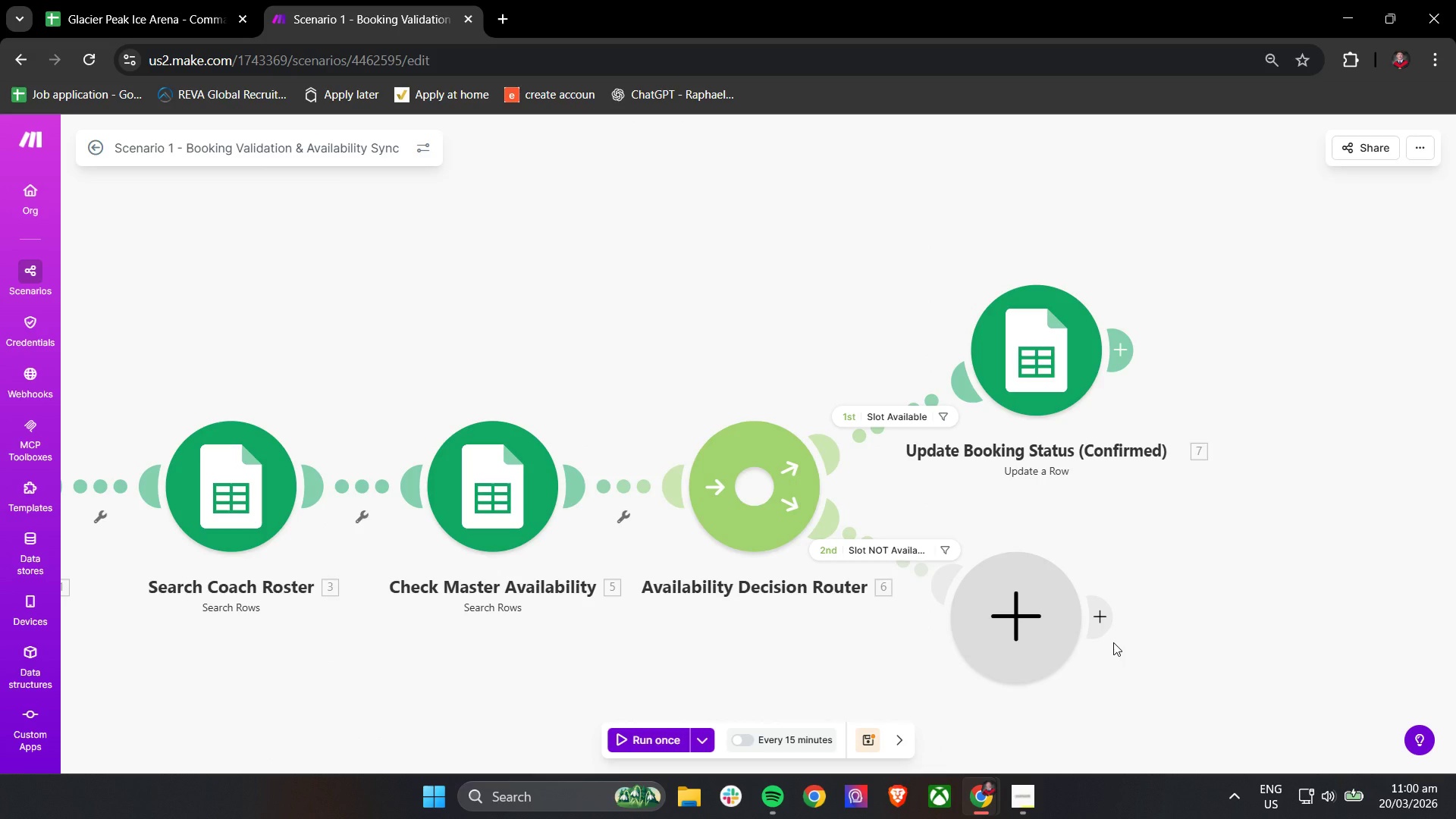 
scroll: coordinate [797, 579], scroll_direction: down, amount: 5.0
 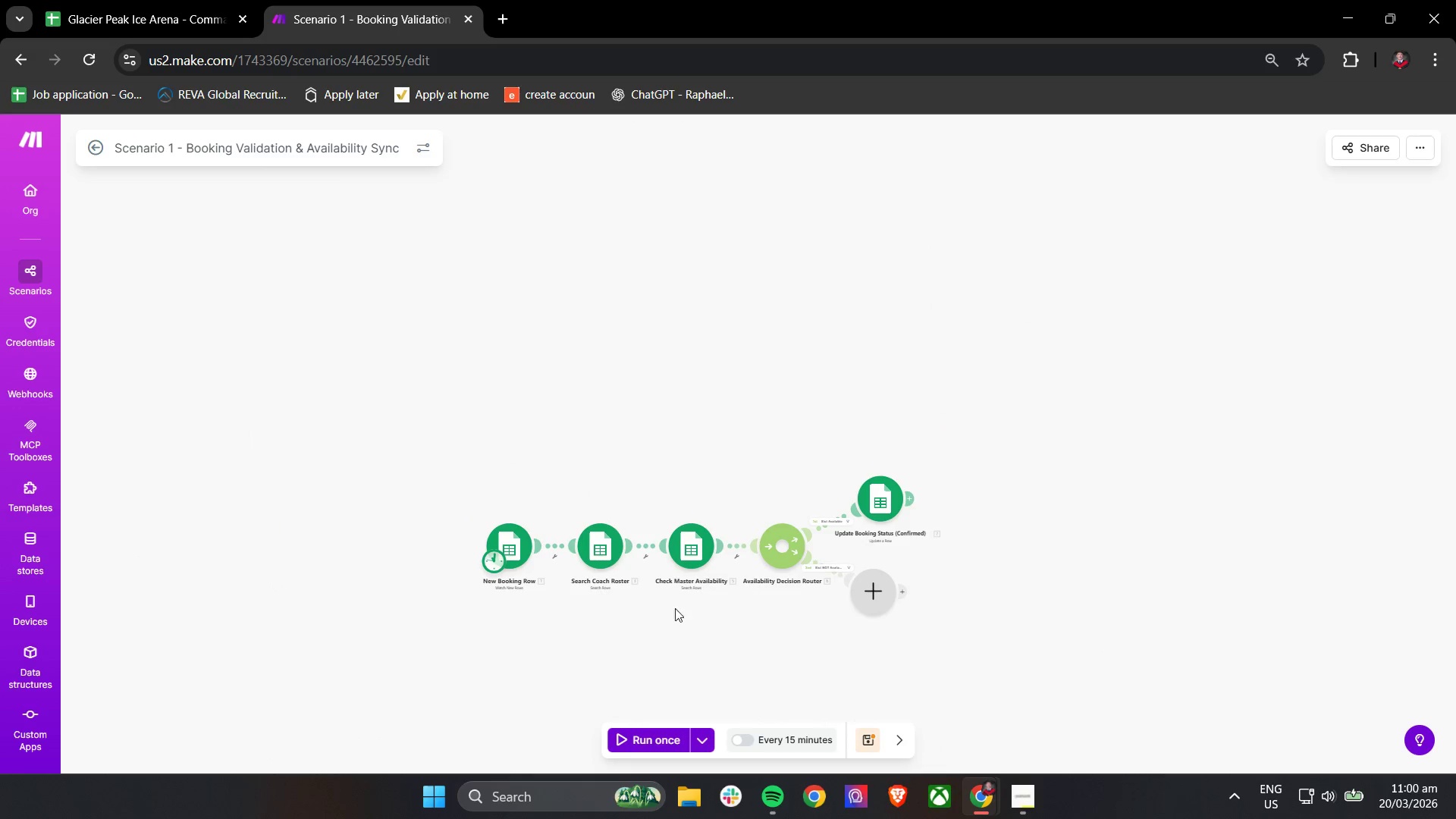 
left_click_drag(start_coordinate=[670, 612], to_coordinate=[647, 530])
 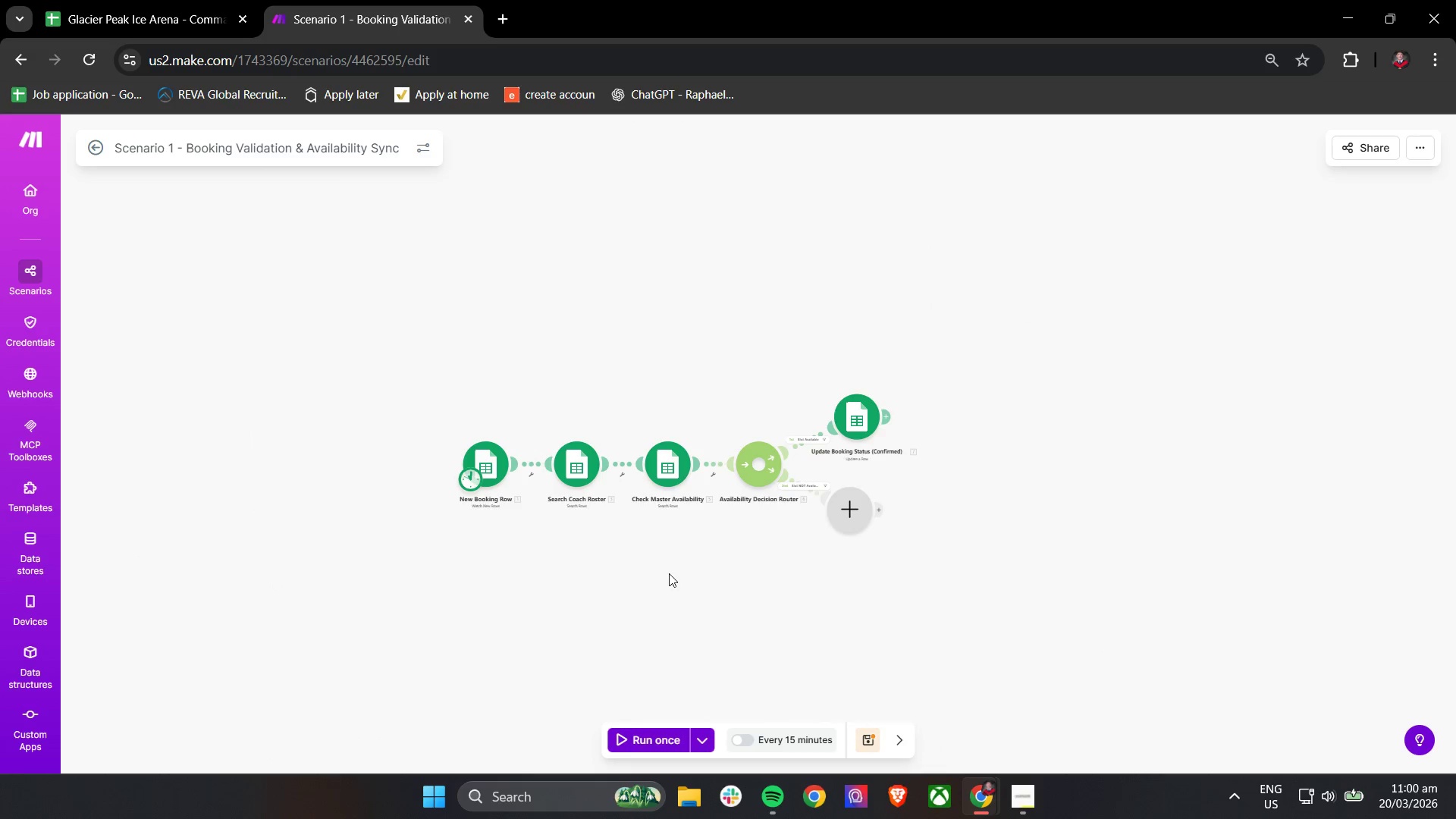 
scroll: coordinate [669, 573], scroll_direction: up, amount: 2.0
 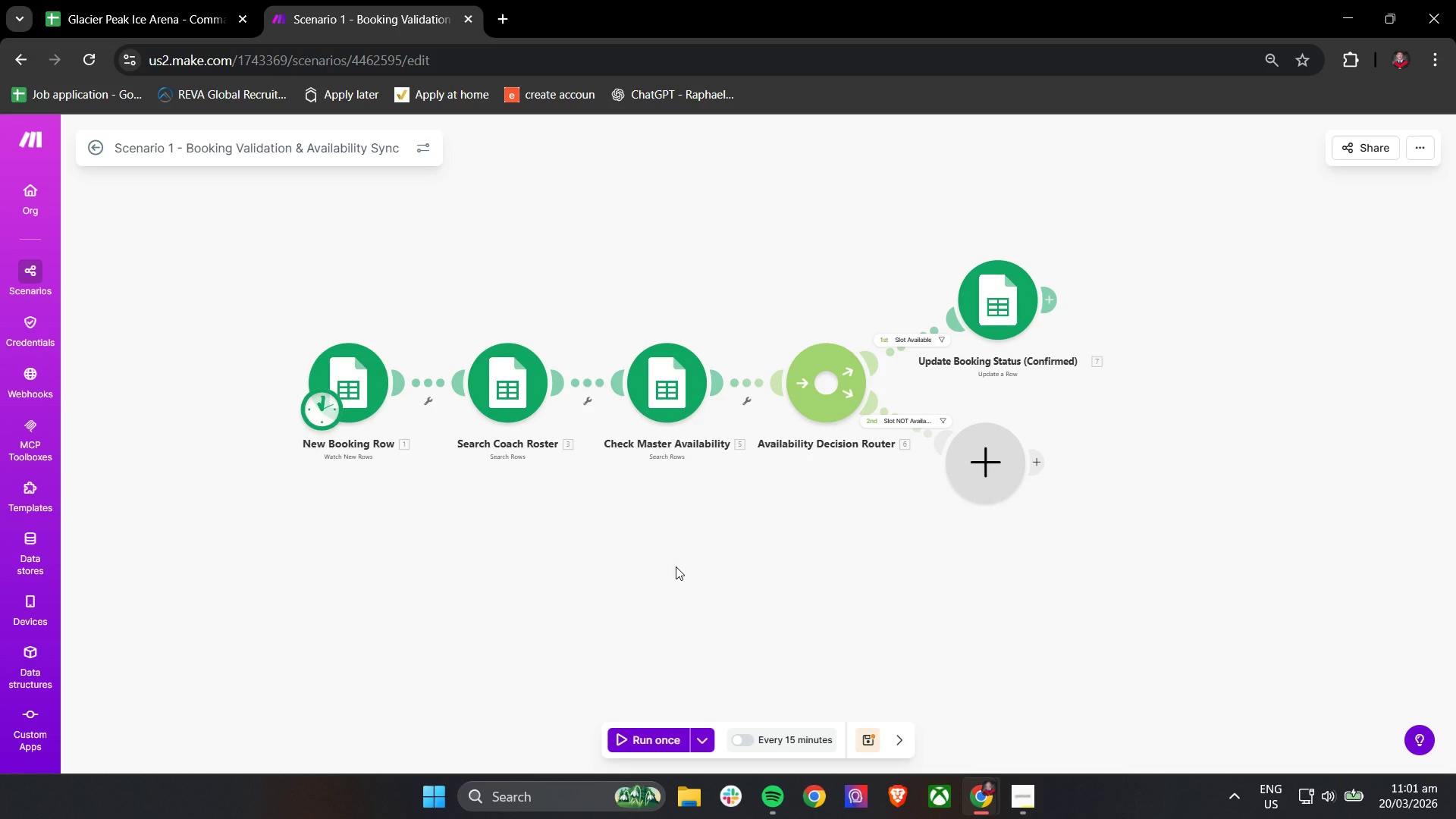 
wait(26.89)
 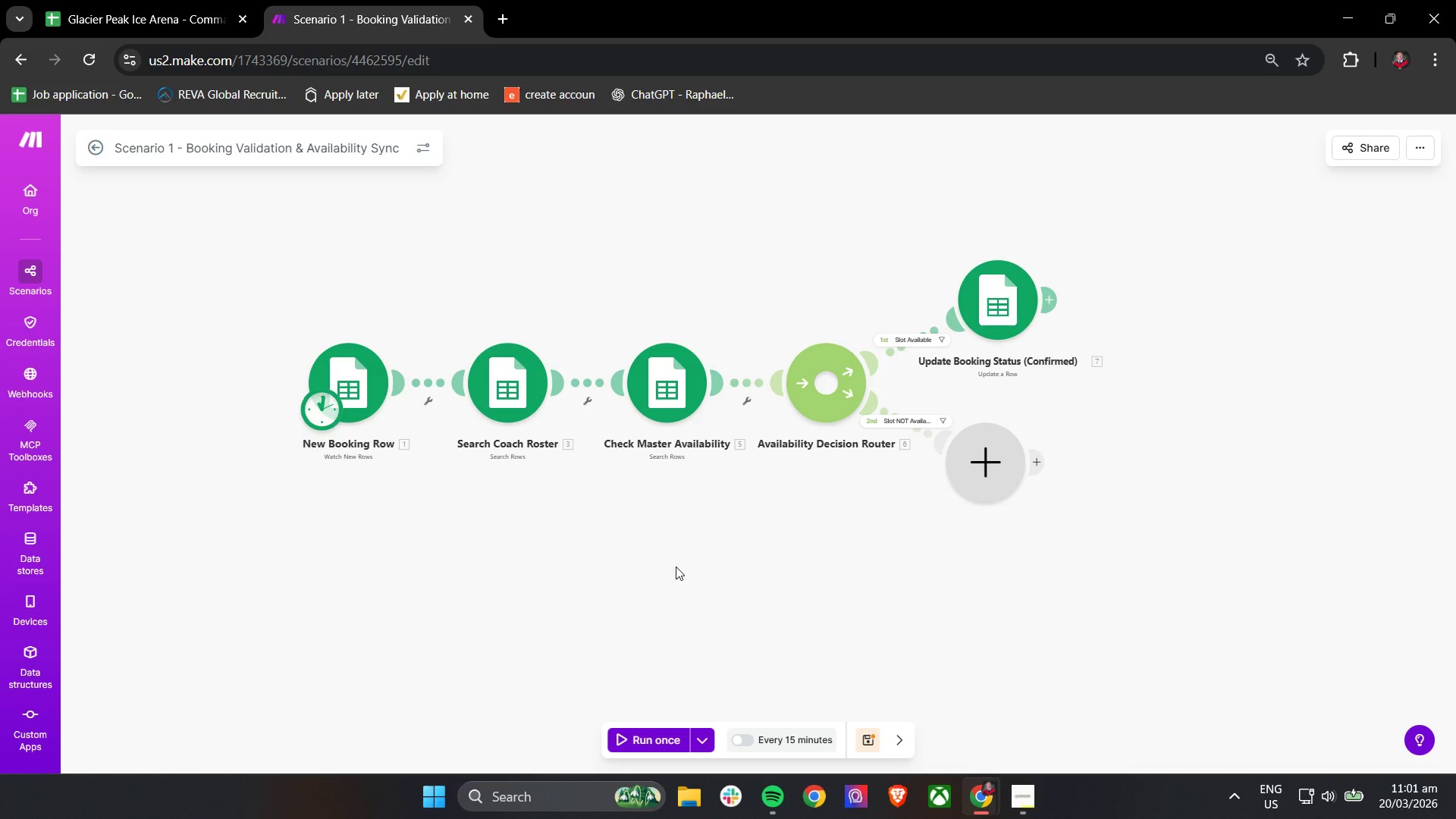 
left_click([1049, 300])
 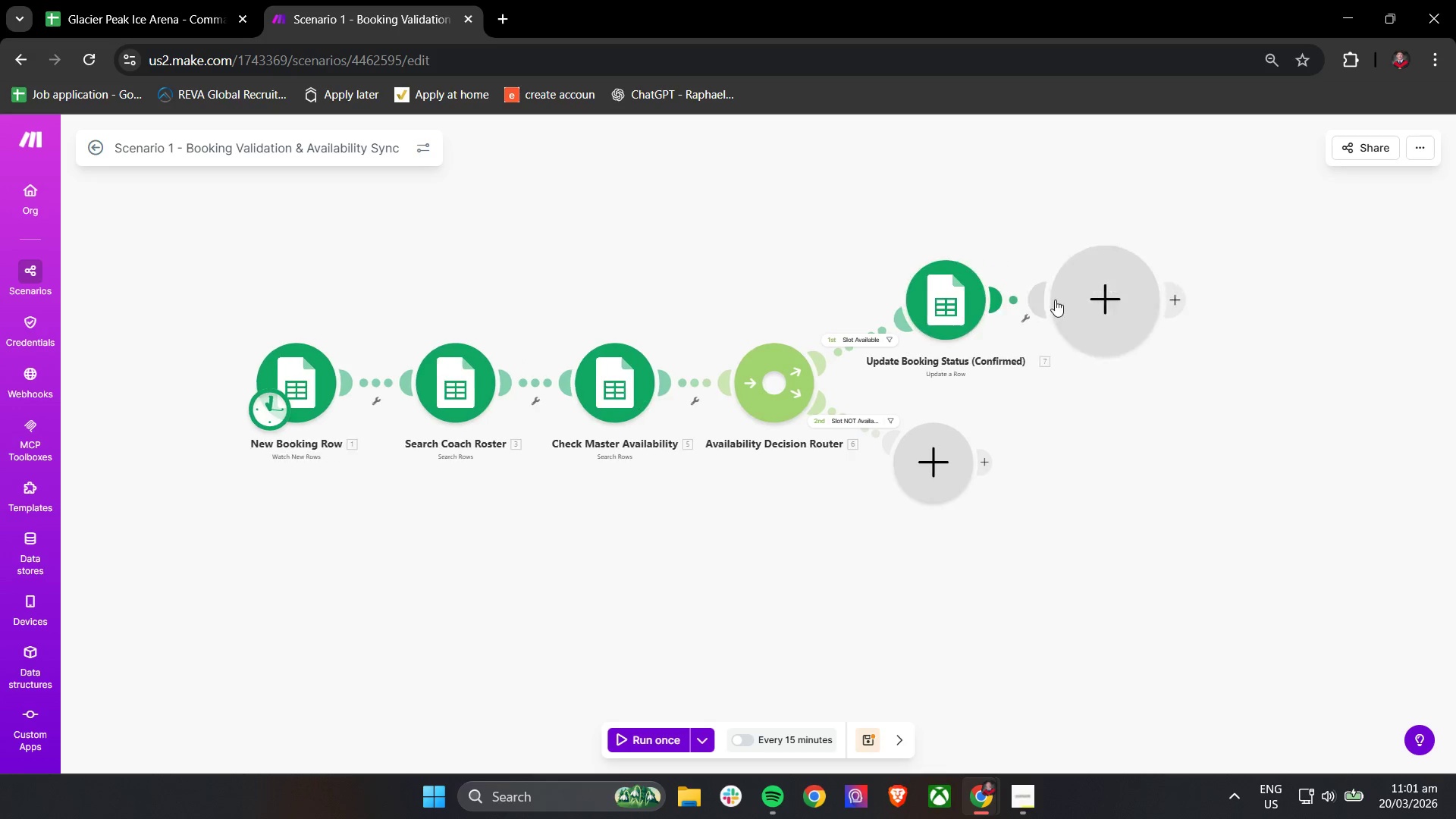 
mouse_move([1081, 332])
 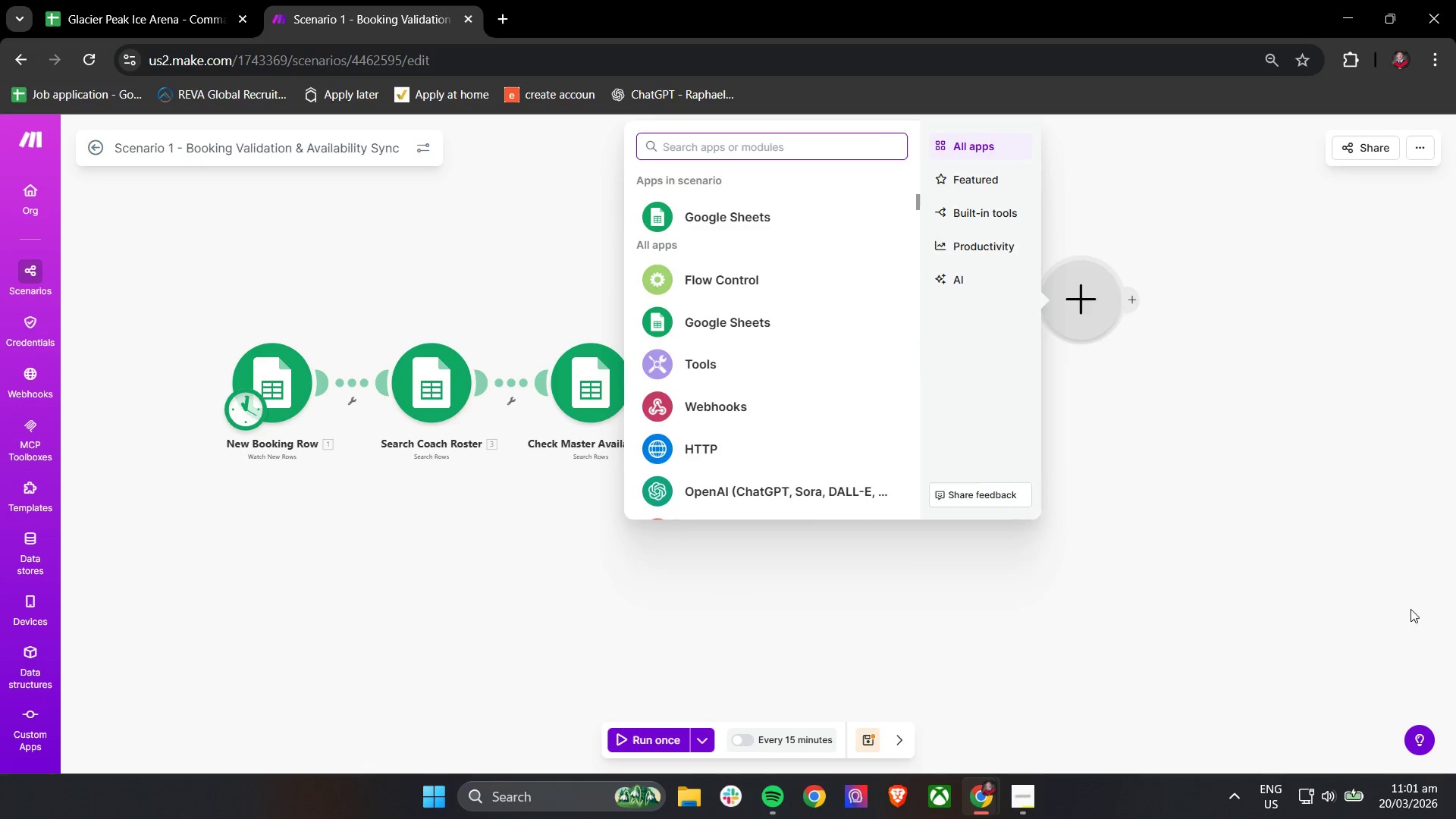 
left_click([1410, 609])
 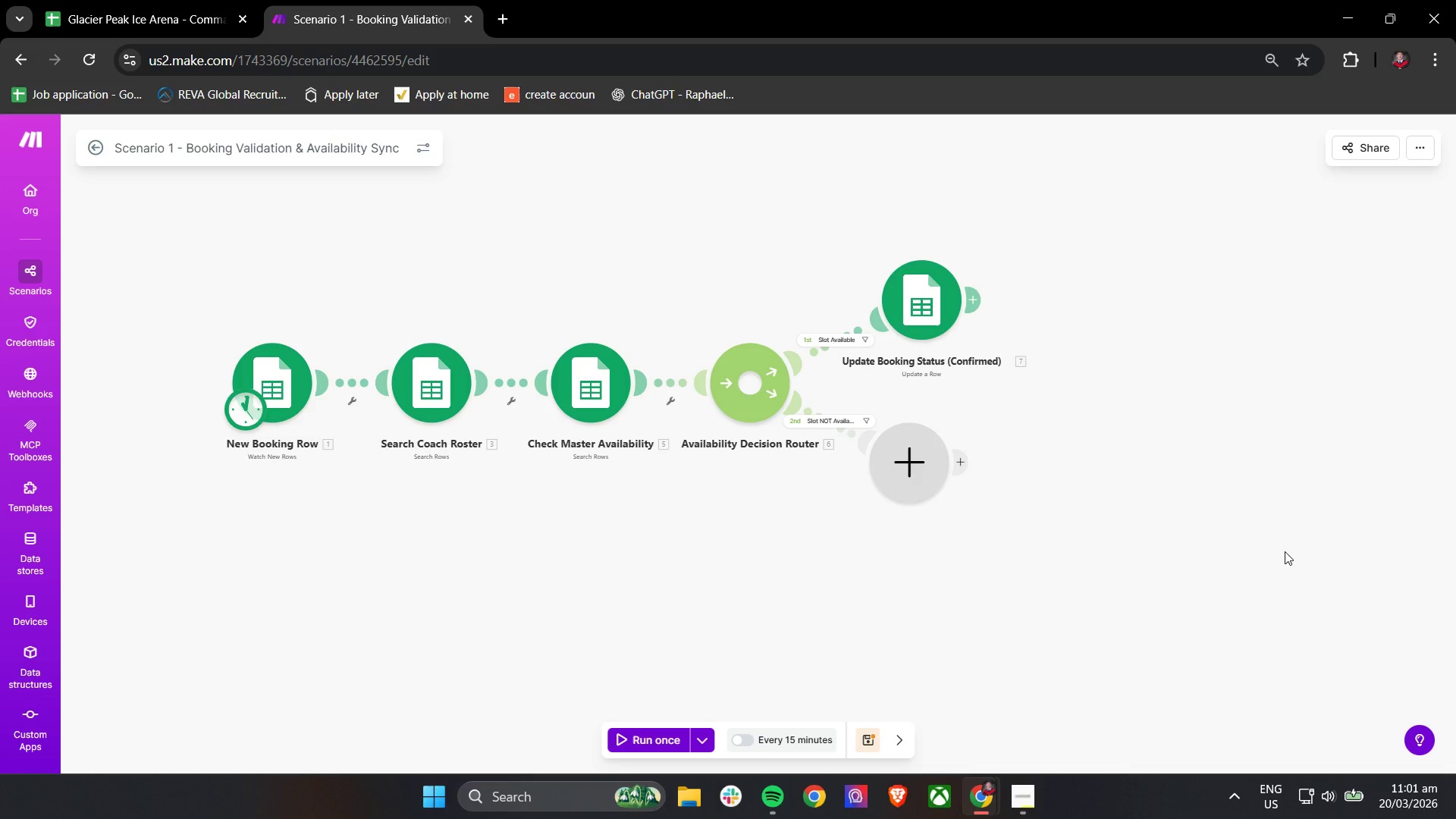 
wait(9.12)
 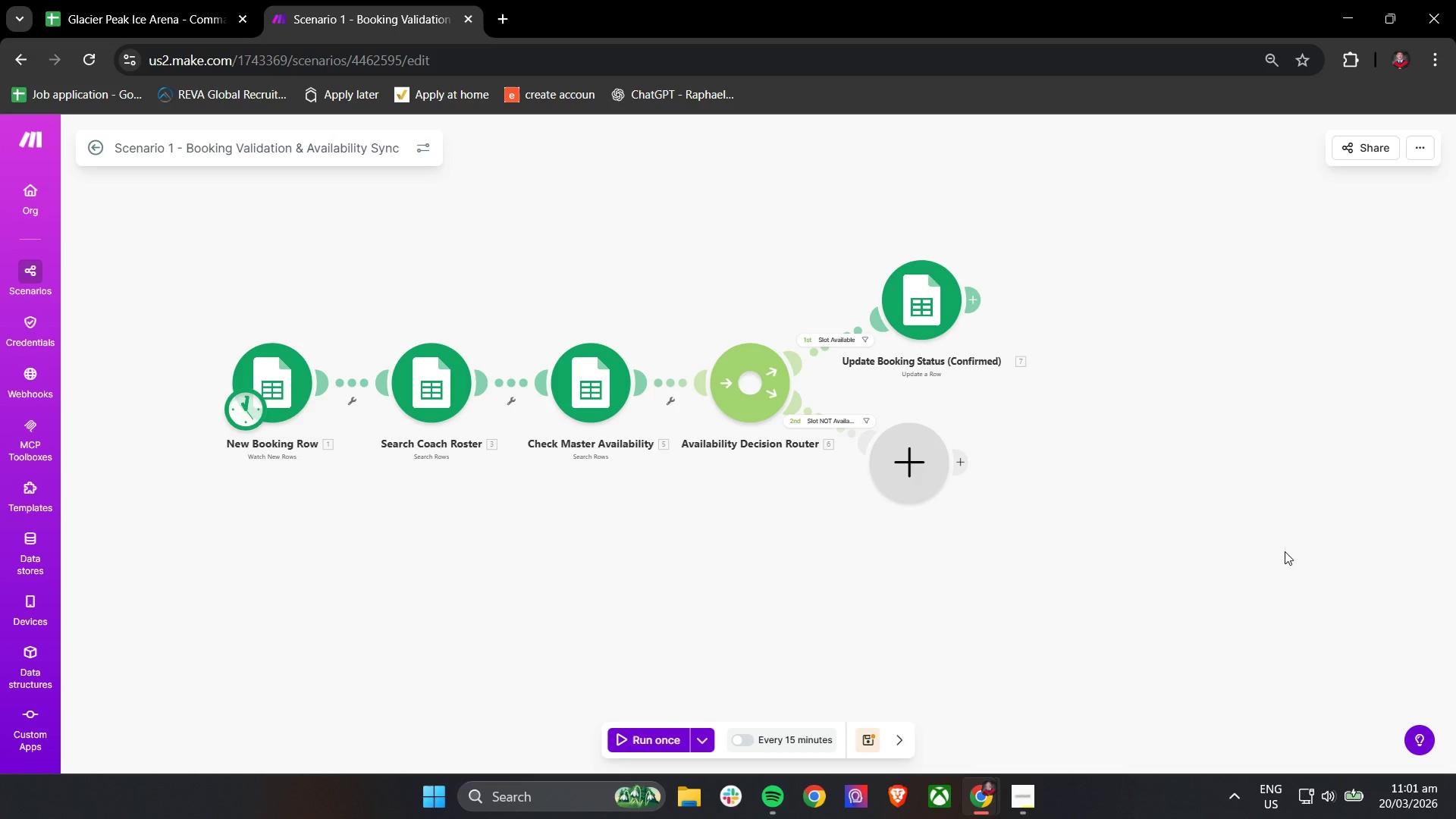 
left_click([972, 301])
 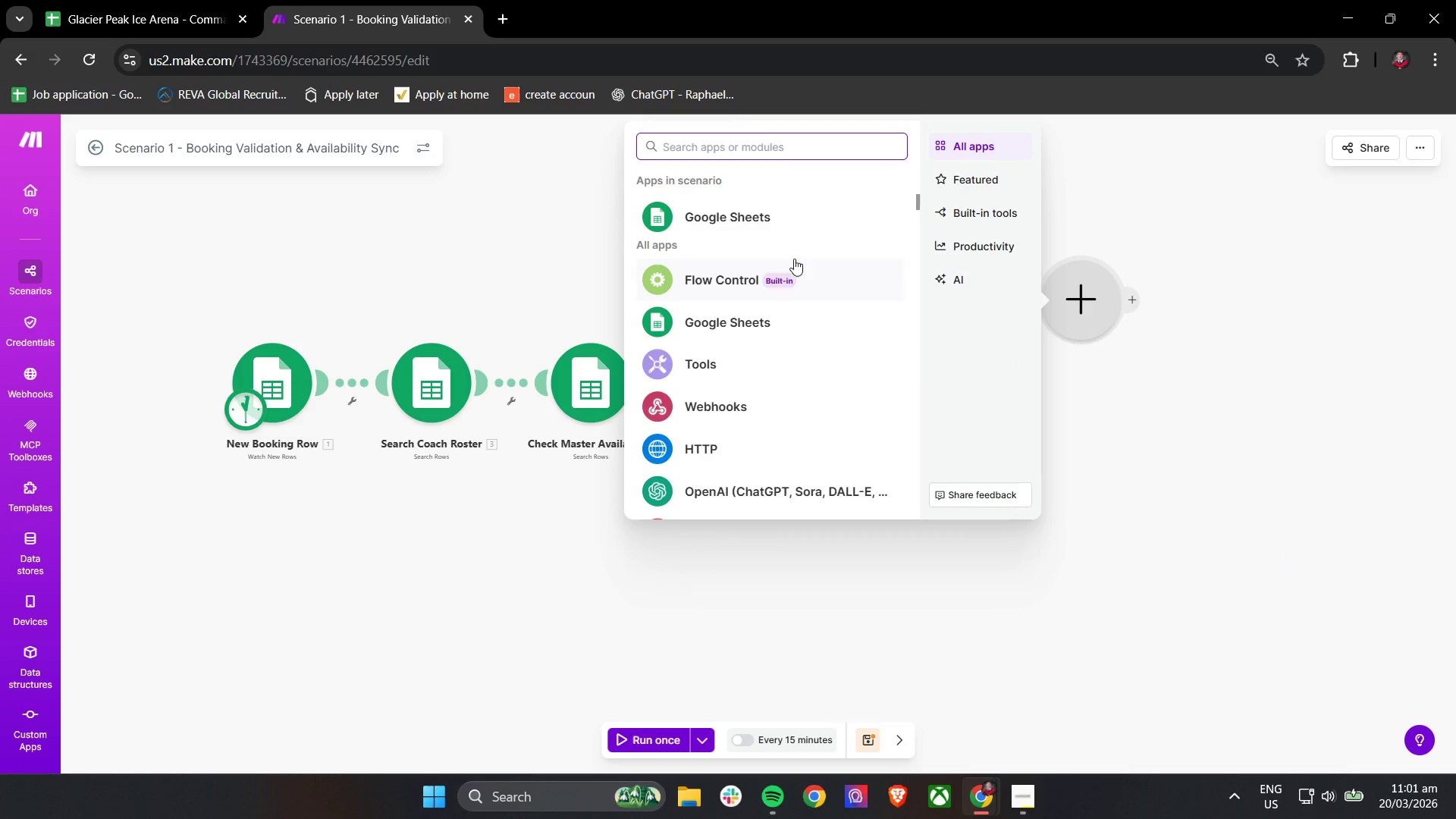 
left_click([765, 220])
 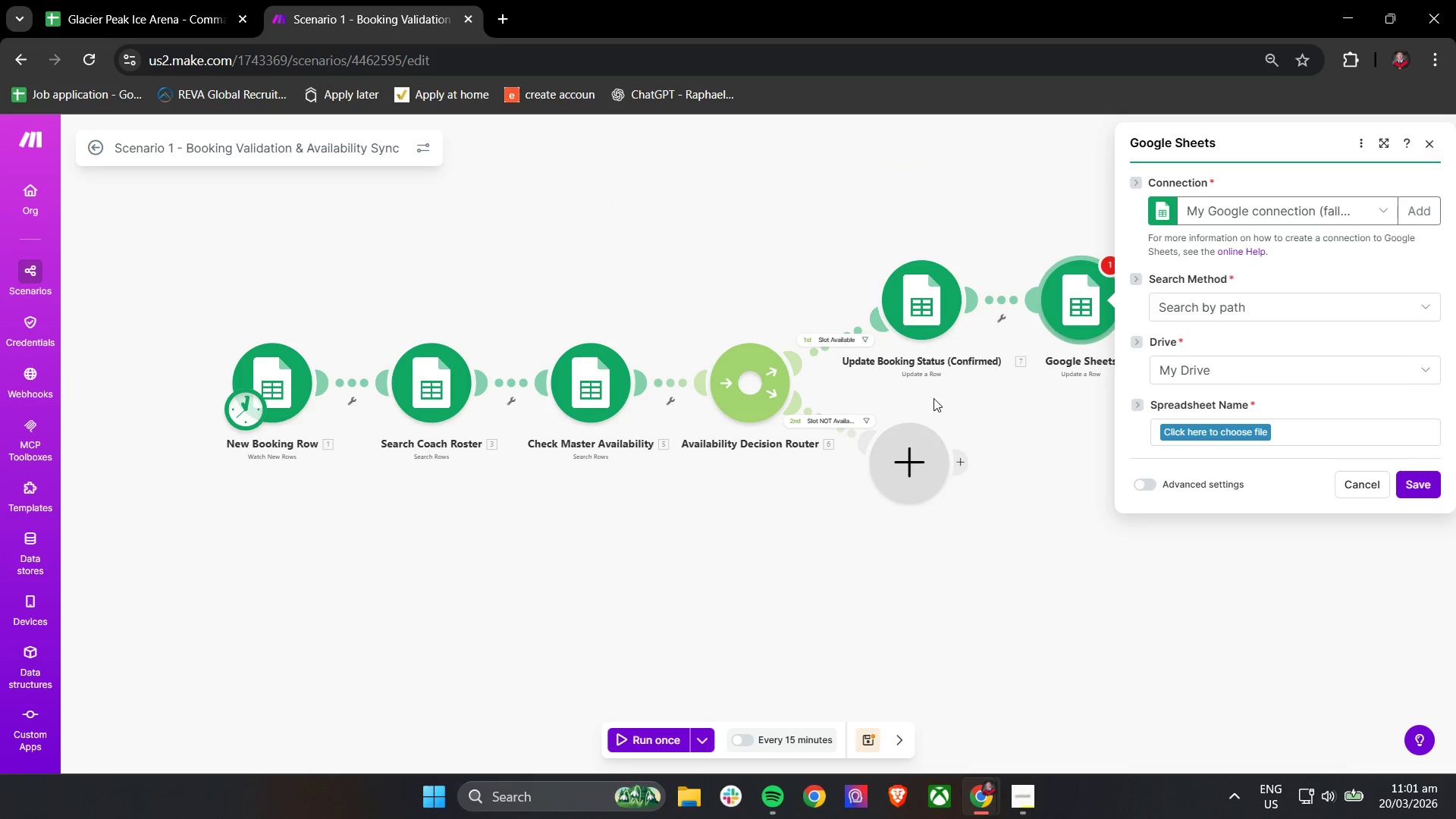 
wait(12.16)
 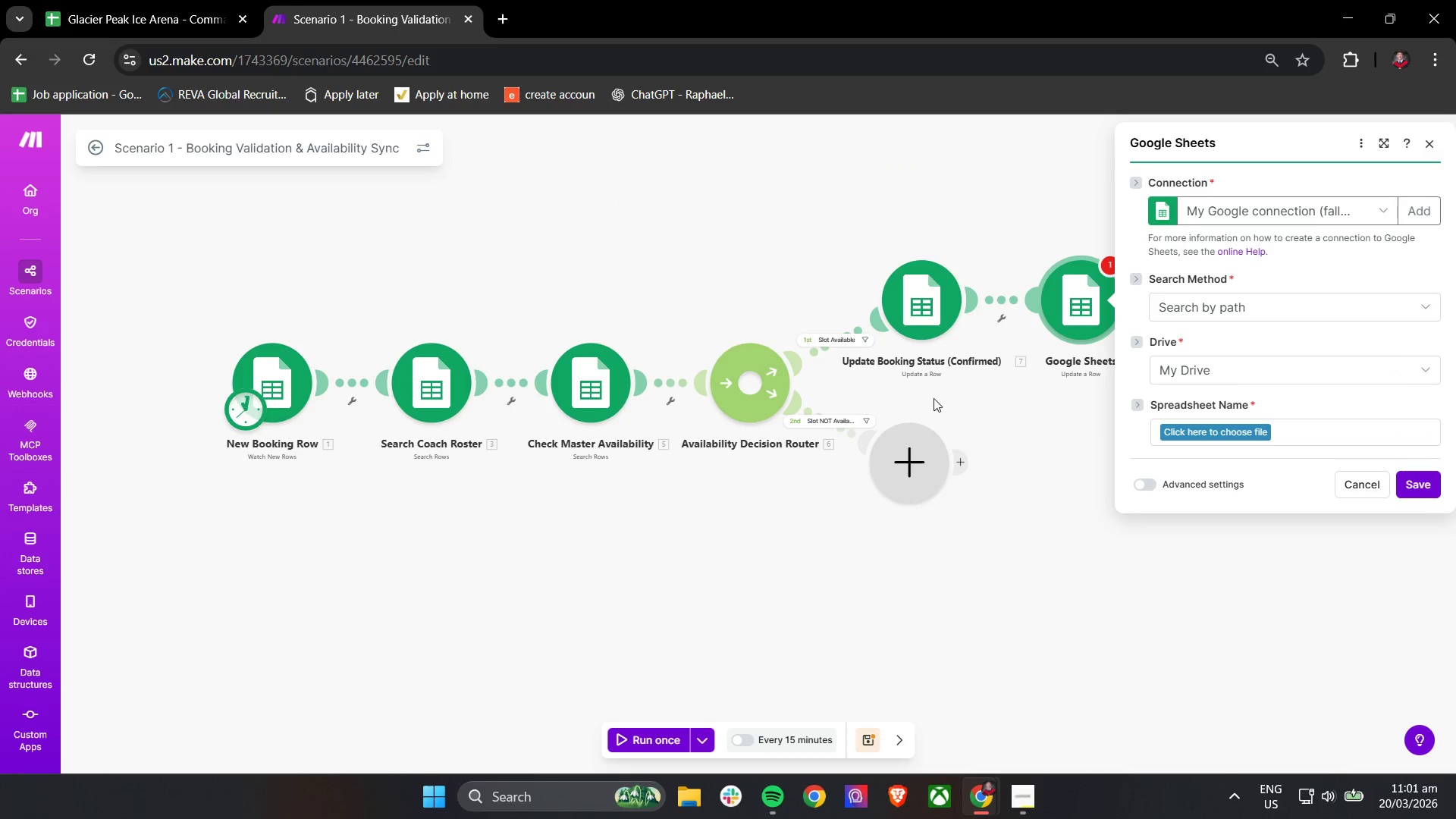 
left_click([1060, 441])
 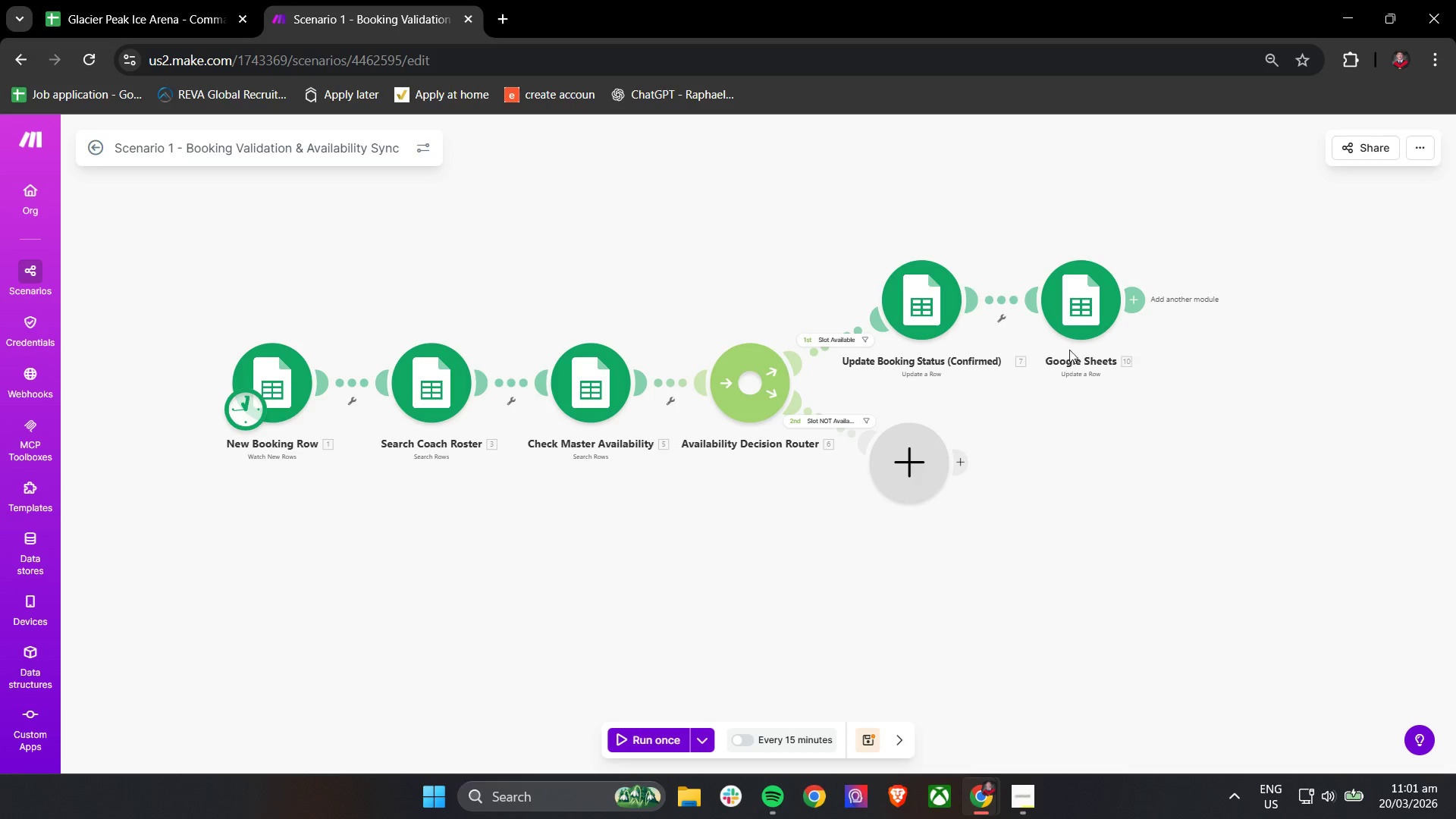 
right_click([1073, 326])
 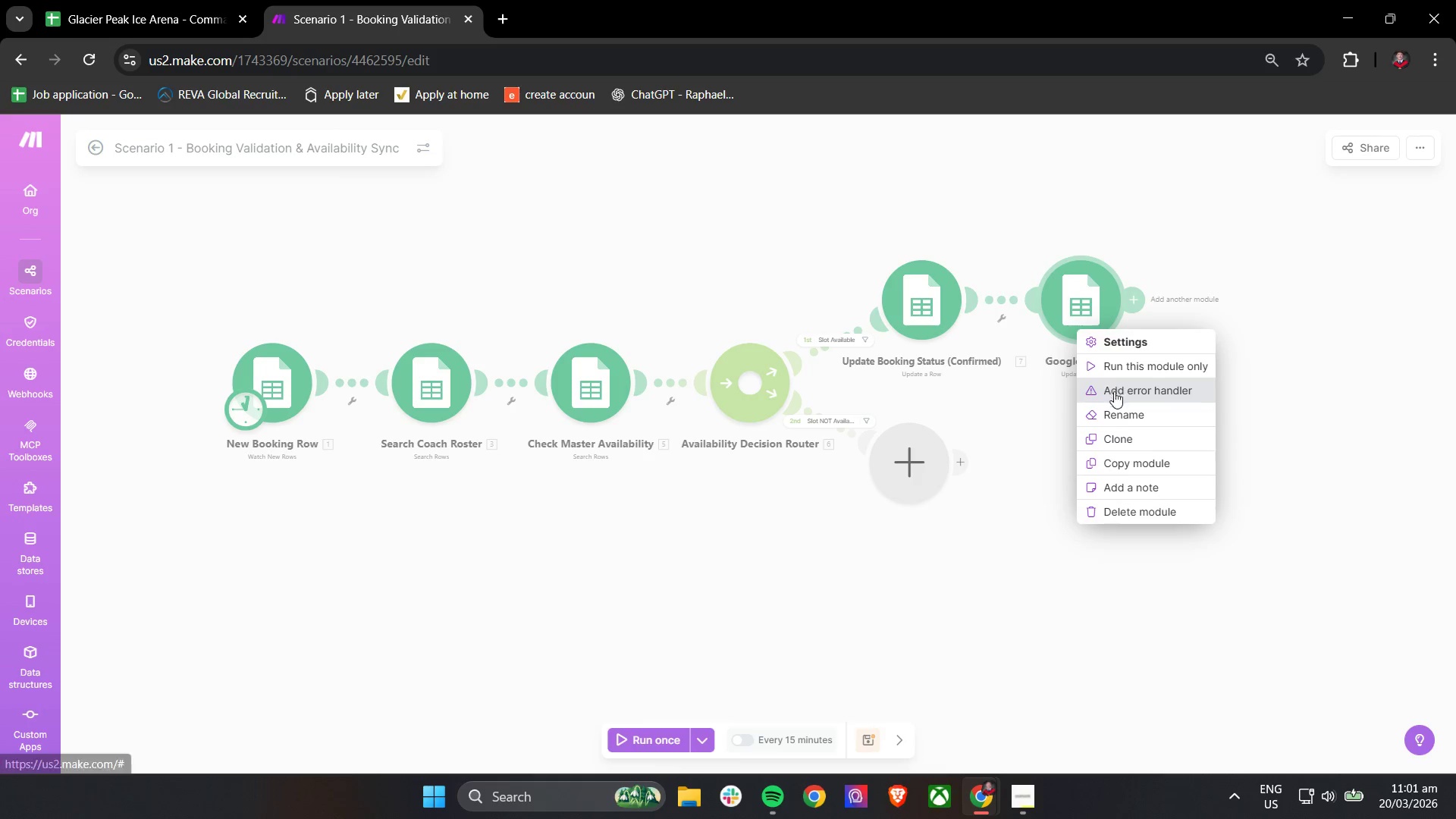 
left_click([1119, 417])
 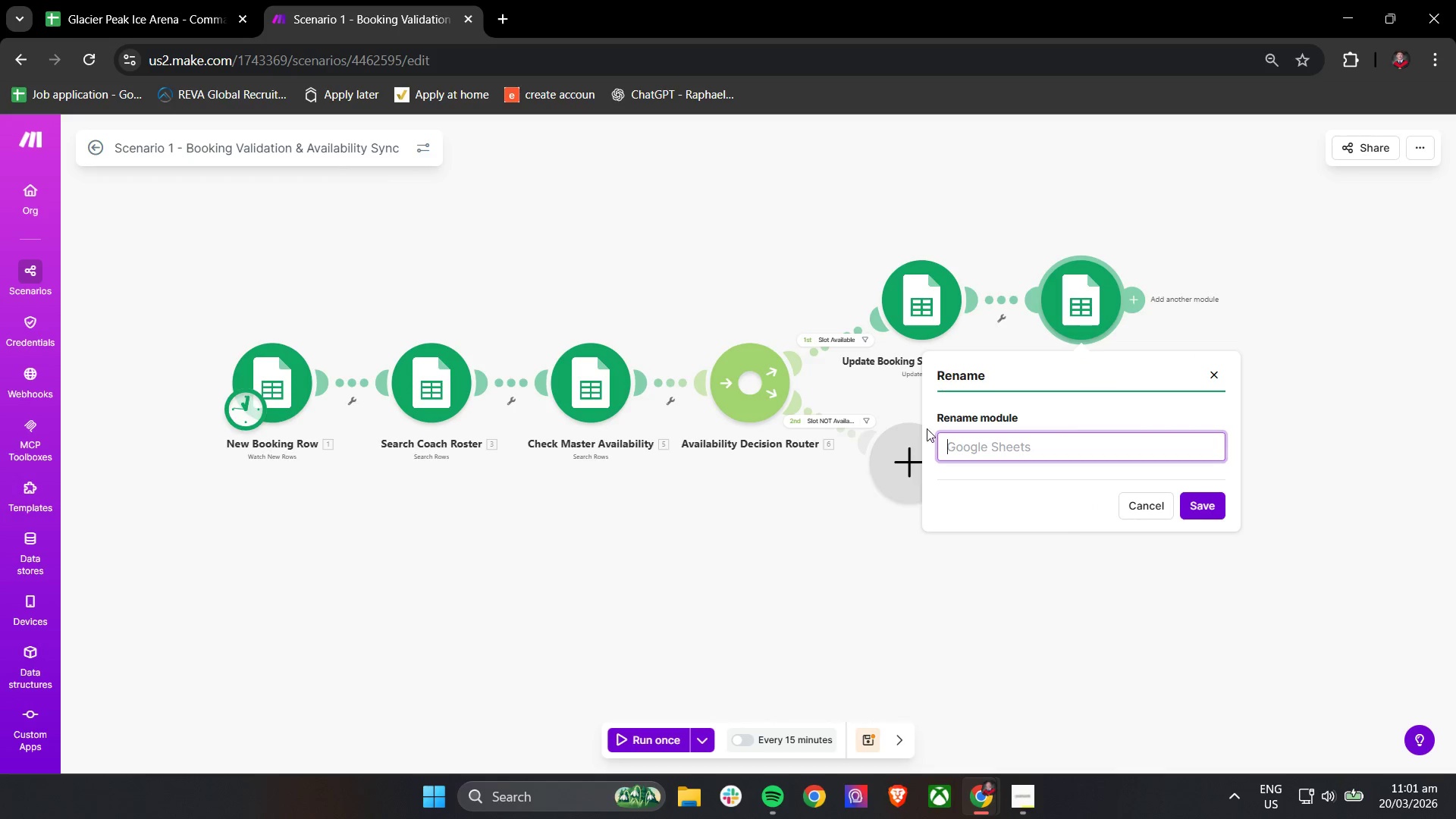 
type(Mark Slot as Booked)
 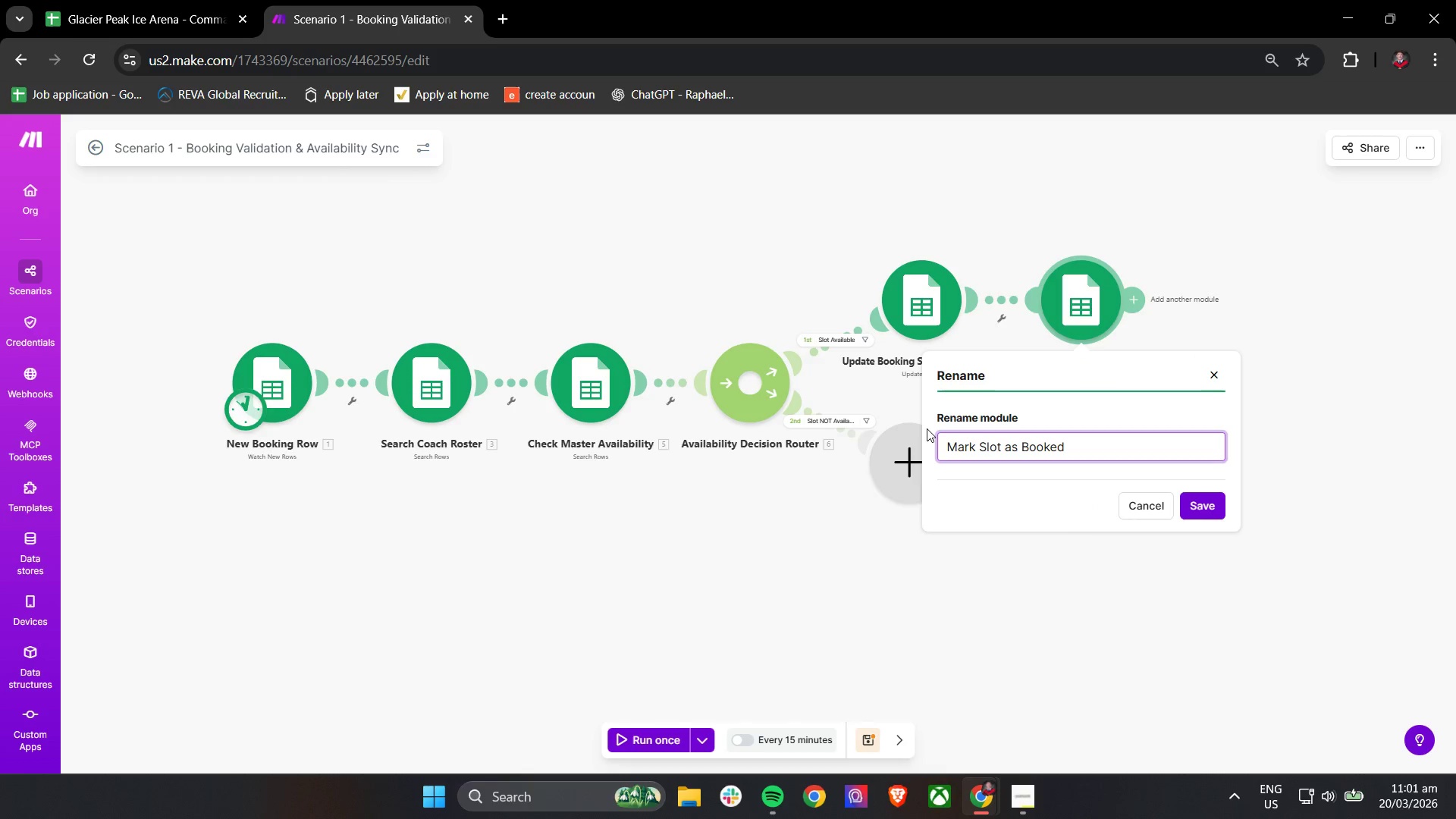 
left_click([1188, 507])
 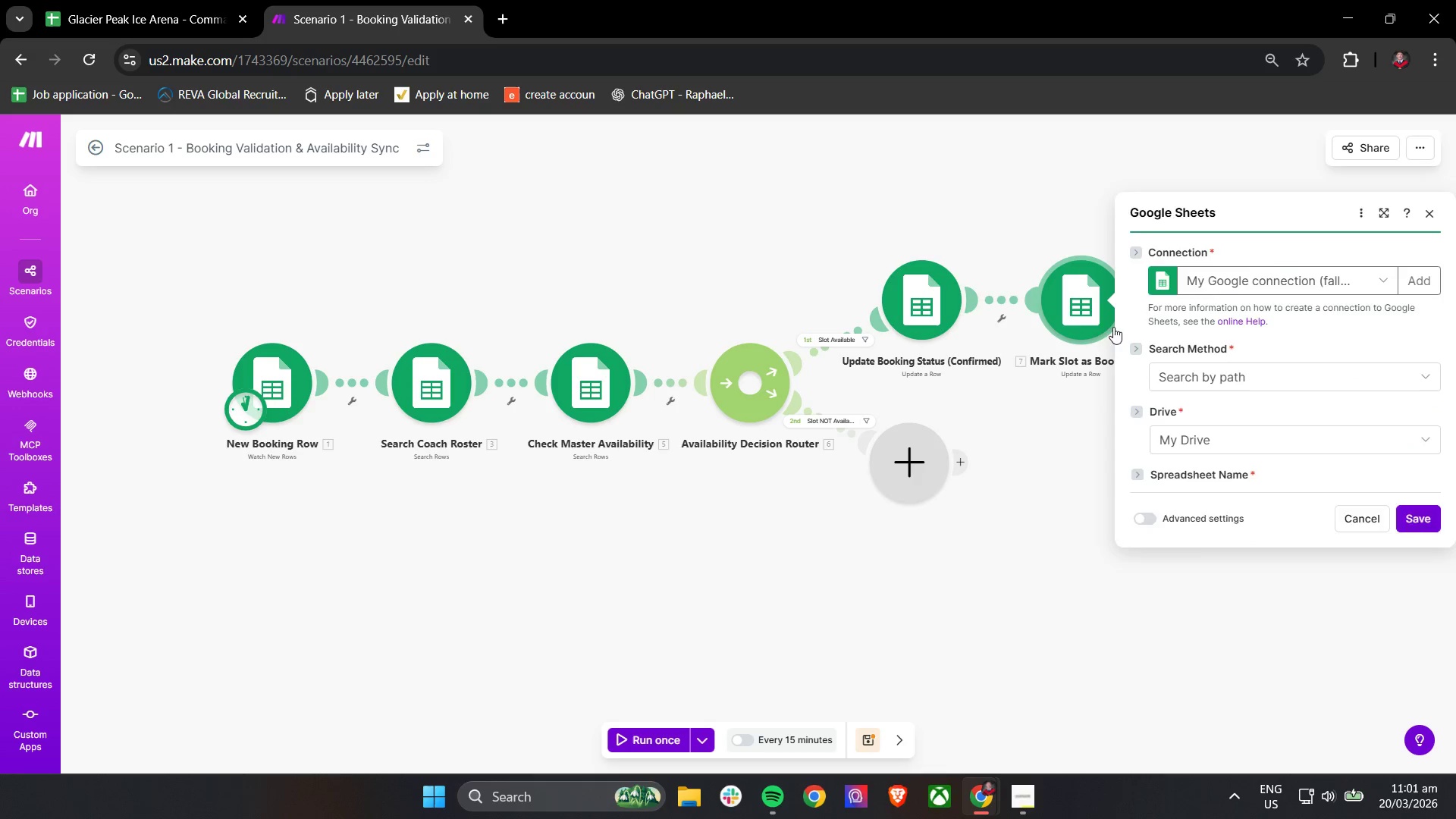 
wait(7.55)
 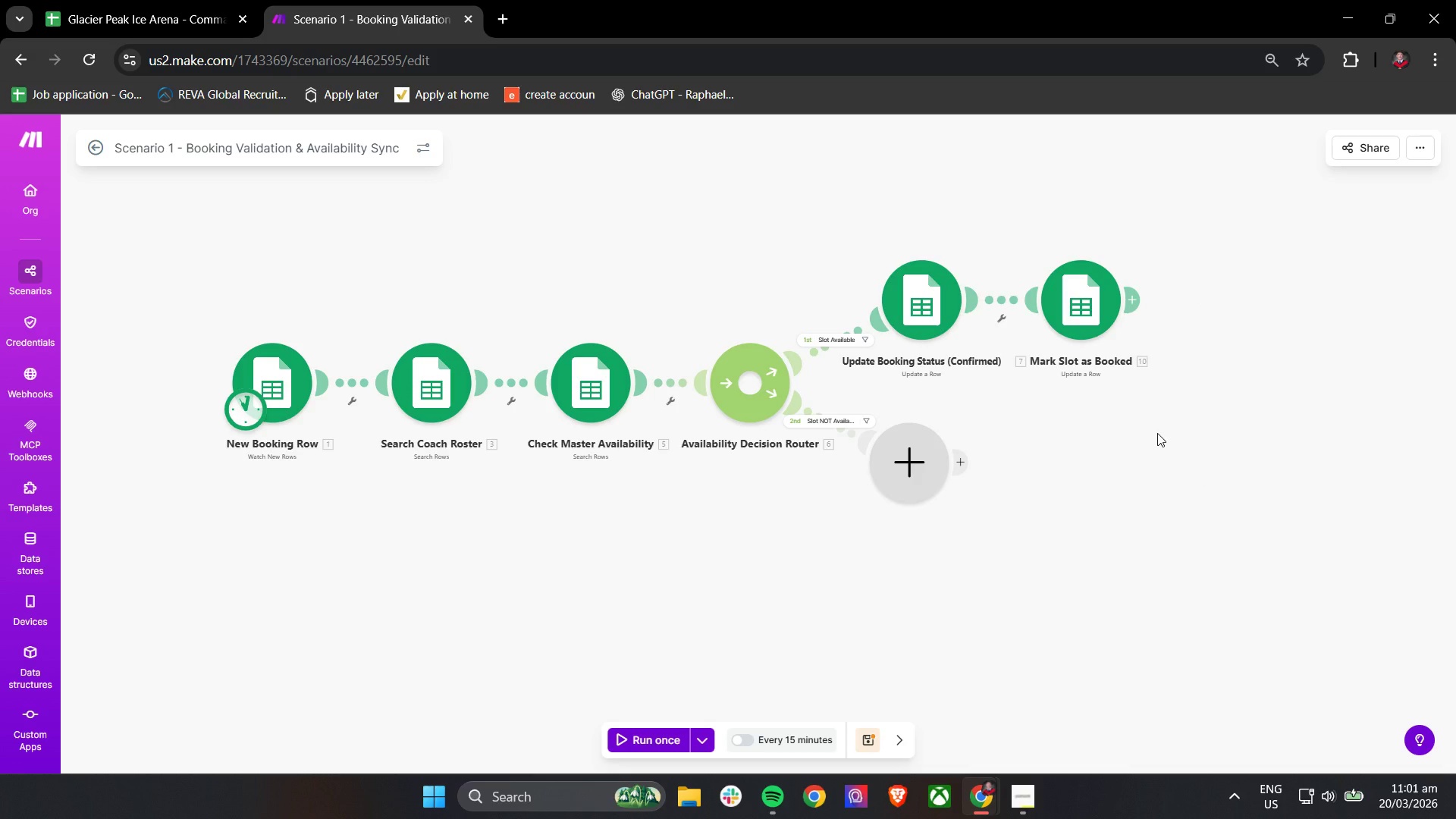 
left_click([1382, 149])
 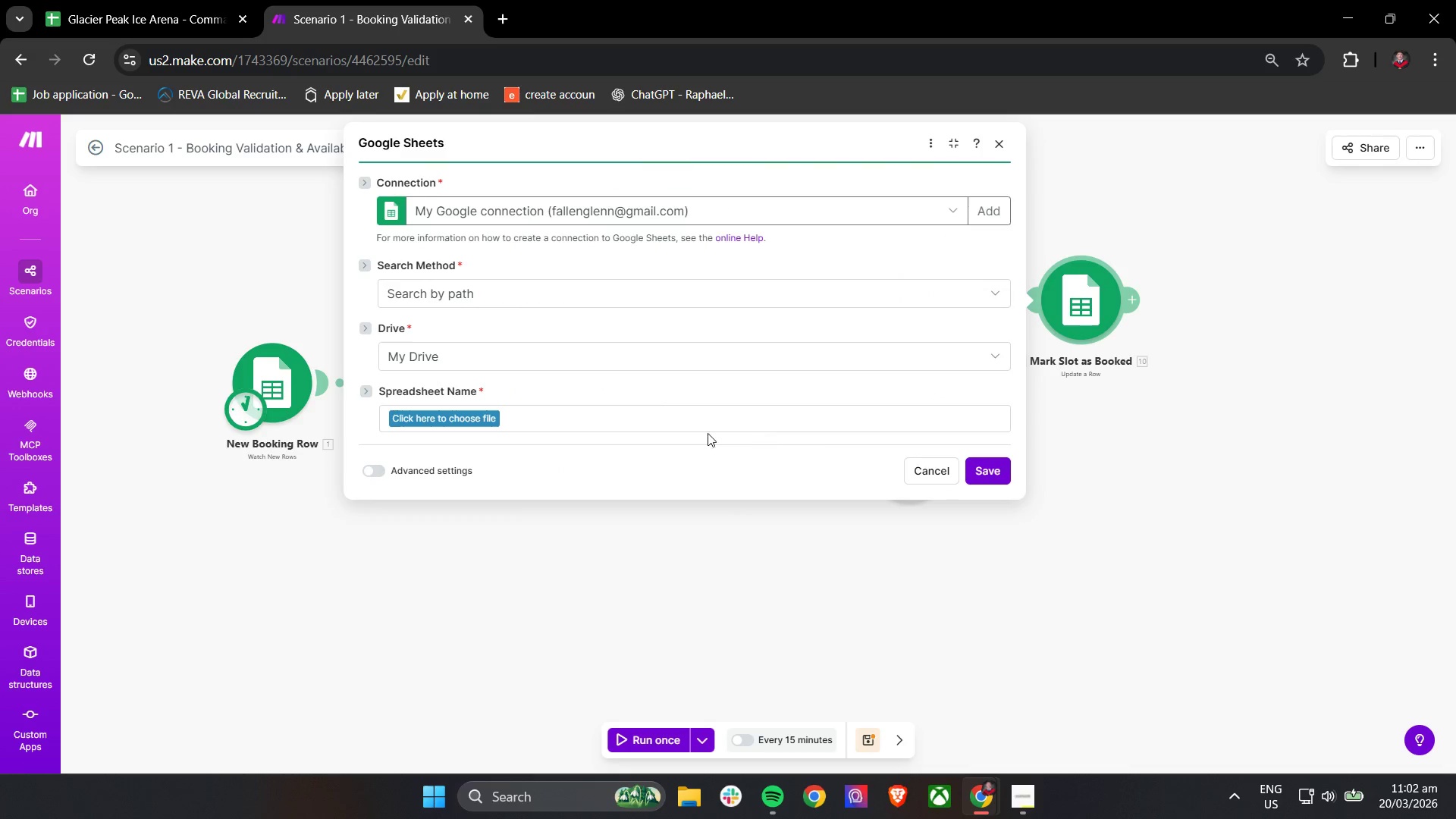 
wait(8.12)
 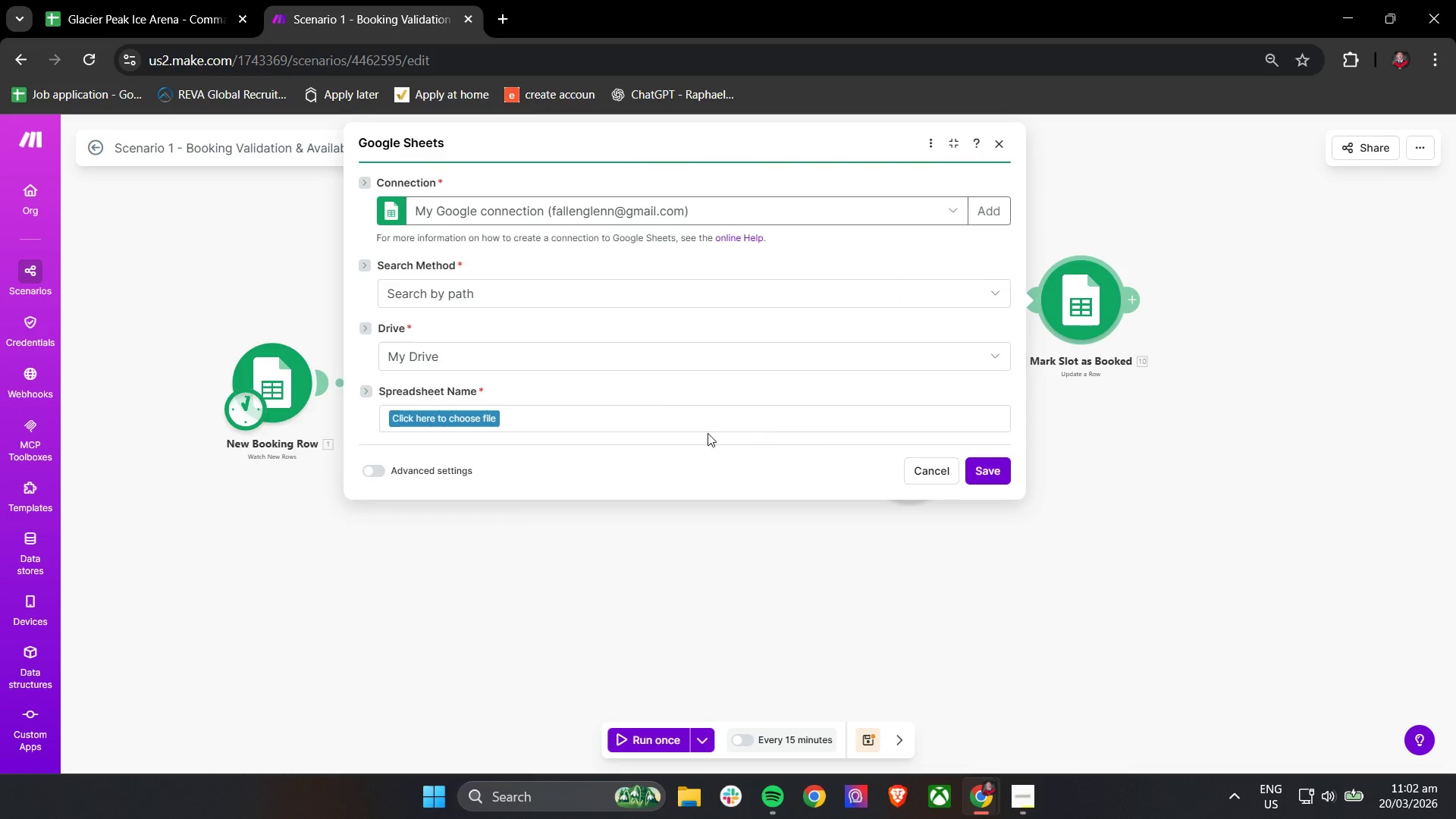 
type(gl)
 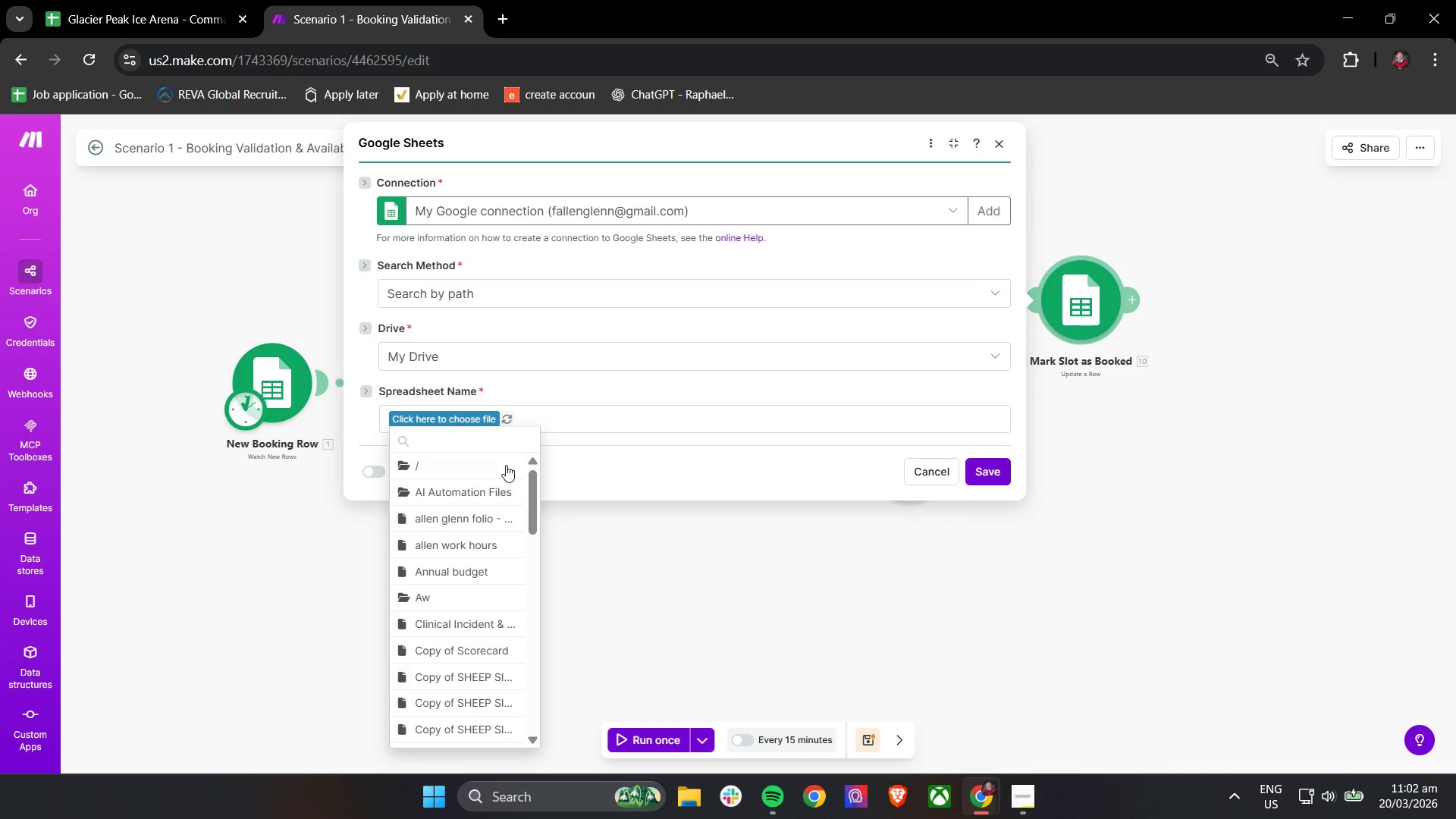 
left_click([495, 466])
 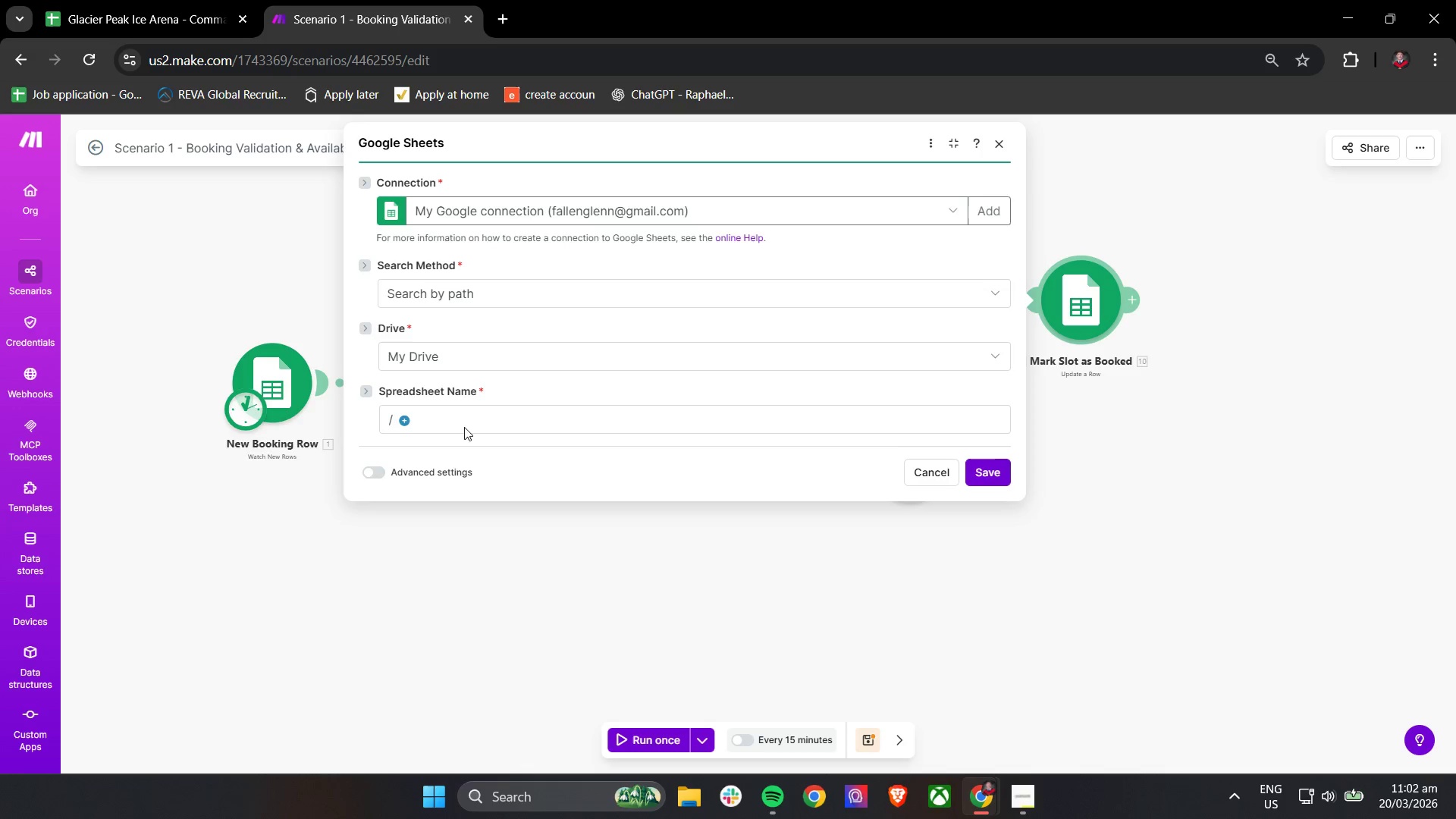 
left_click([445, 424])
 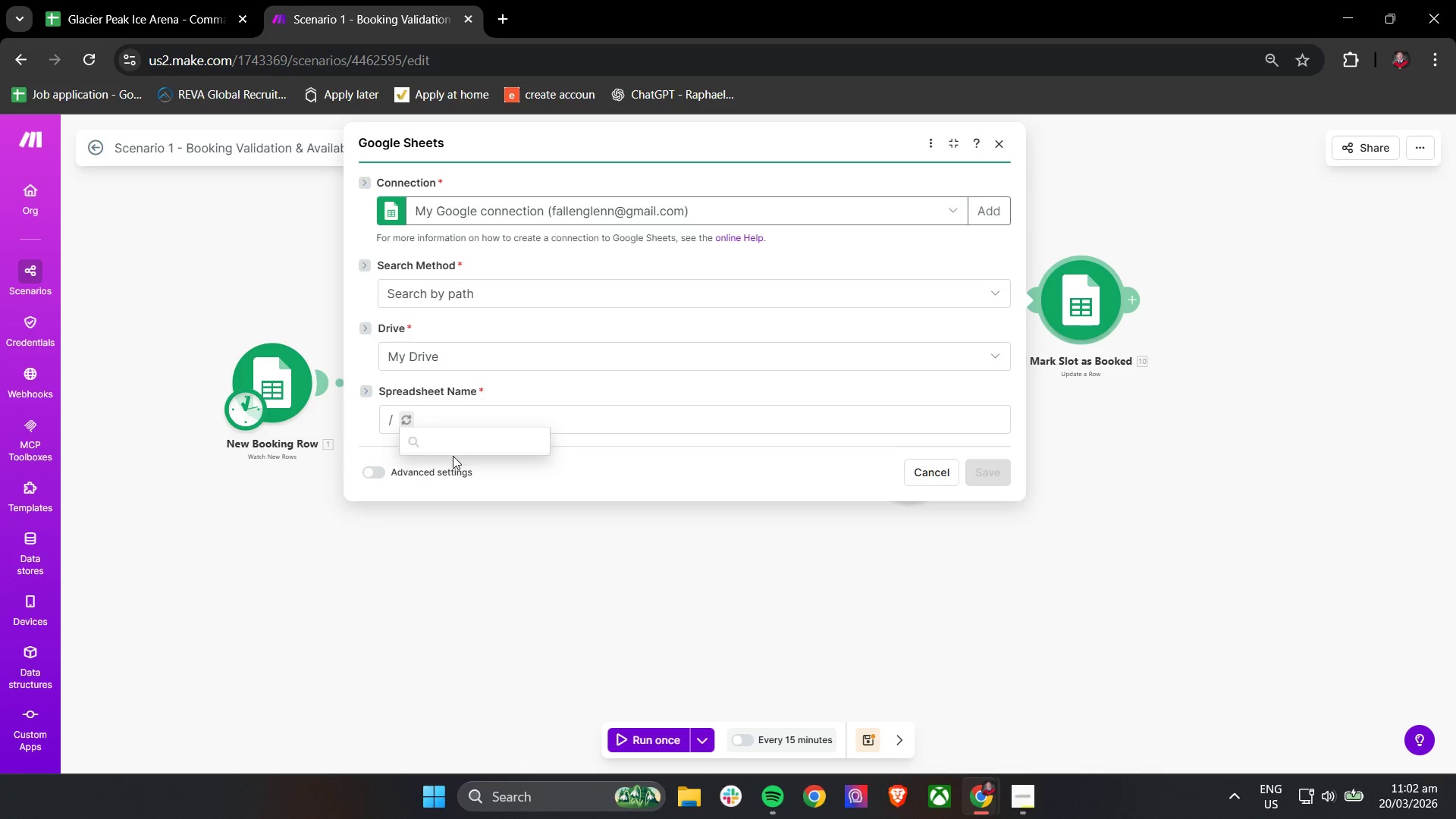 
left_click([448, 448])
 